 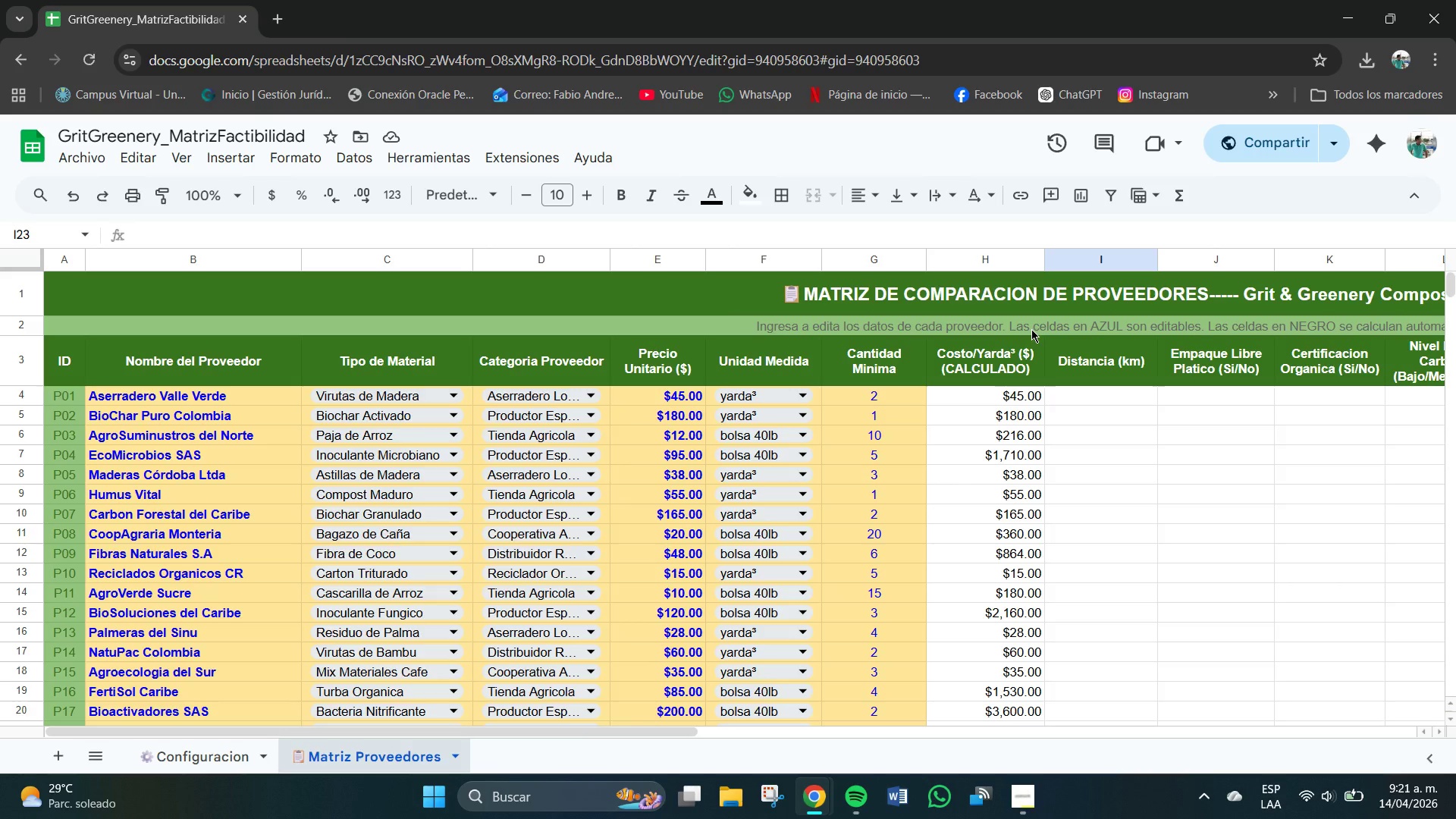 
left_click_drag(start_coordinate=[986, 390], to_coordinate=[1030, 560])
 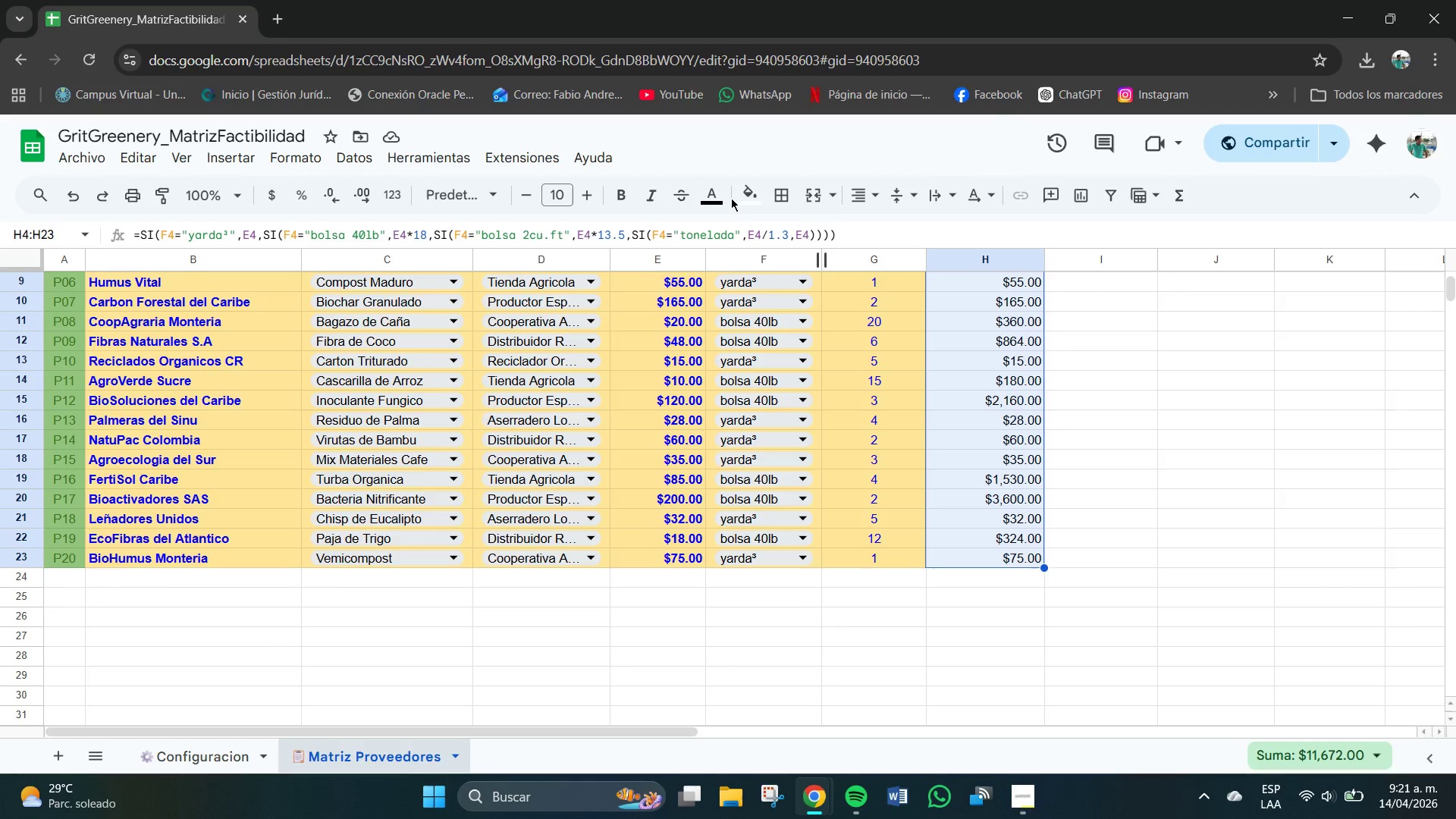 
left_click([754, 197])
 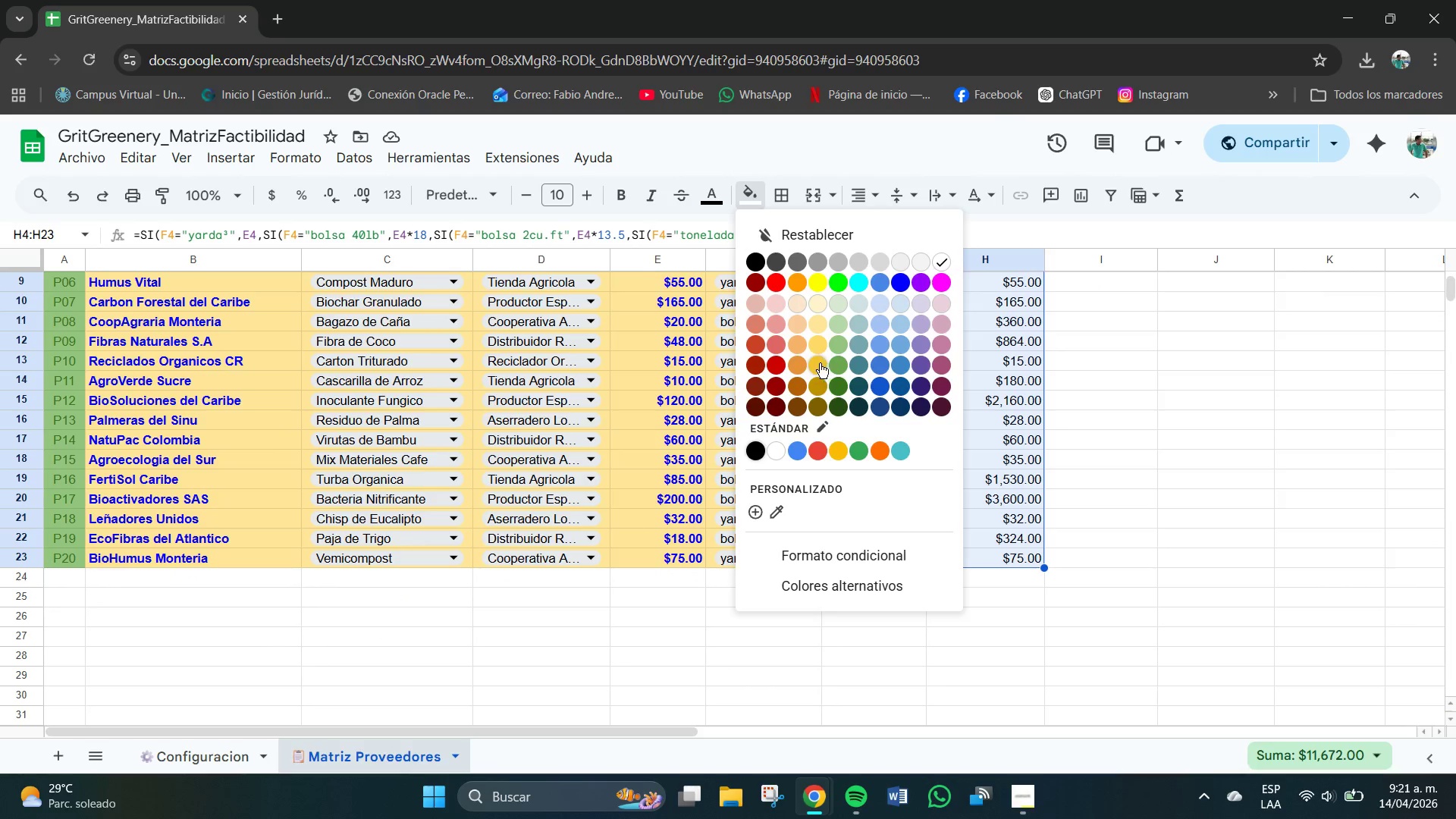 
left_click([817, 327])
 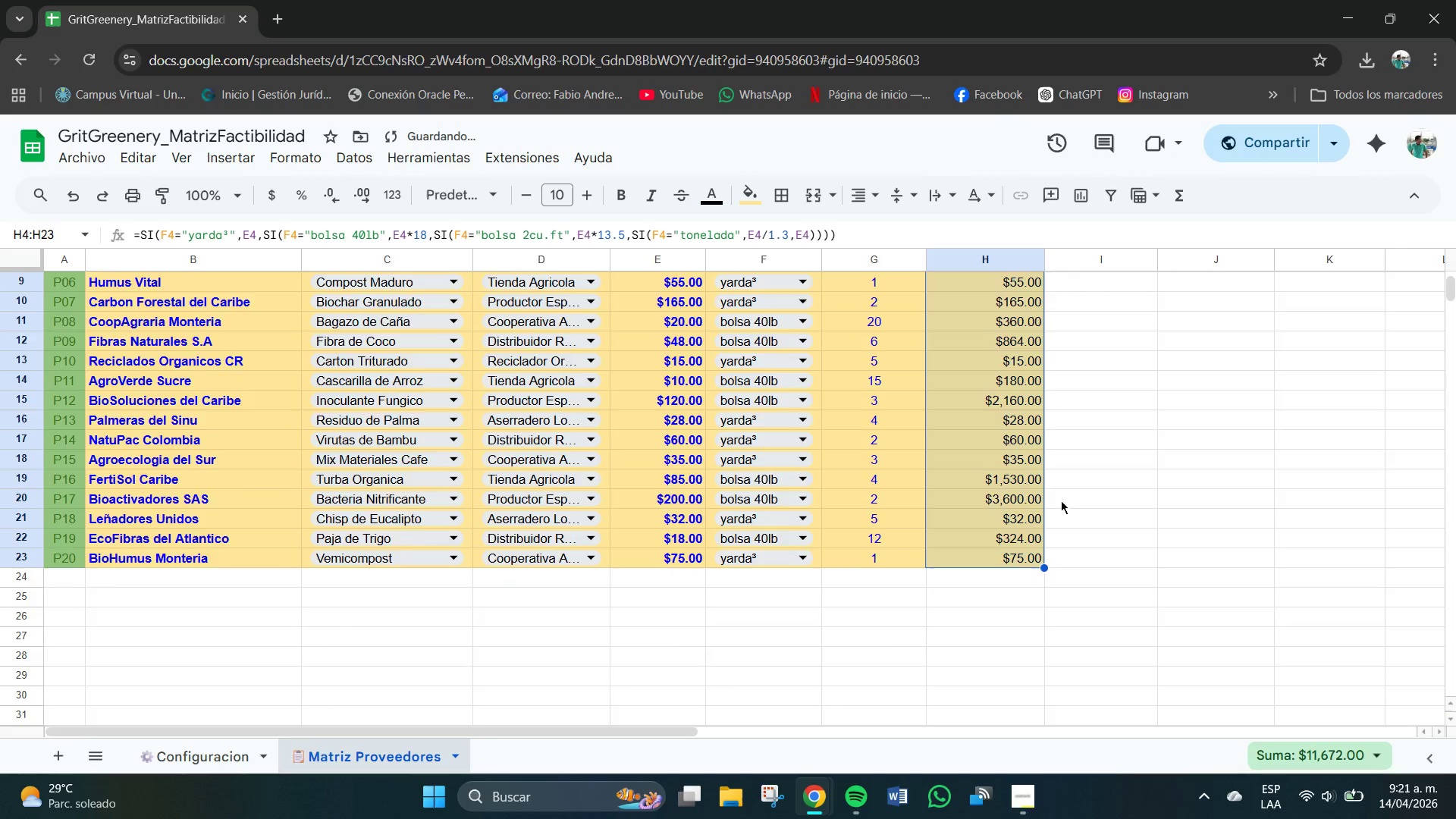 
left_click([1108, 495])
 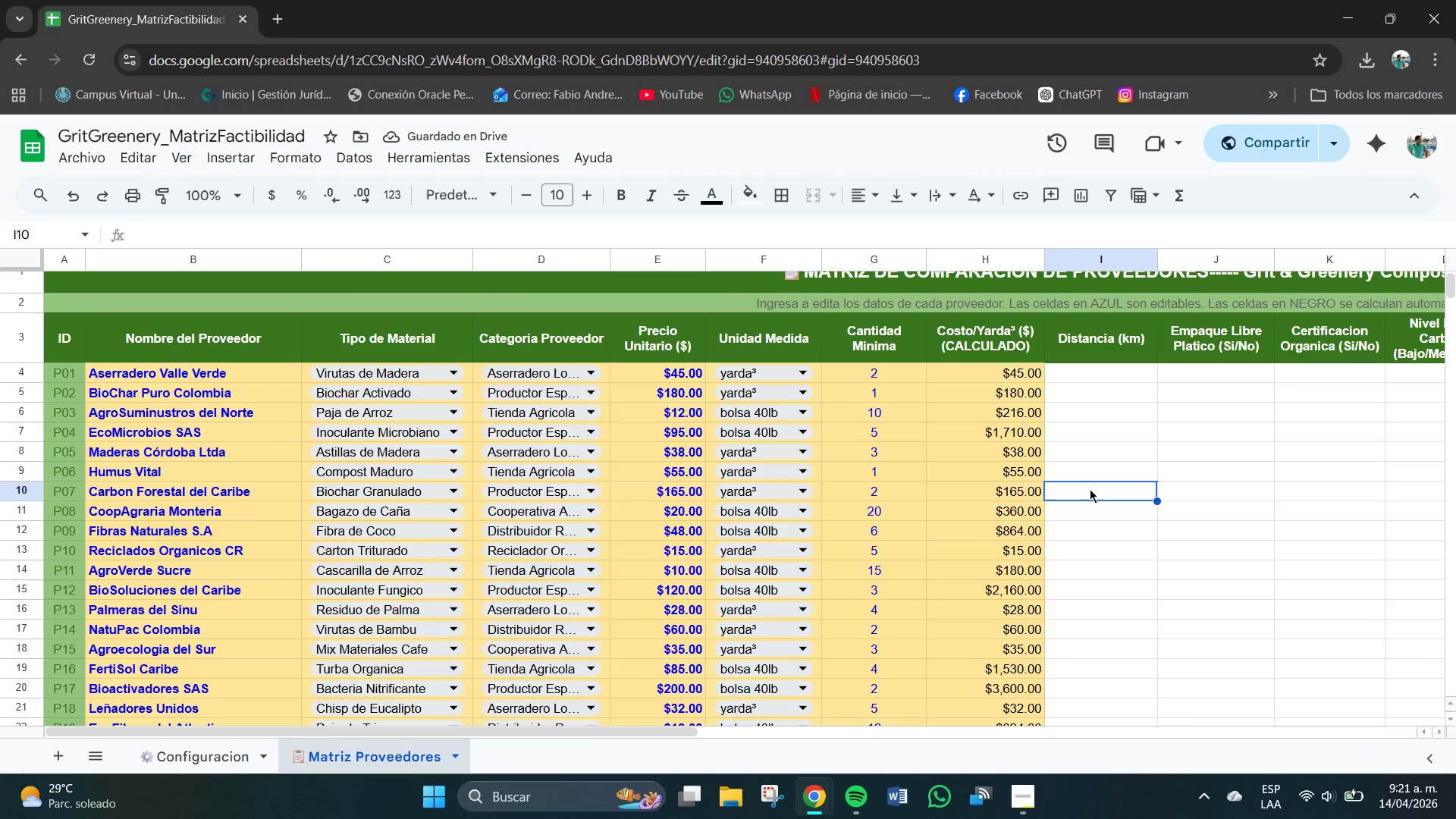 
scroll: coordinate [1061, 500], scroll_direction: up, amount: 2.0
 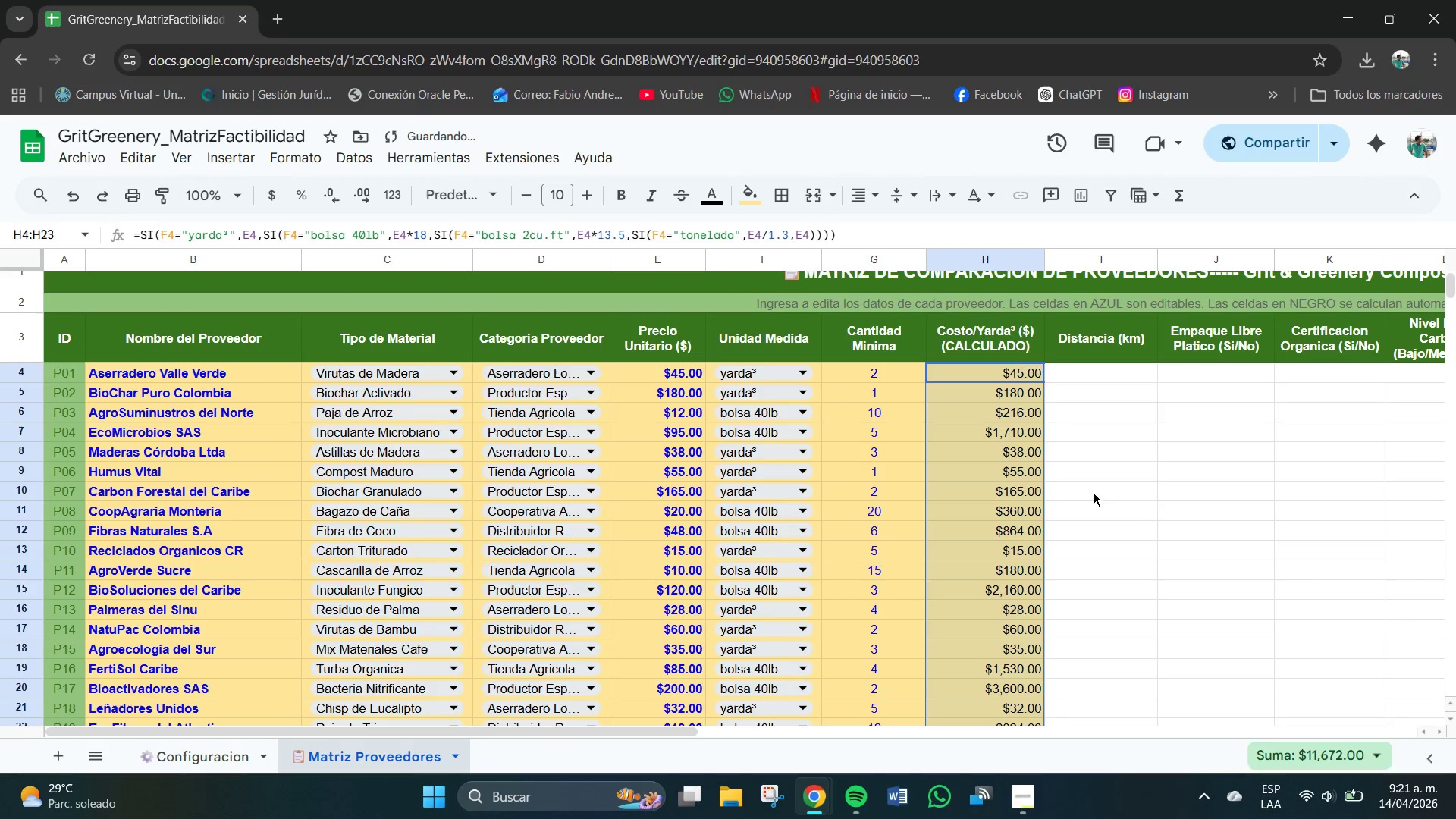 
left_click_drag(start_coordinate=[987, 379], to_coordinate=[1003, 652])
 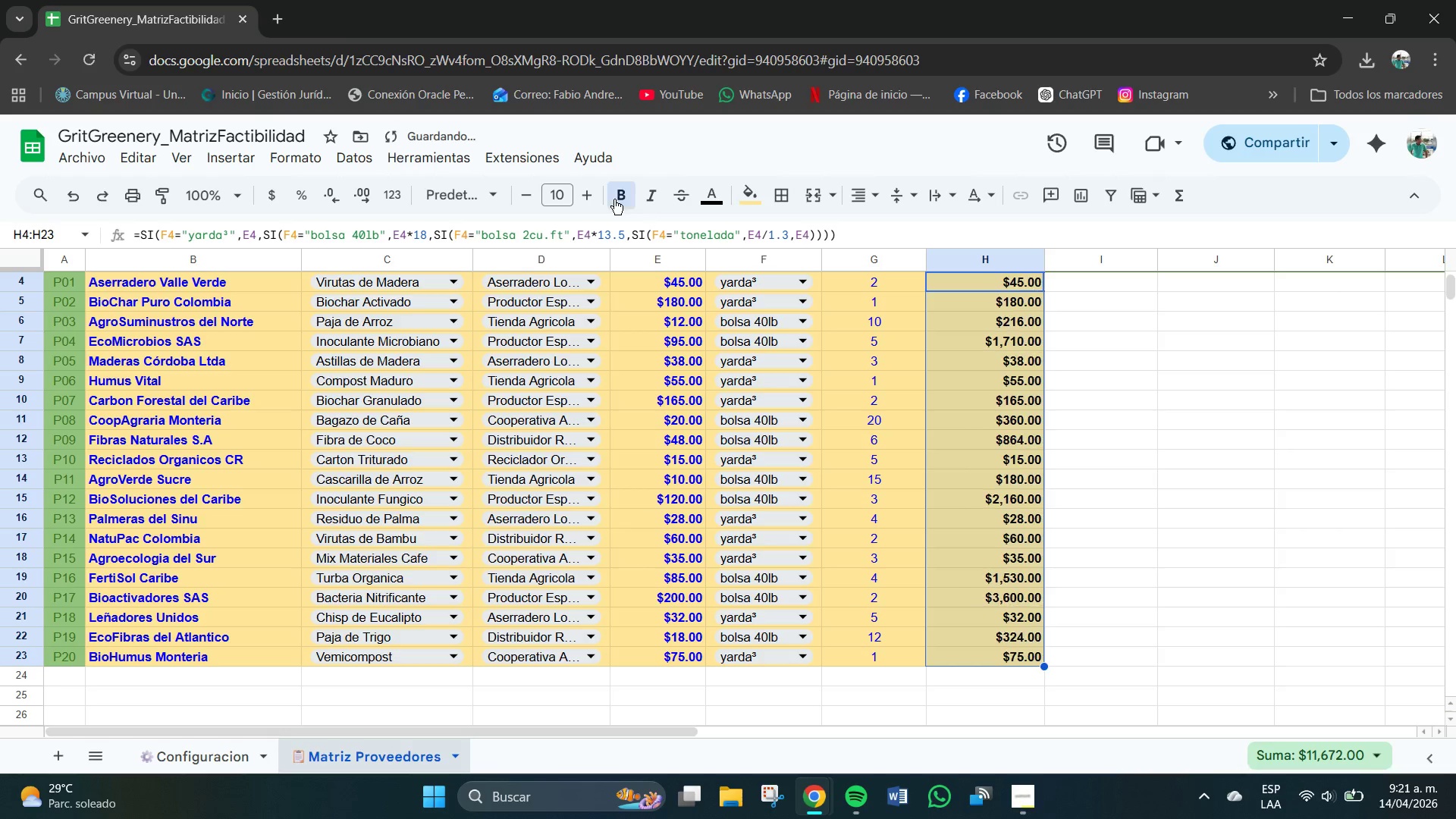 
left_click([1131, 534])
 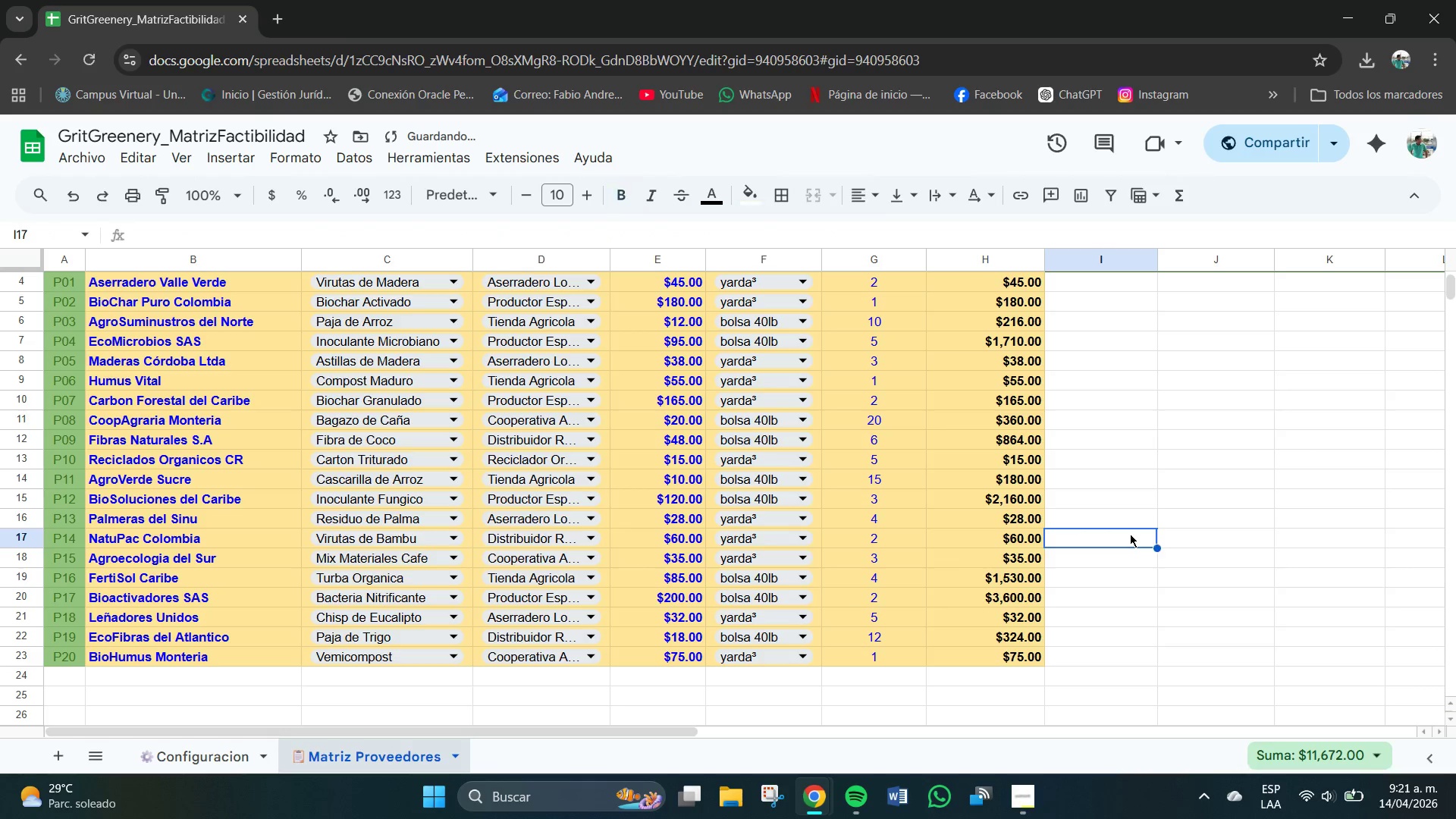 
scroll: coordinate [1128, 532], scroll_direction: up, amount: 3.0
 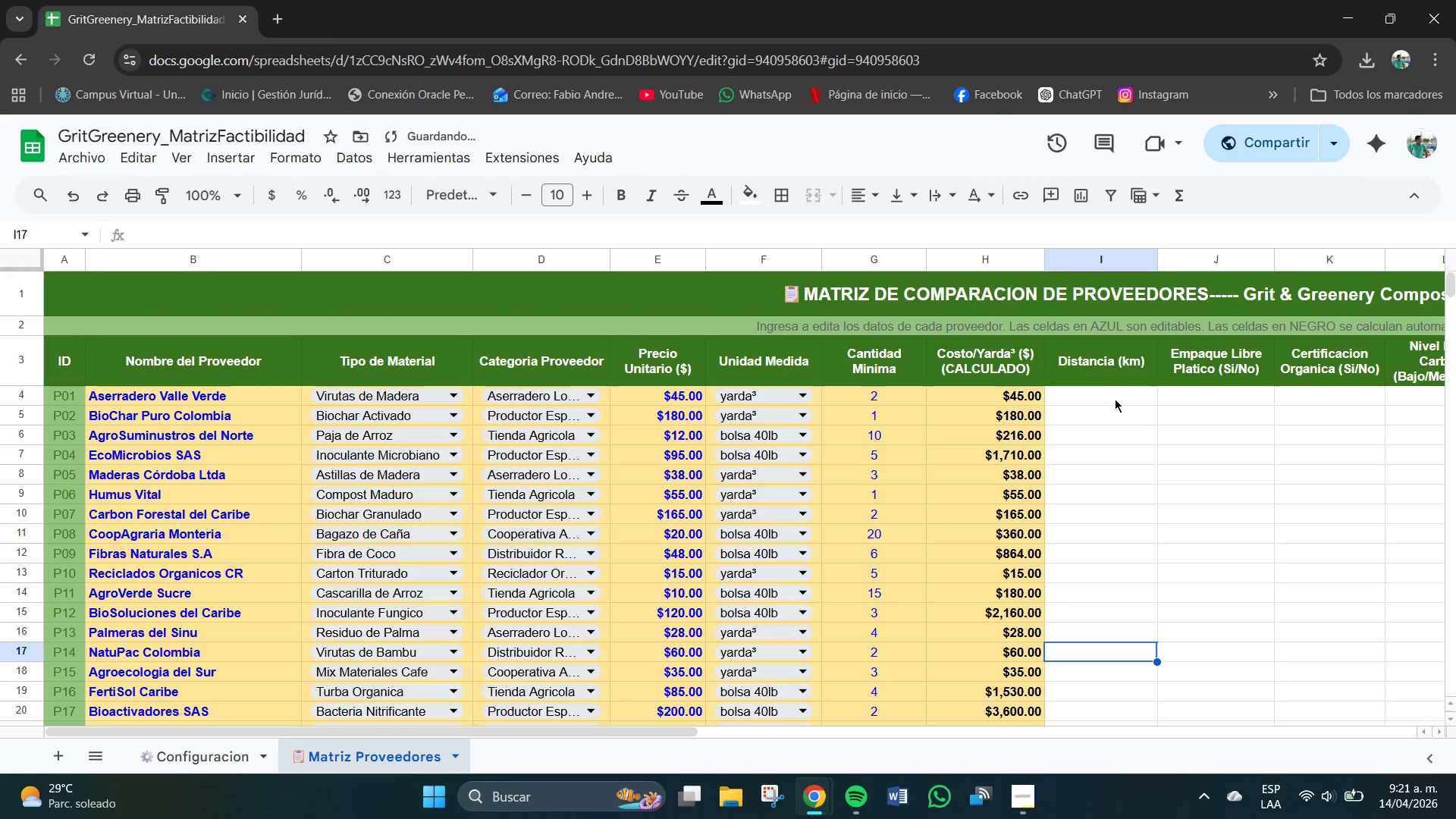 
left_click([1103, 394])
 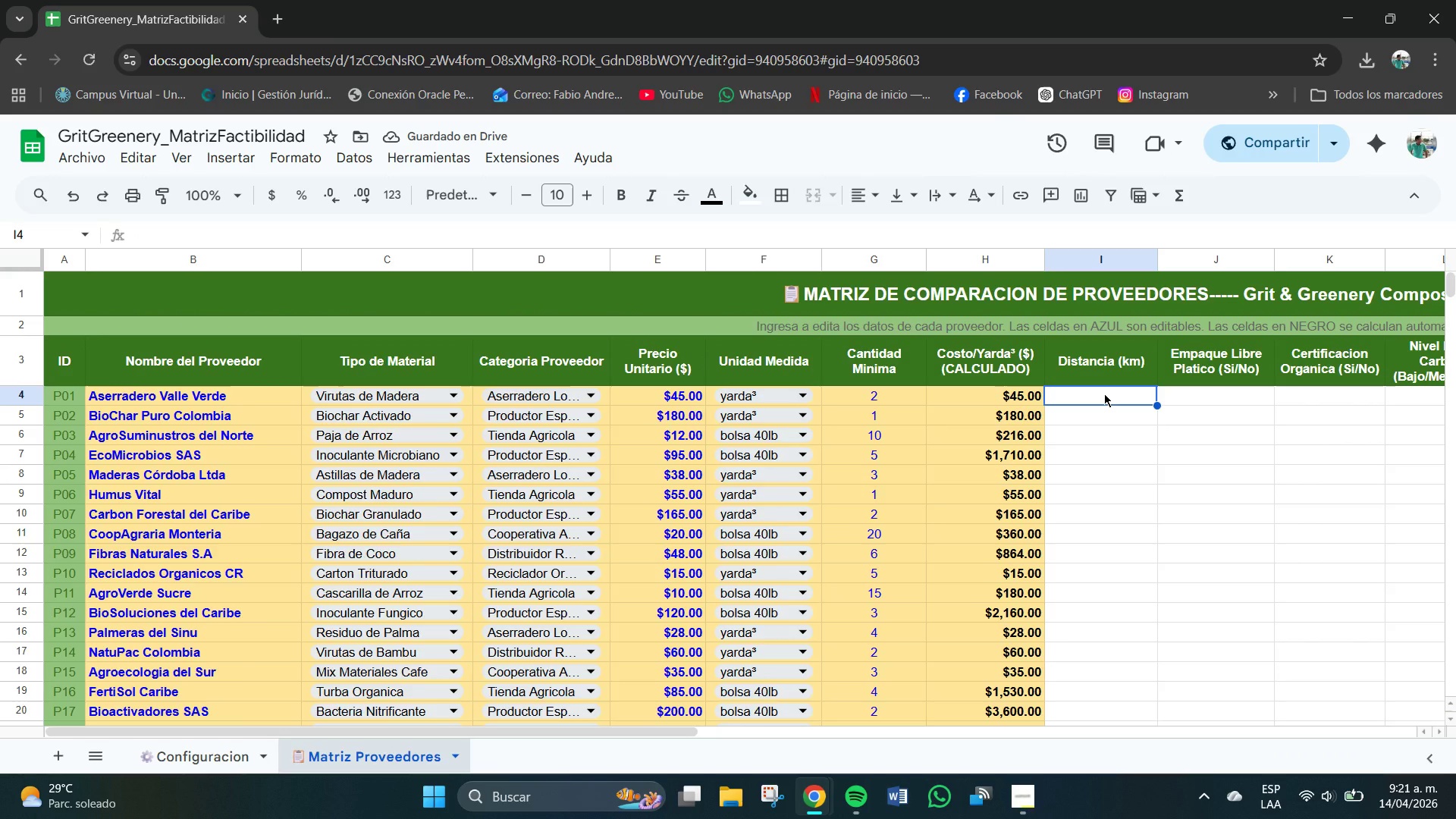 
left_click_drag(start_coordinate=[1115, 395], to_coordinate=[1126, 579])
 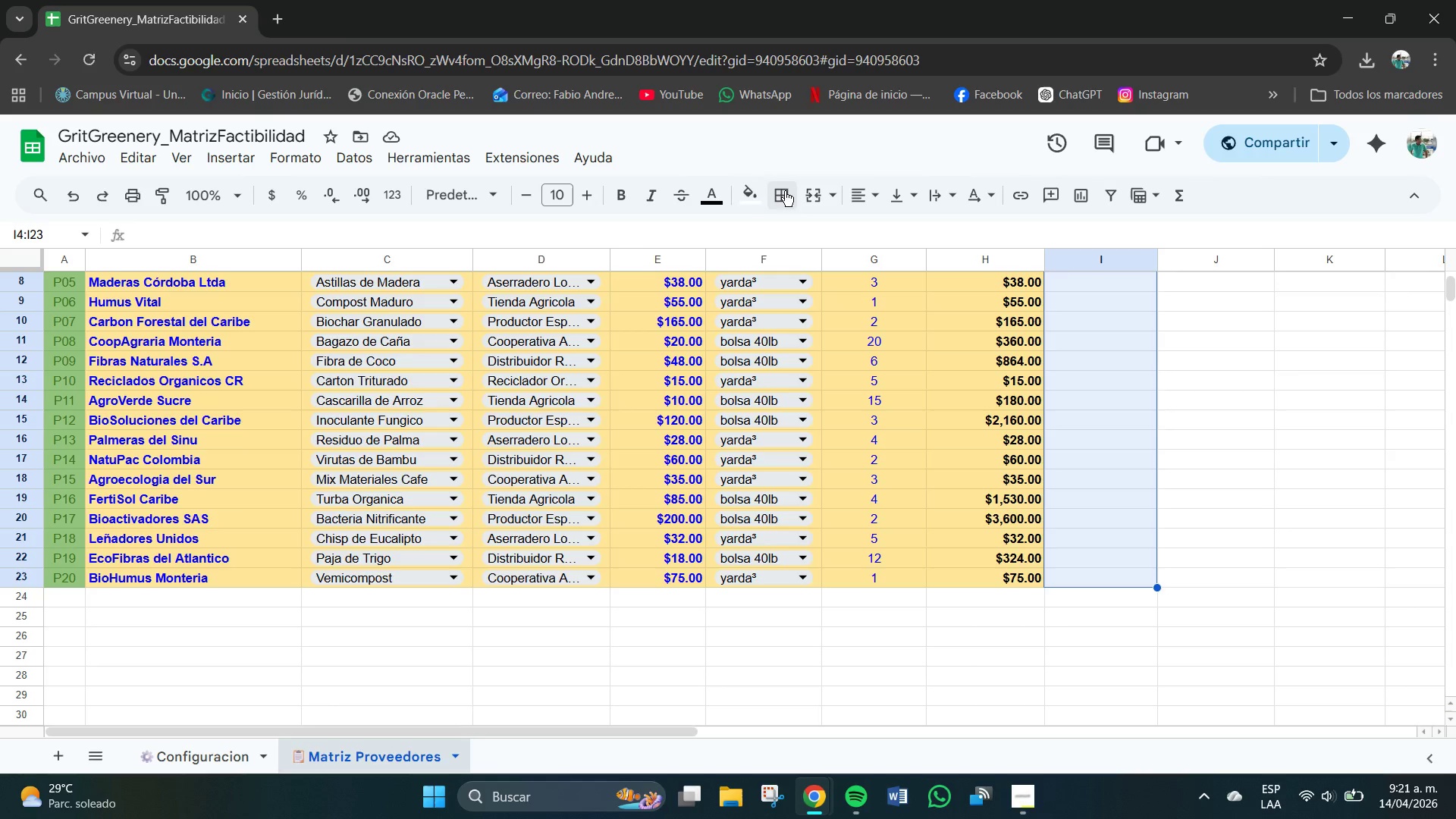 
left_click([747, 191])
 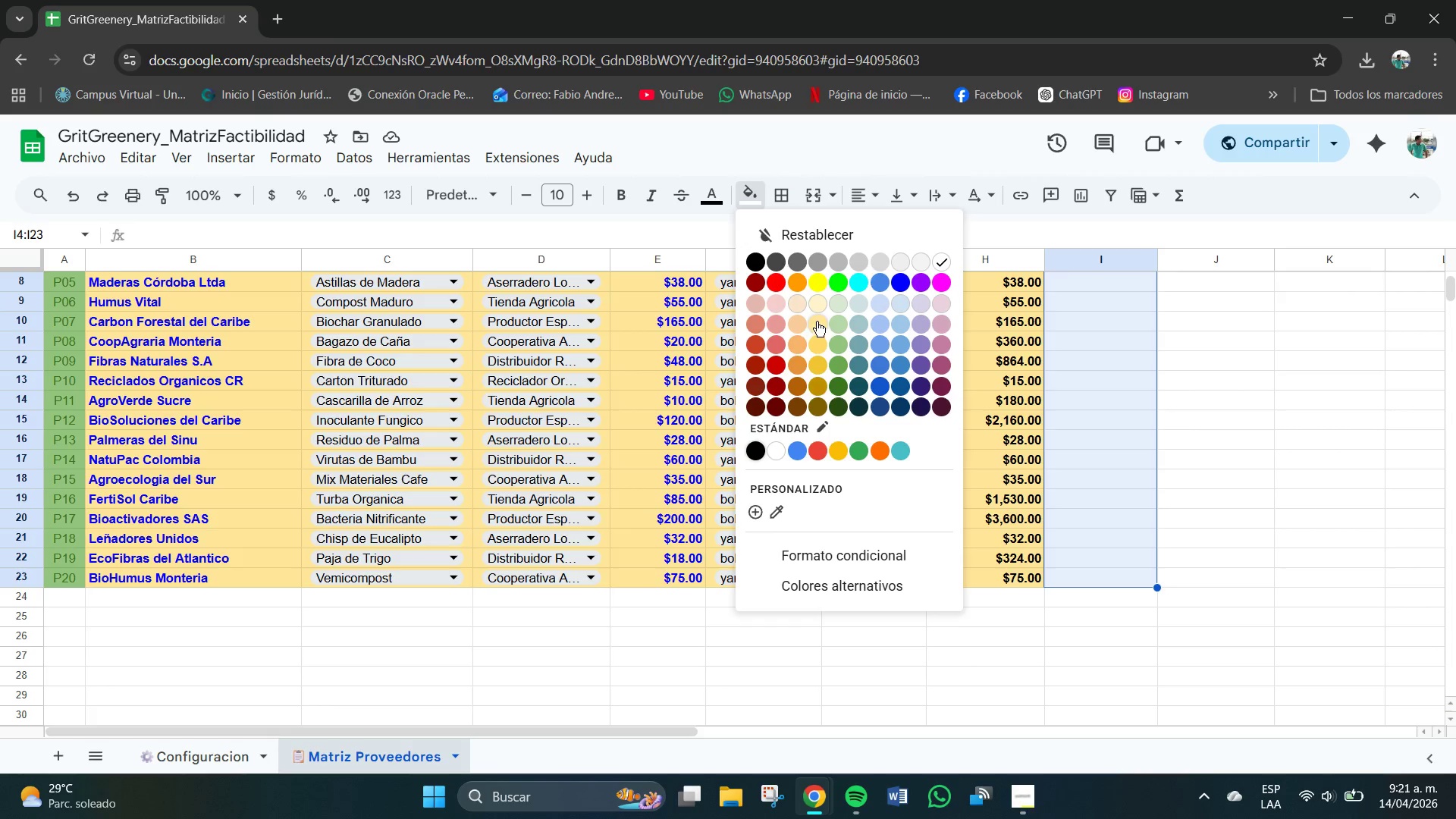 
scroll: coordinate [1200, 443], scroll_direction: up, amount: 1.0
 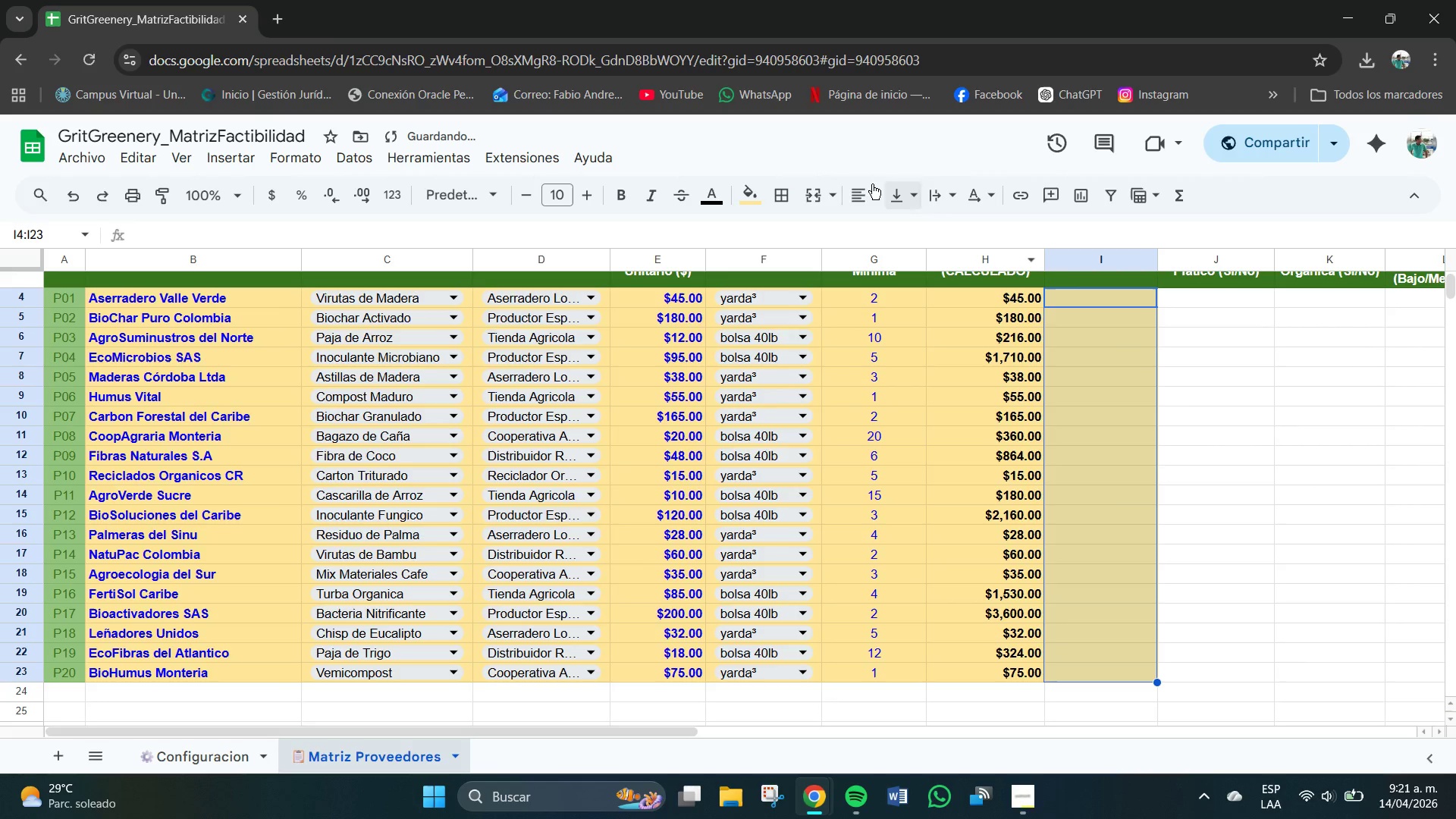 
left_click([855, 190])
 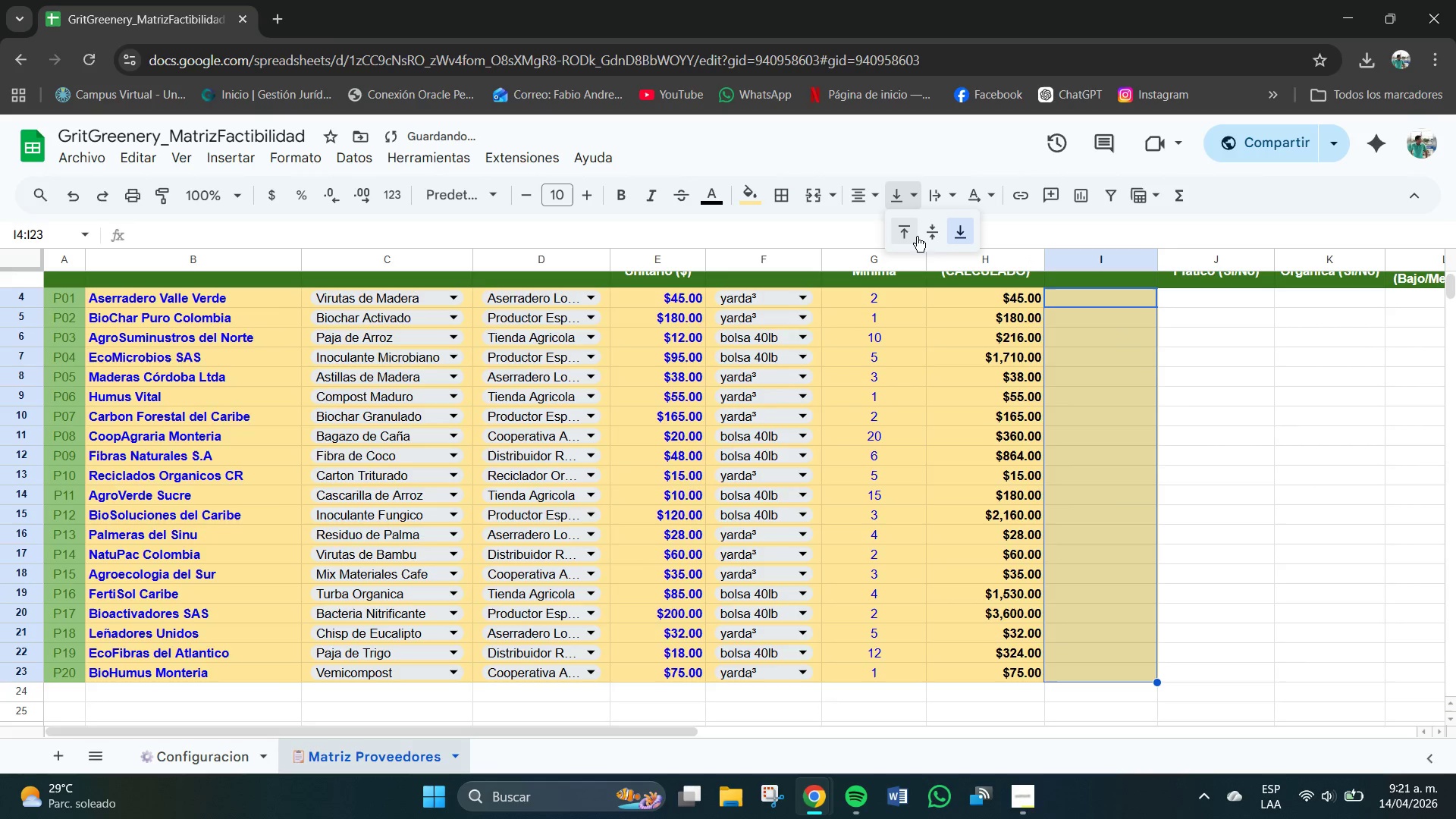 
left_click([930, 238])
 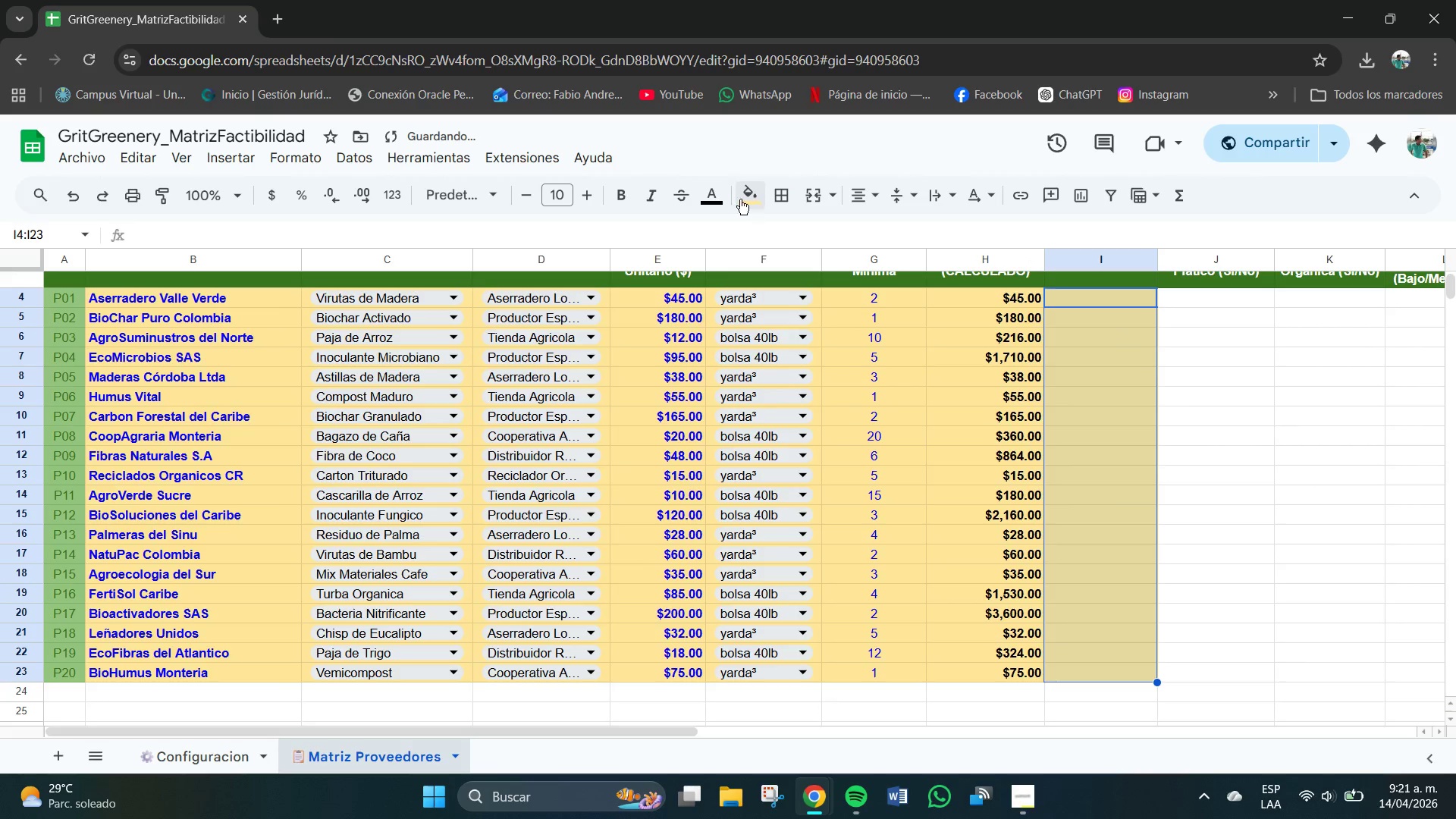 
left_click([705, 199])
 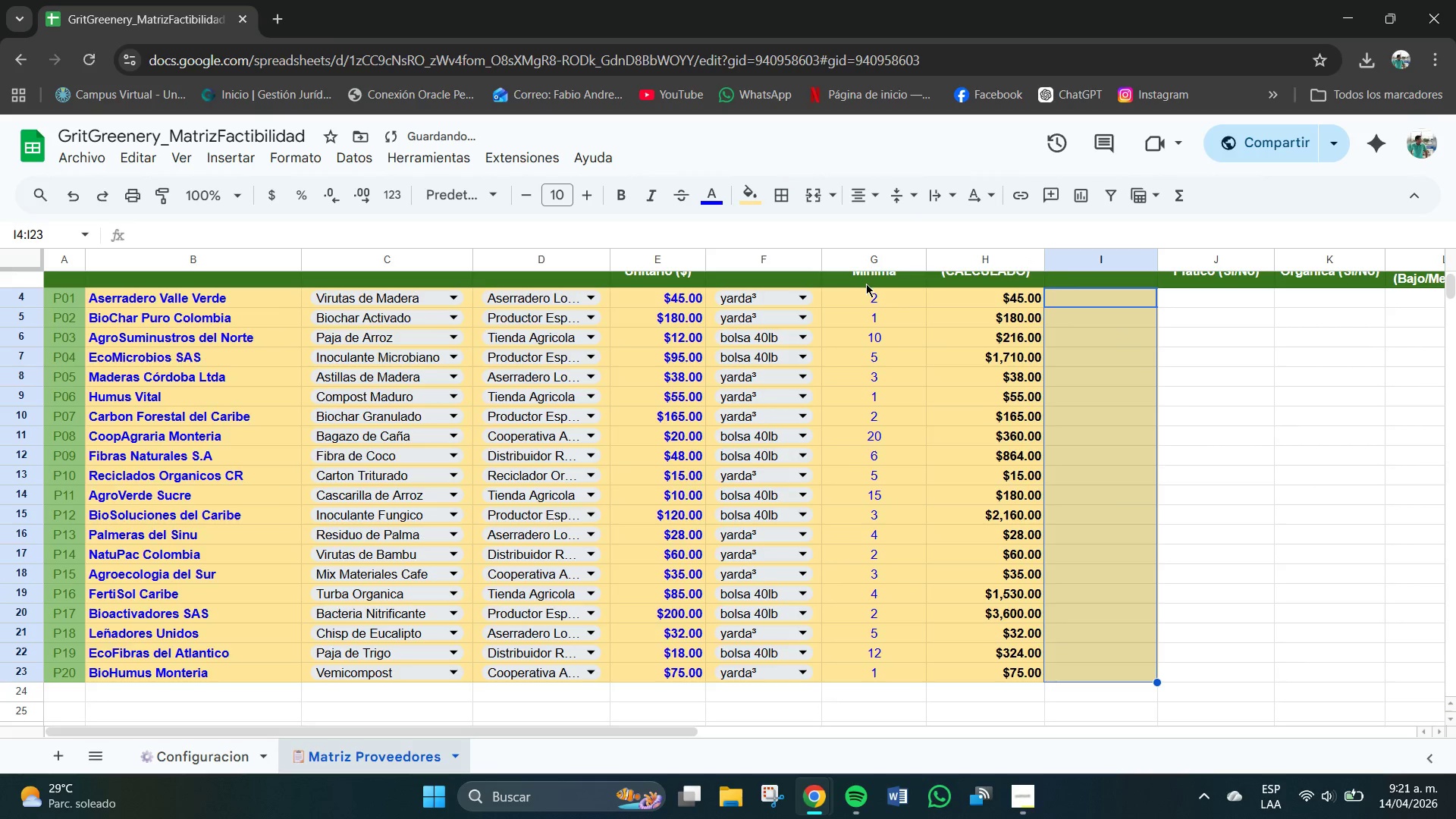 
left_click([1163, 458])
 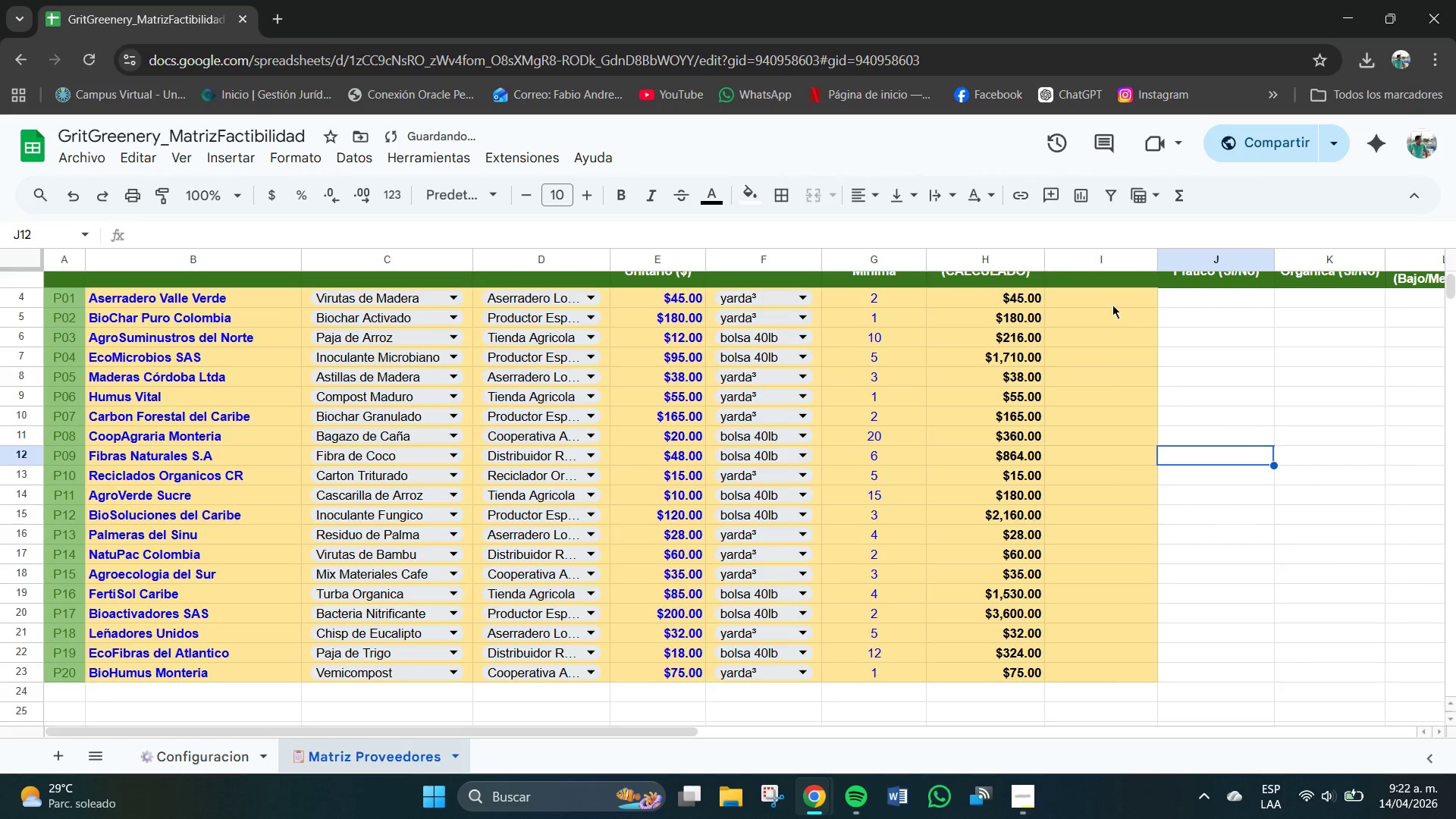 
left_click([1106, 297])
 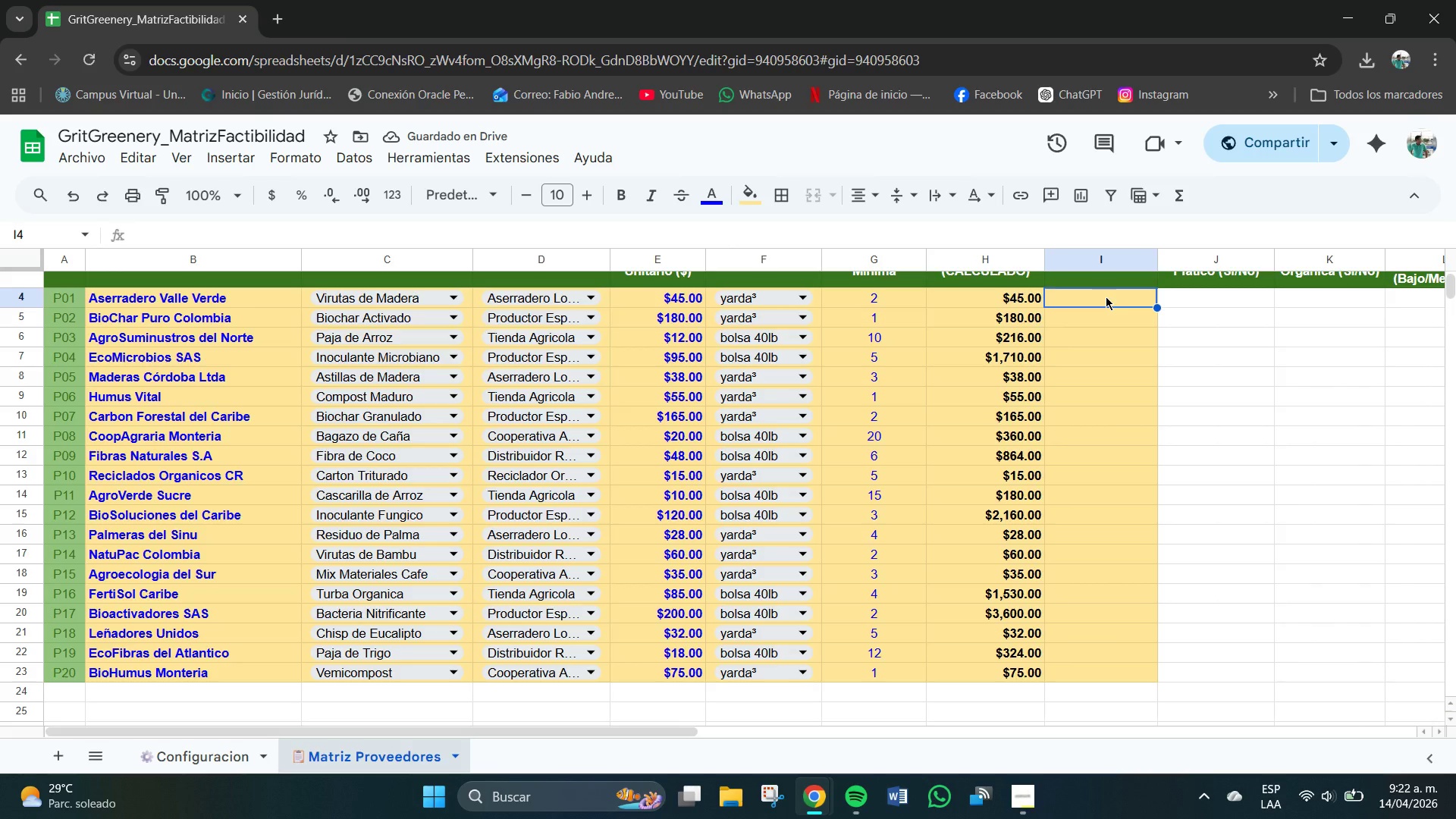 
double_click([1098, 302])
 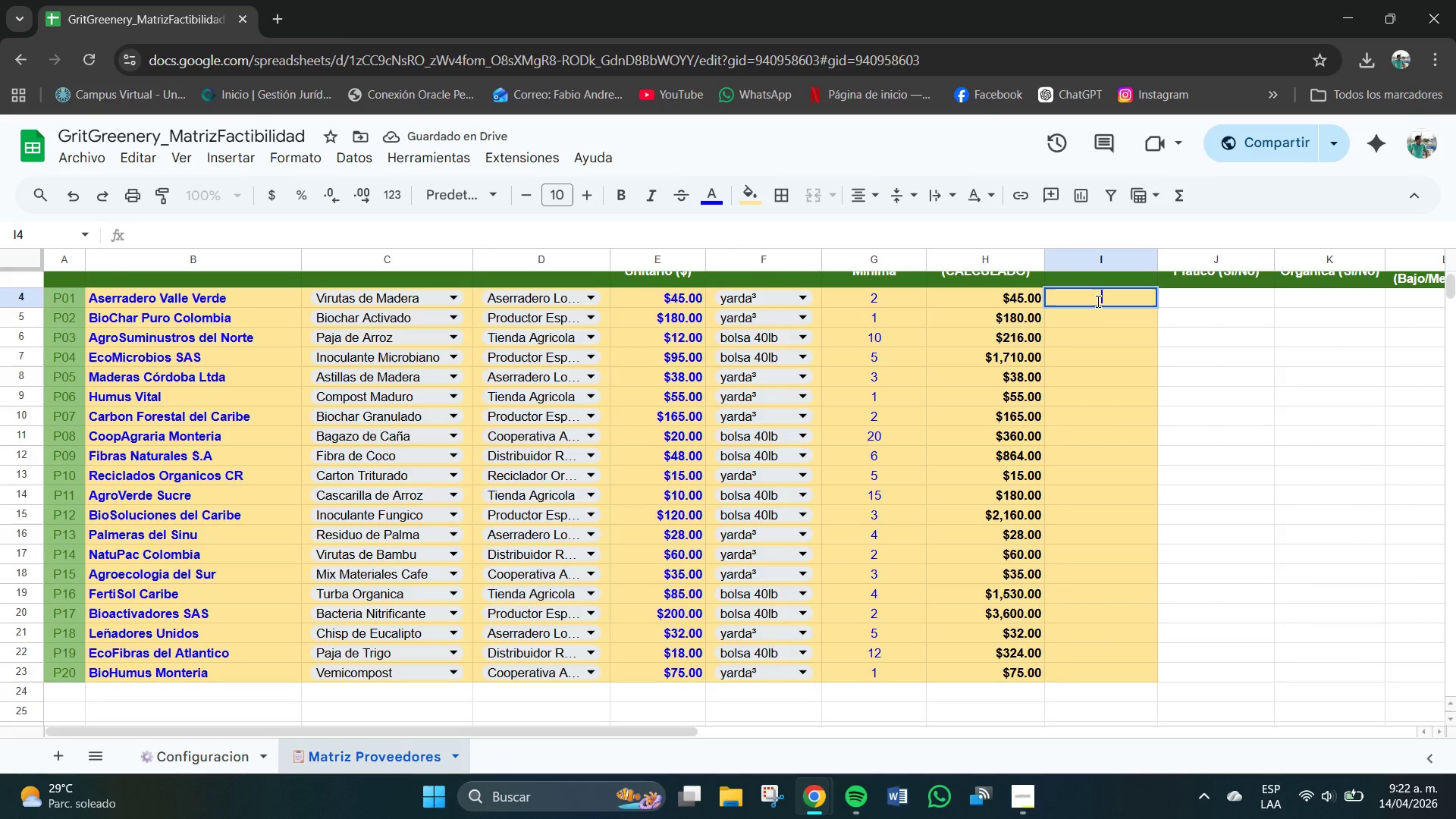 
key(Numpad2)
 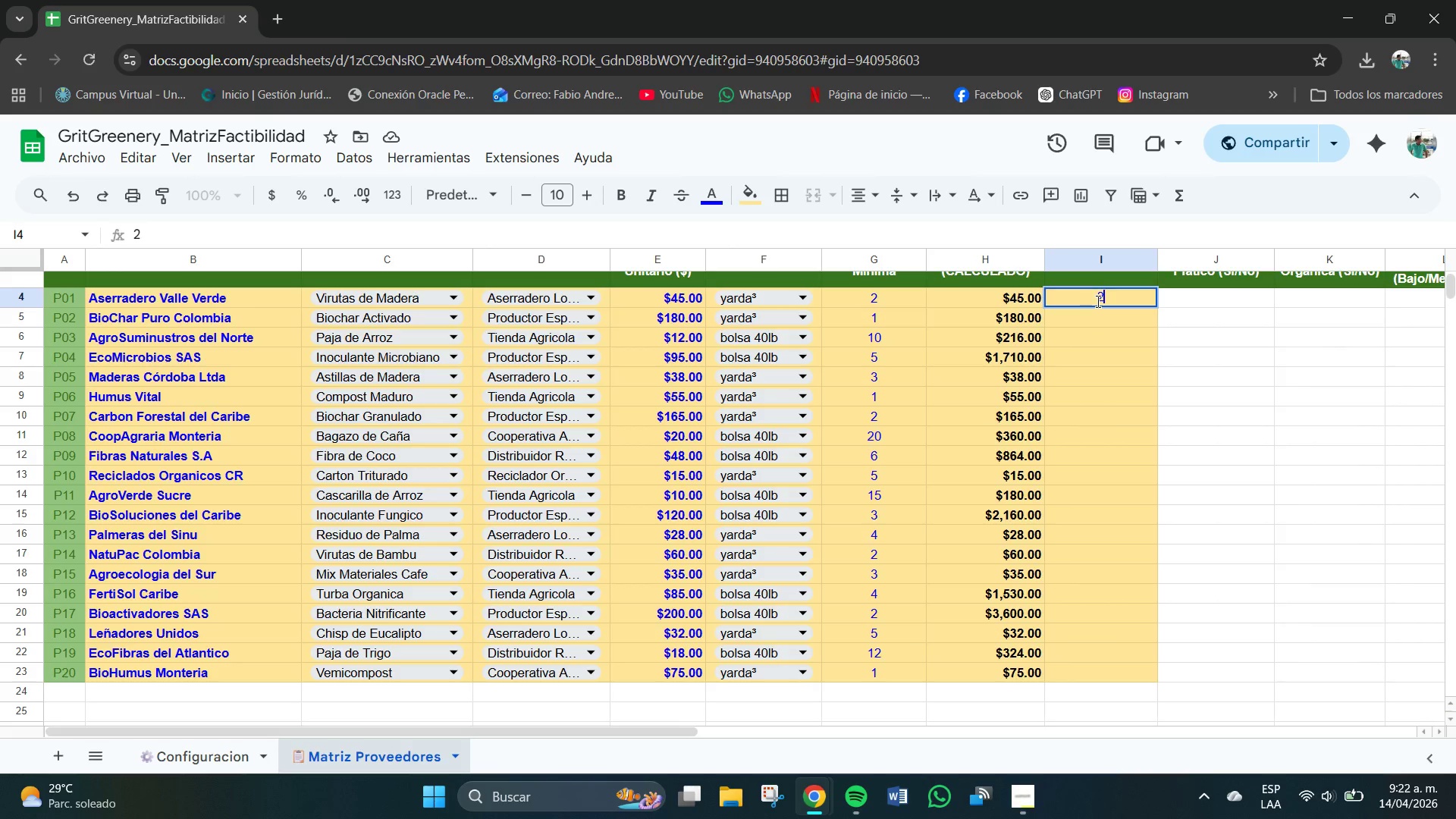 
key(Numpad5)
 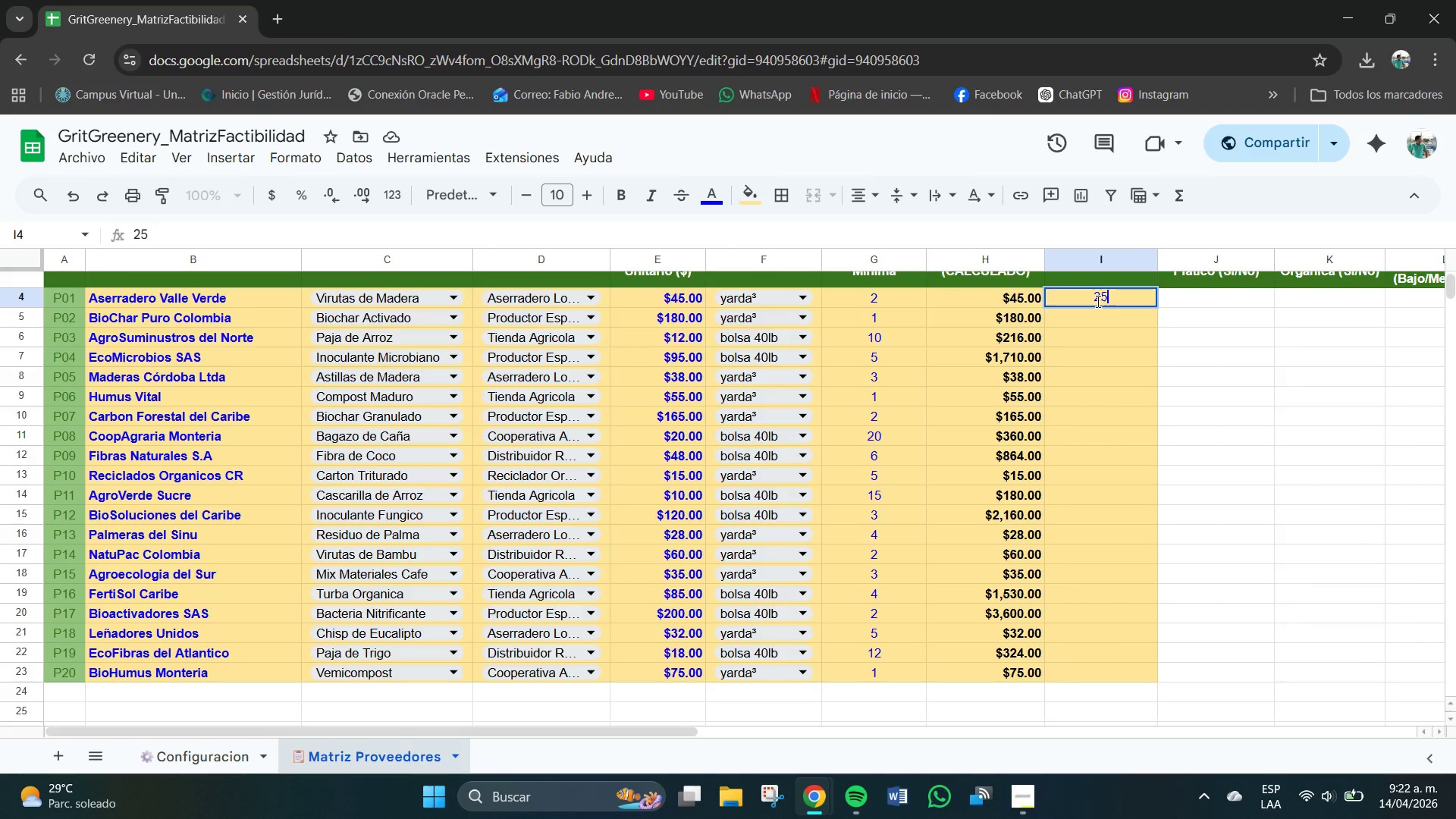 
key(NumpadEnter)
 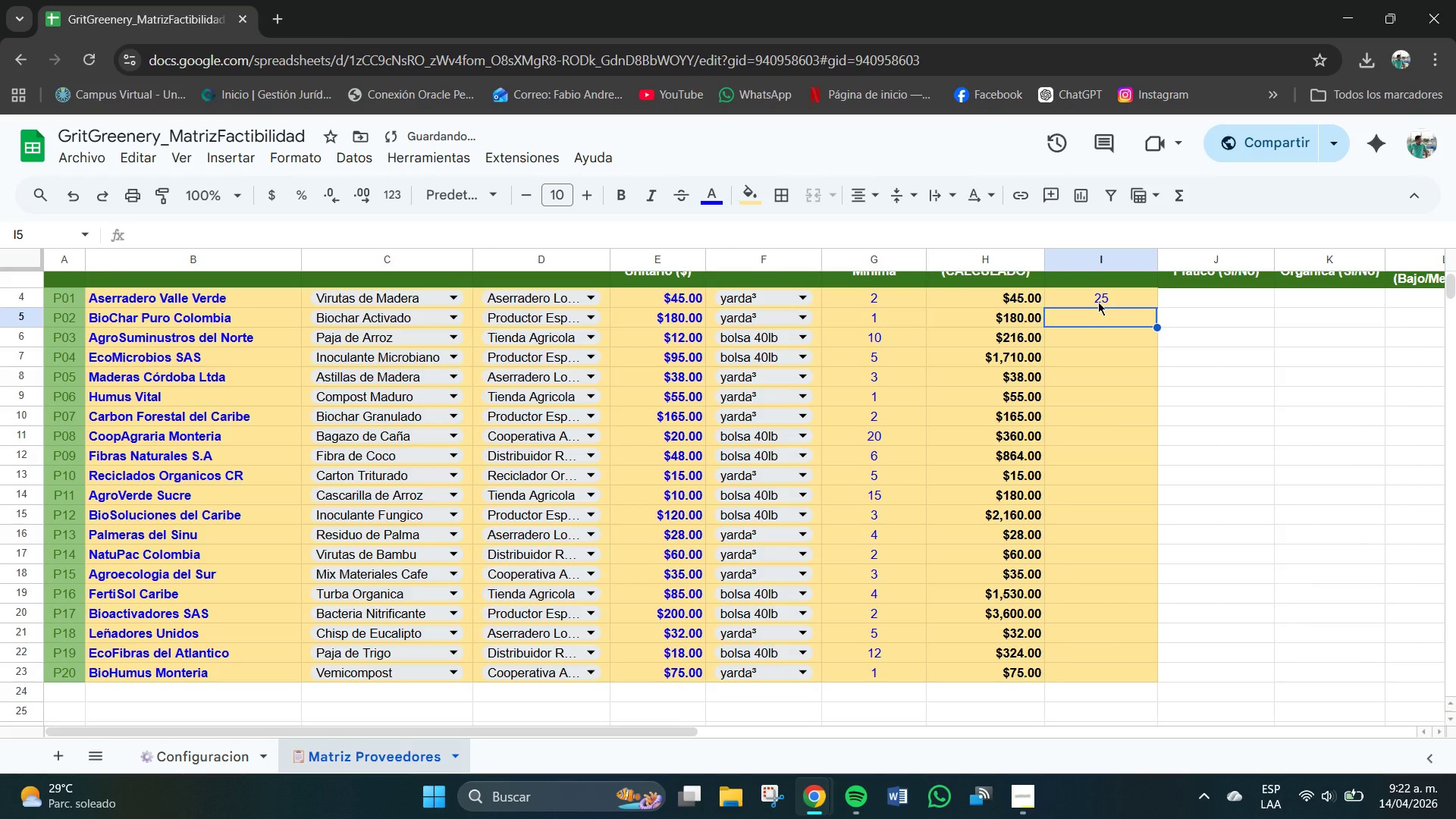 
key(Numpad1)
 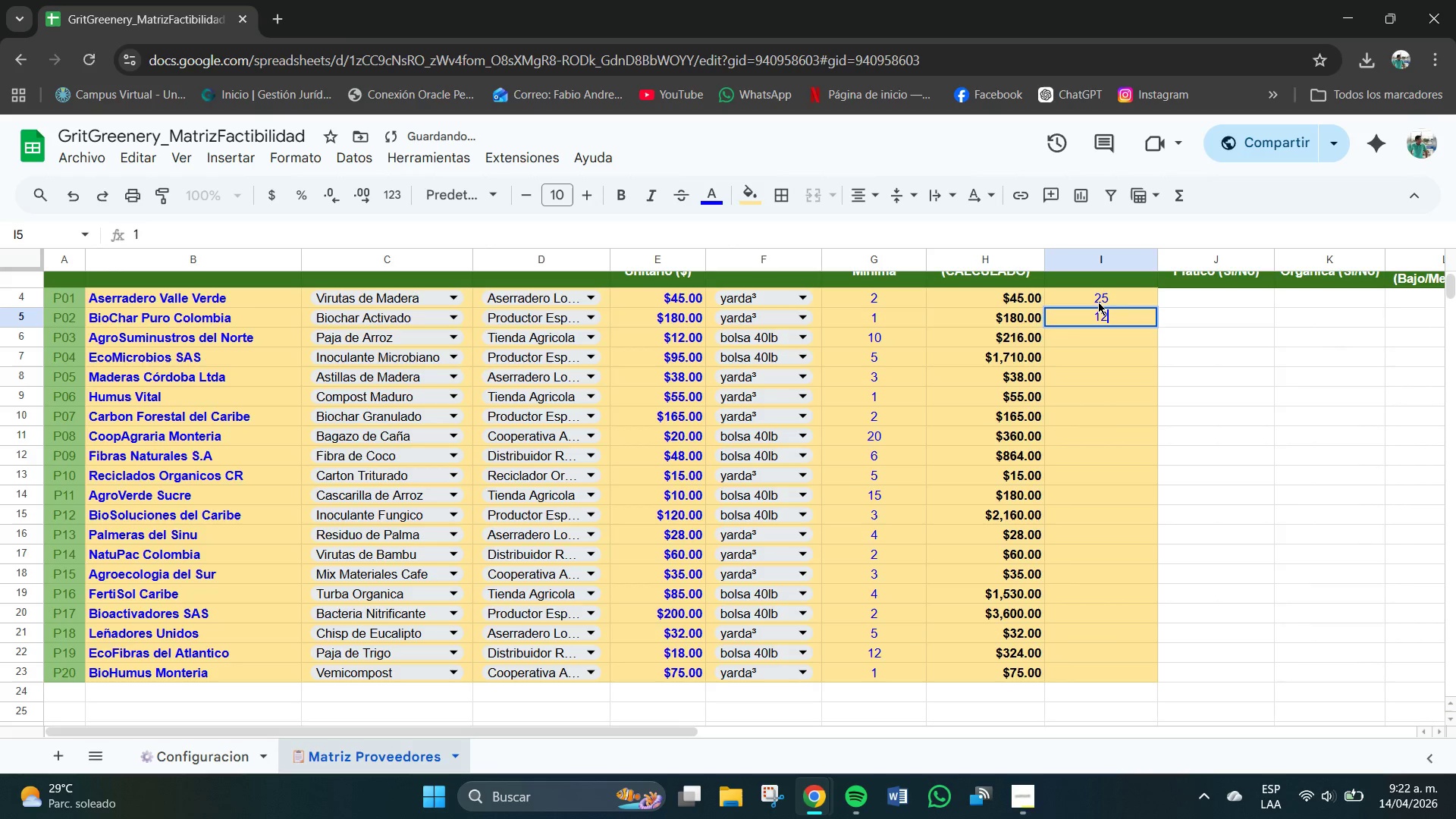 
key(Numpad2)
 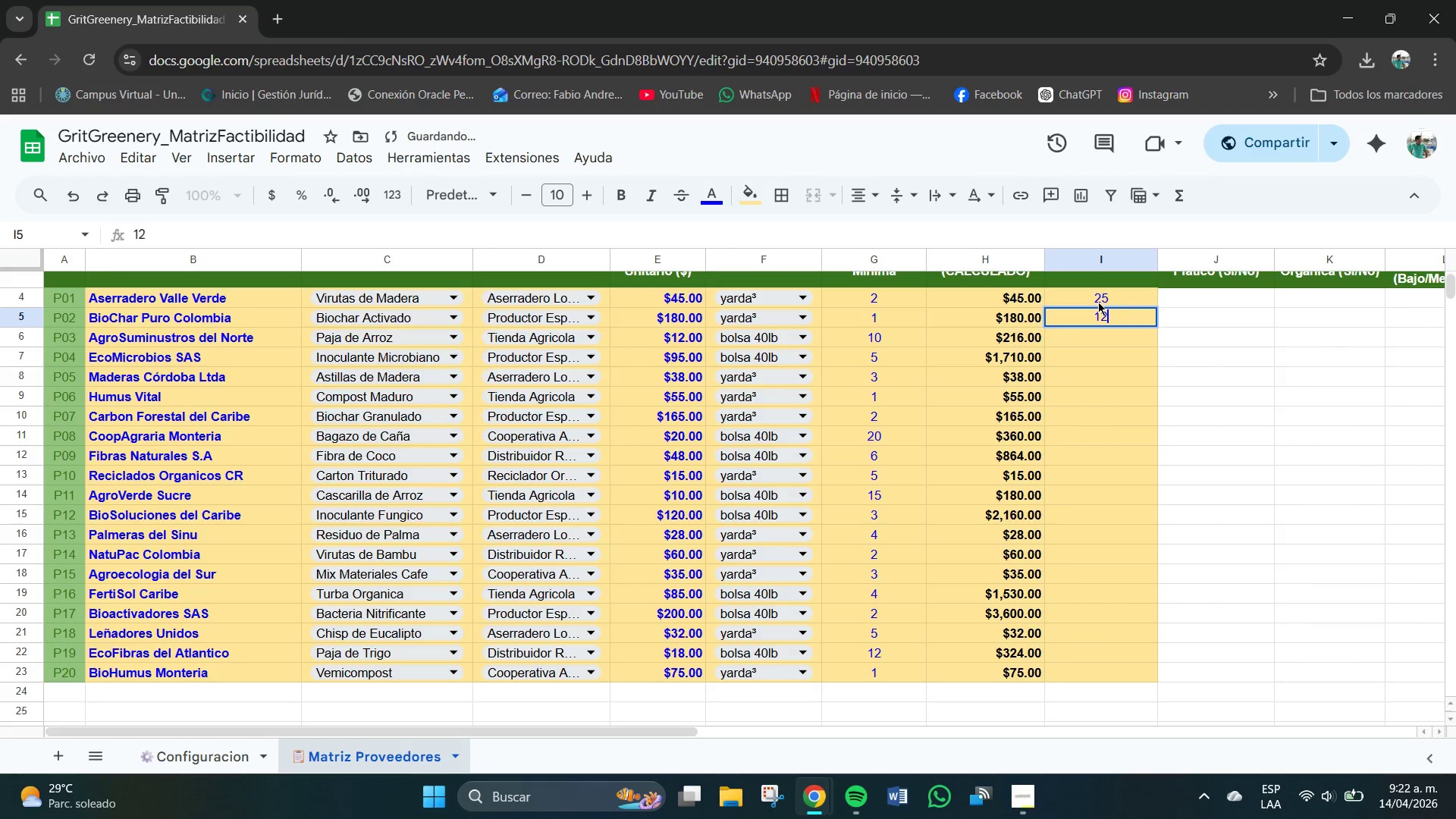 
key(Numpad0)
 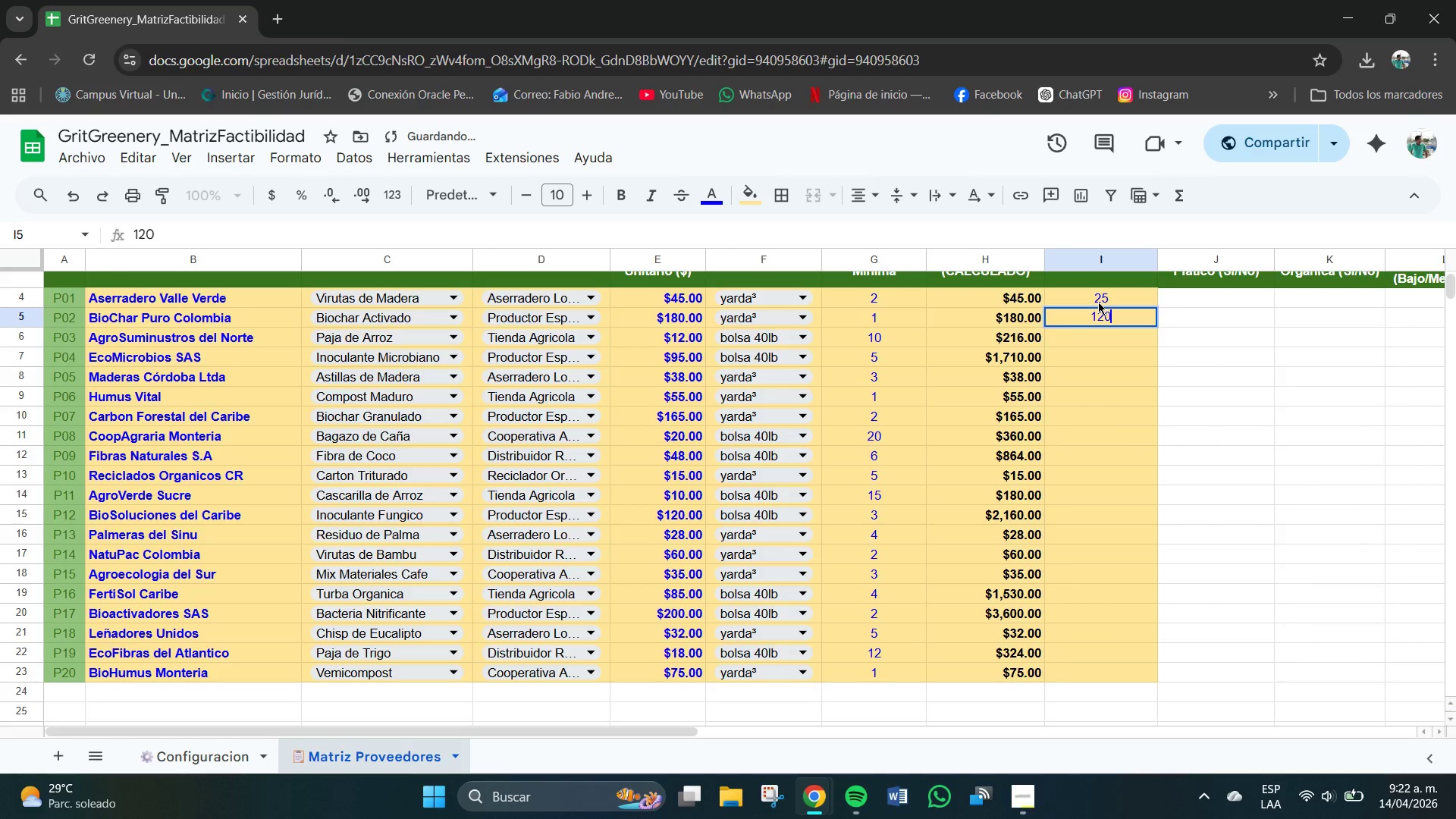 
key(NumpadEnter)
 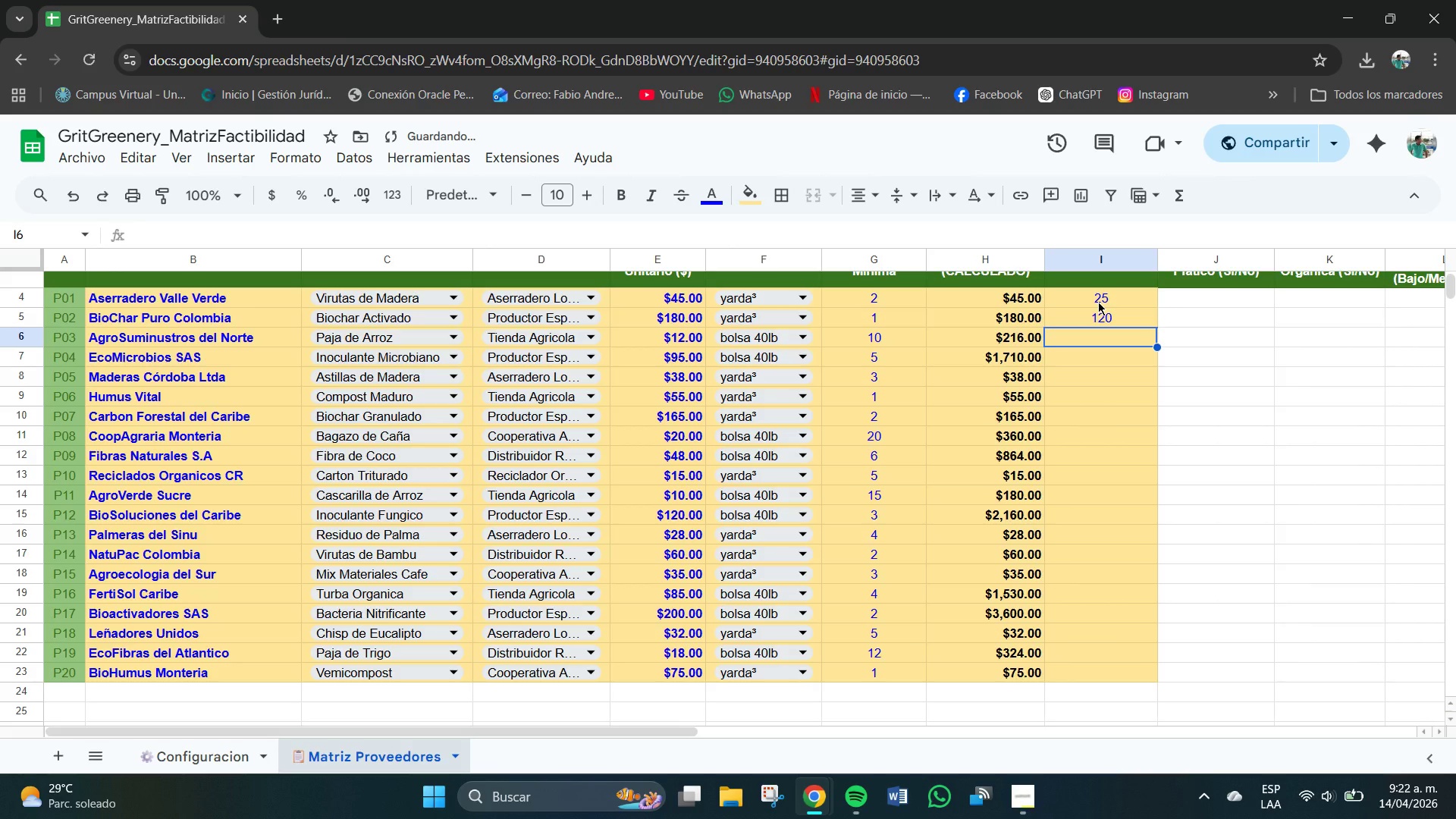 
key(Numpad4)
 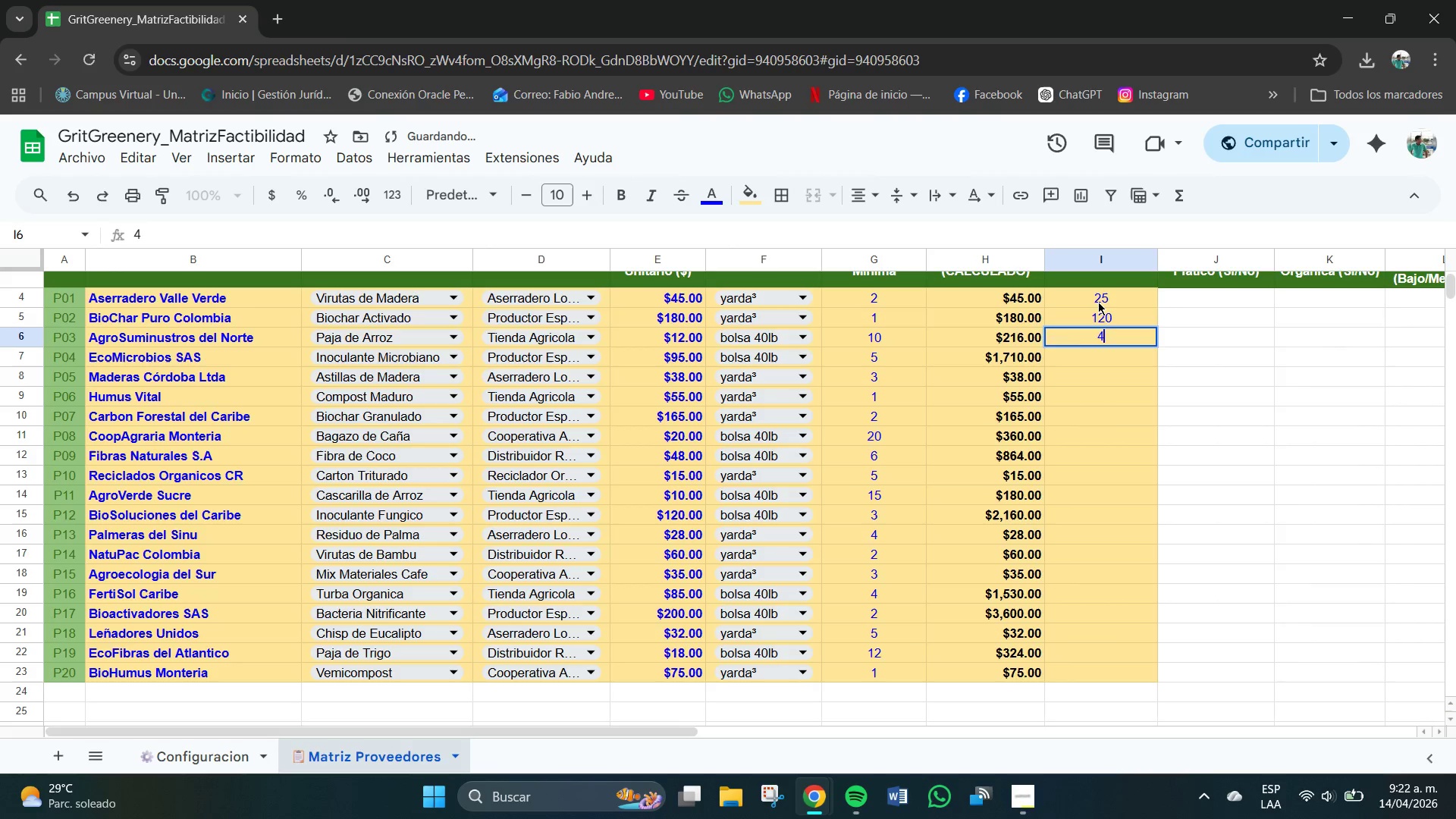 
key(Numpad5)
 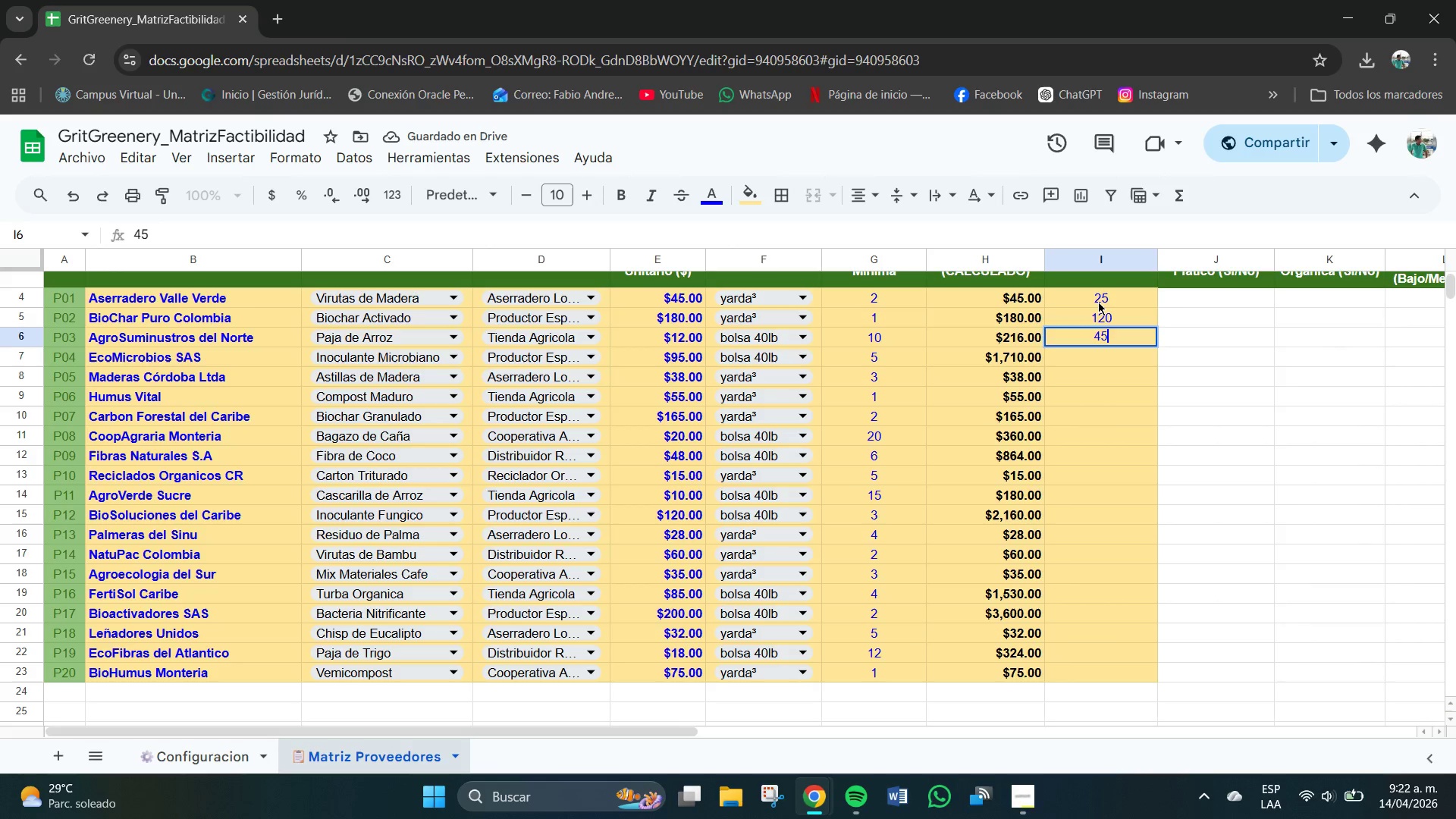 
key(NumpadEnter)
 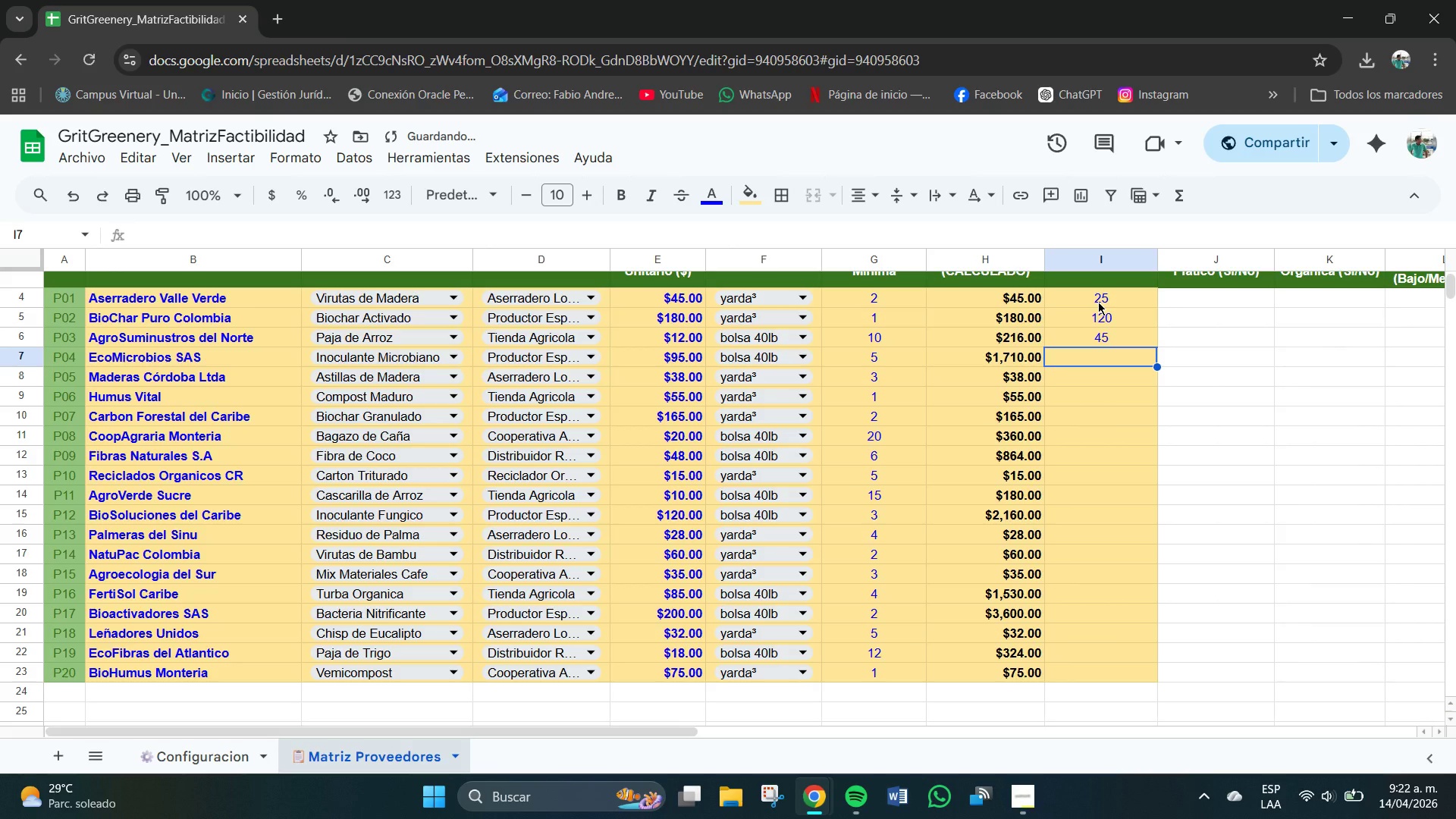 
key(Numpad8)
 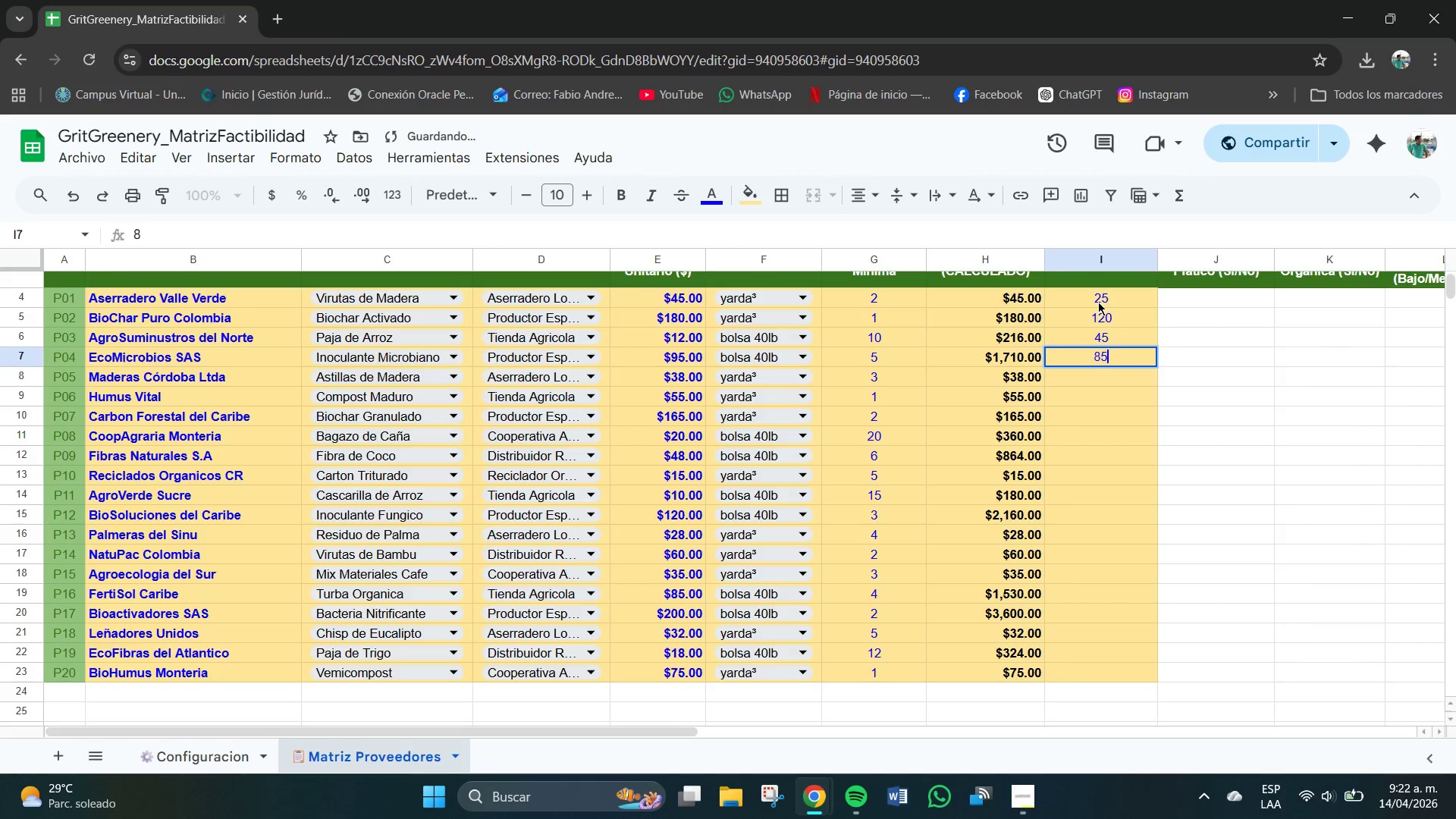 
key(Numpad5)
 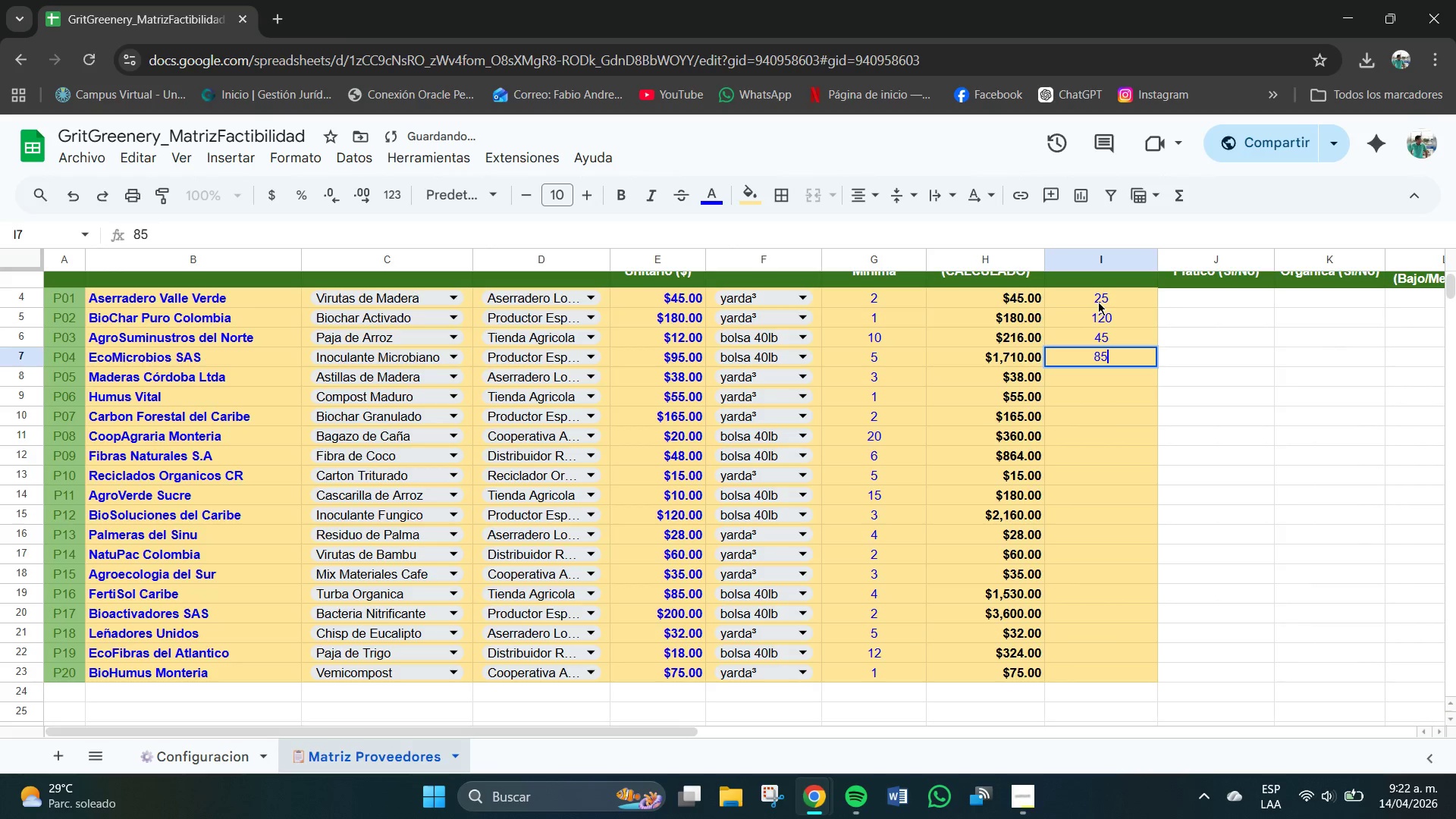 
key(NumpadEnter)
 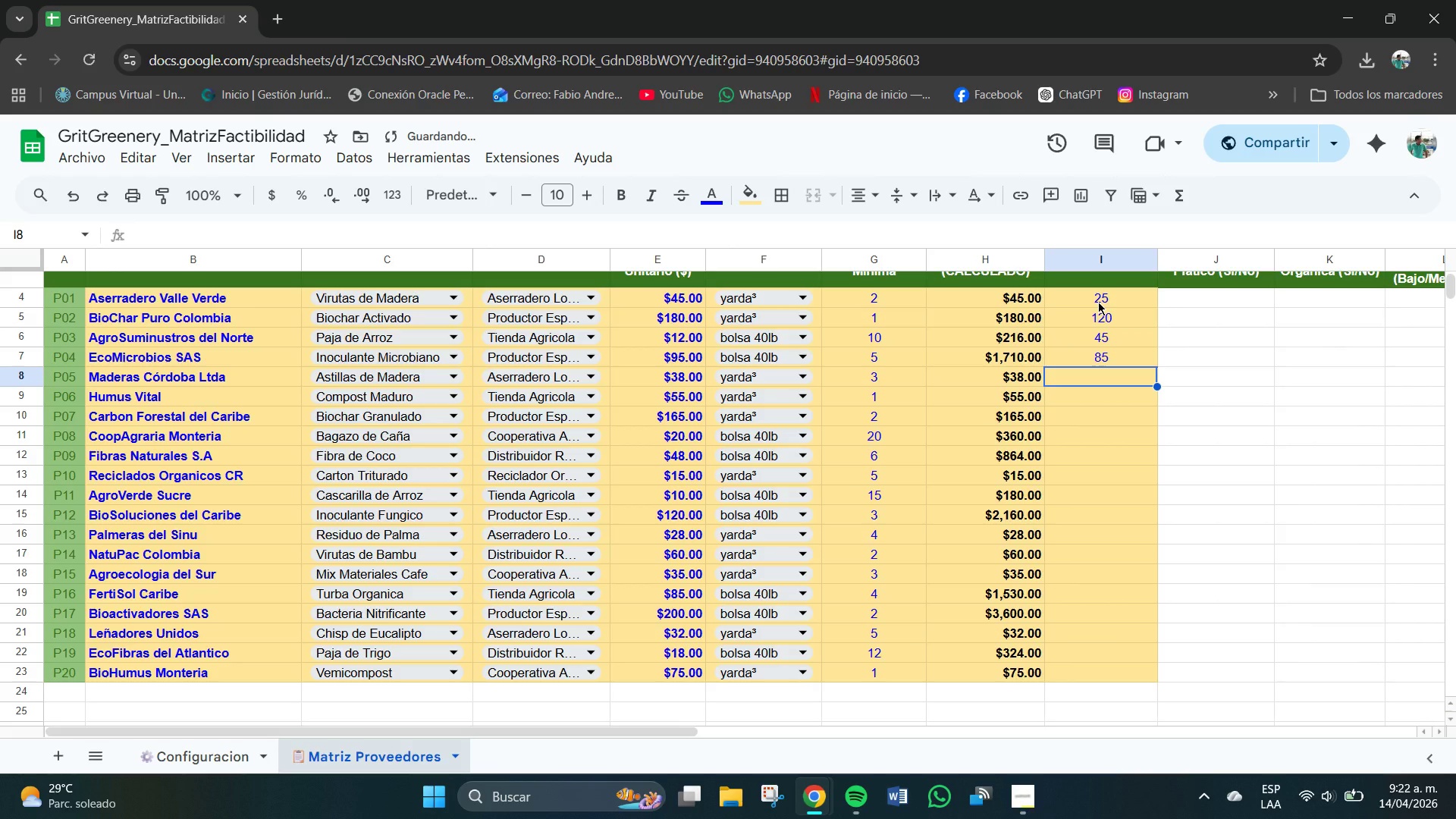 
key(Numpad1)
 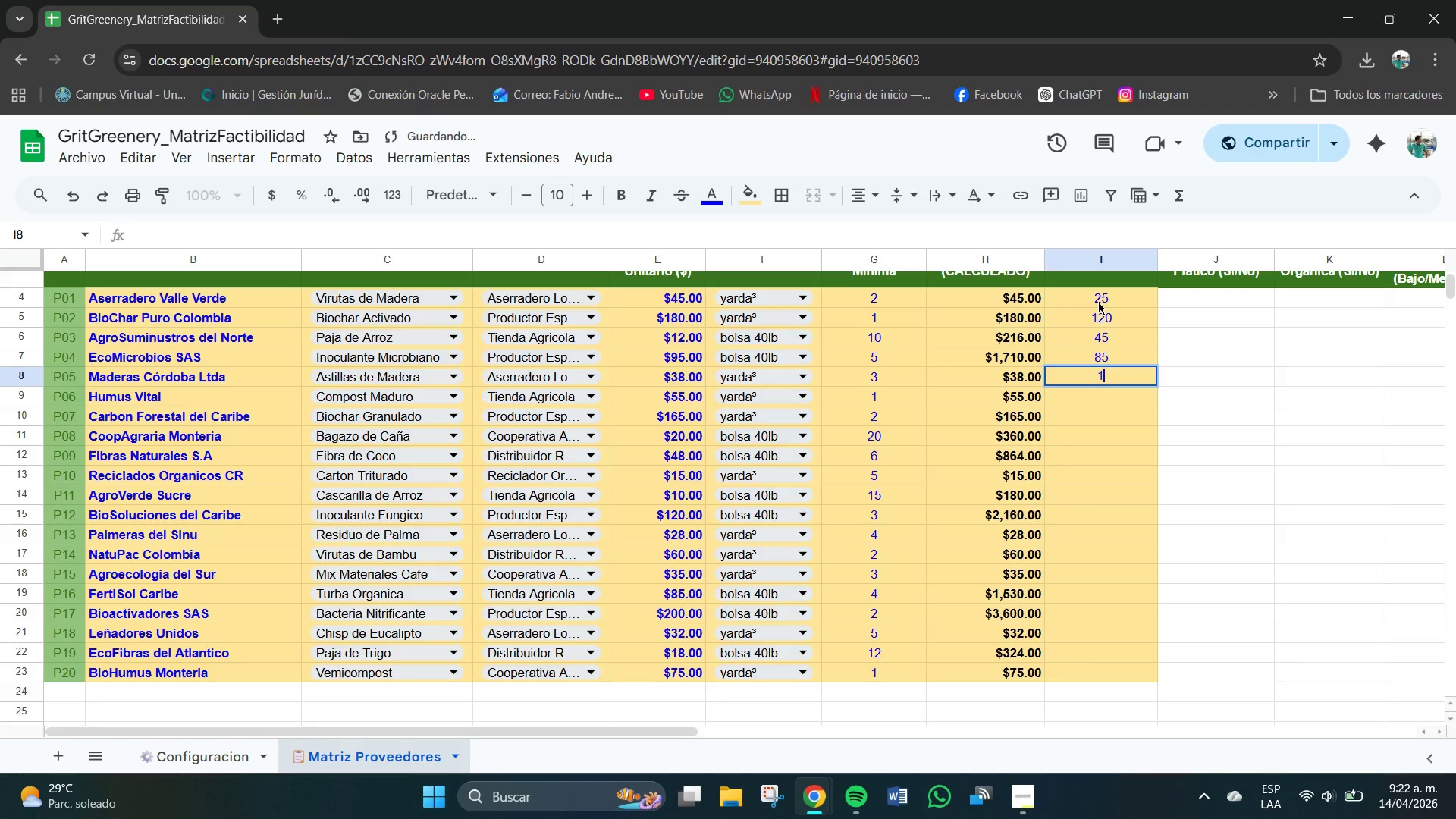 
key(Numpad5)
 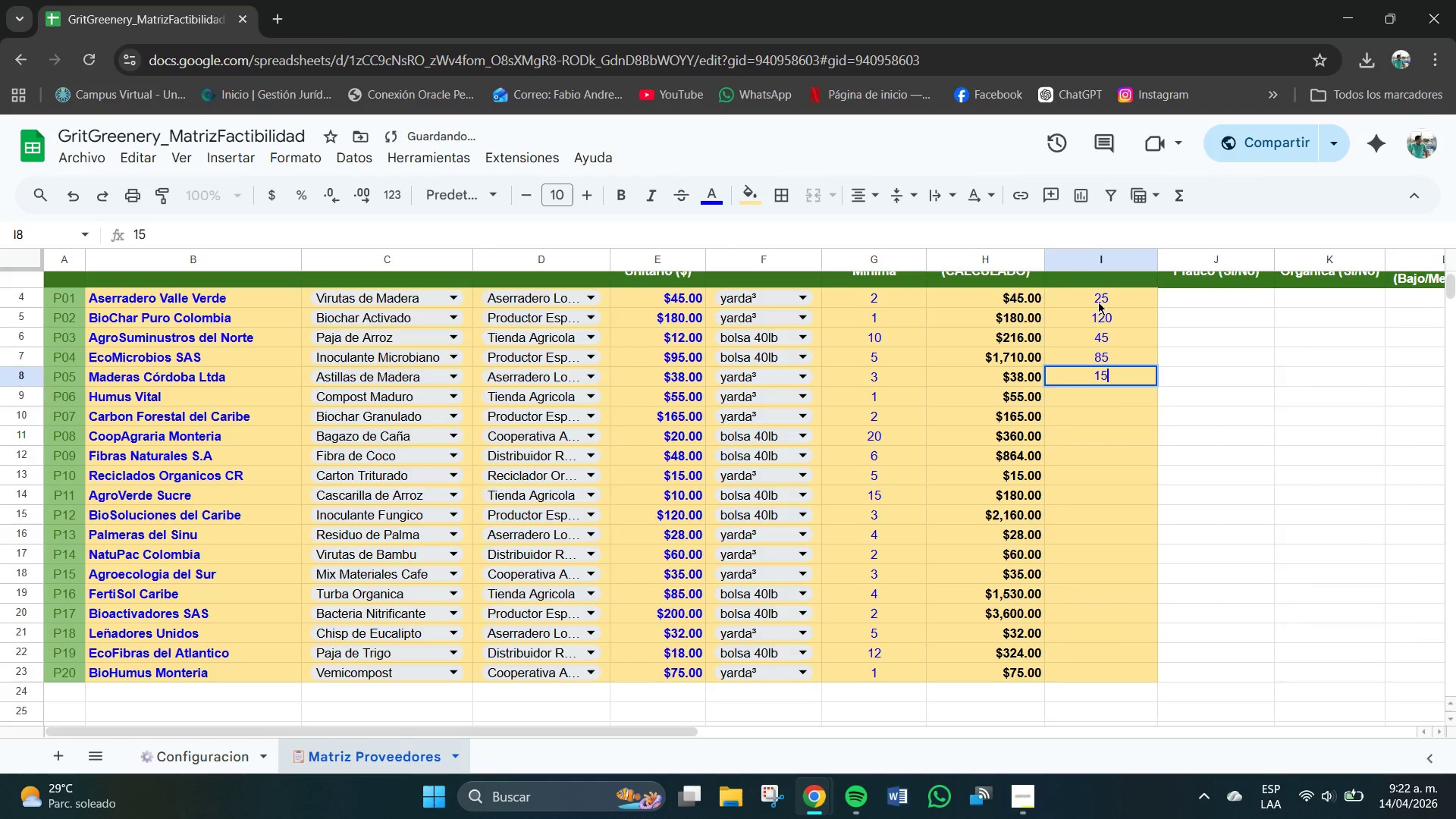 
key(NumpadEnter)
 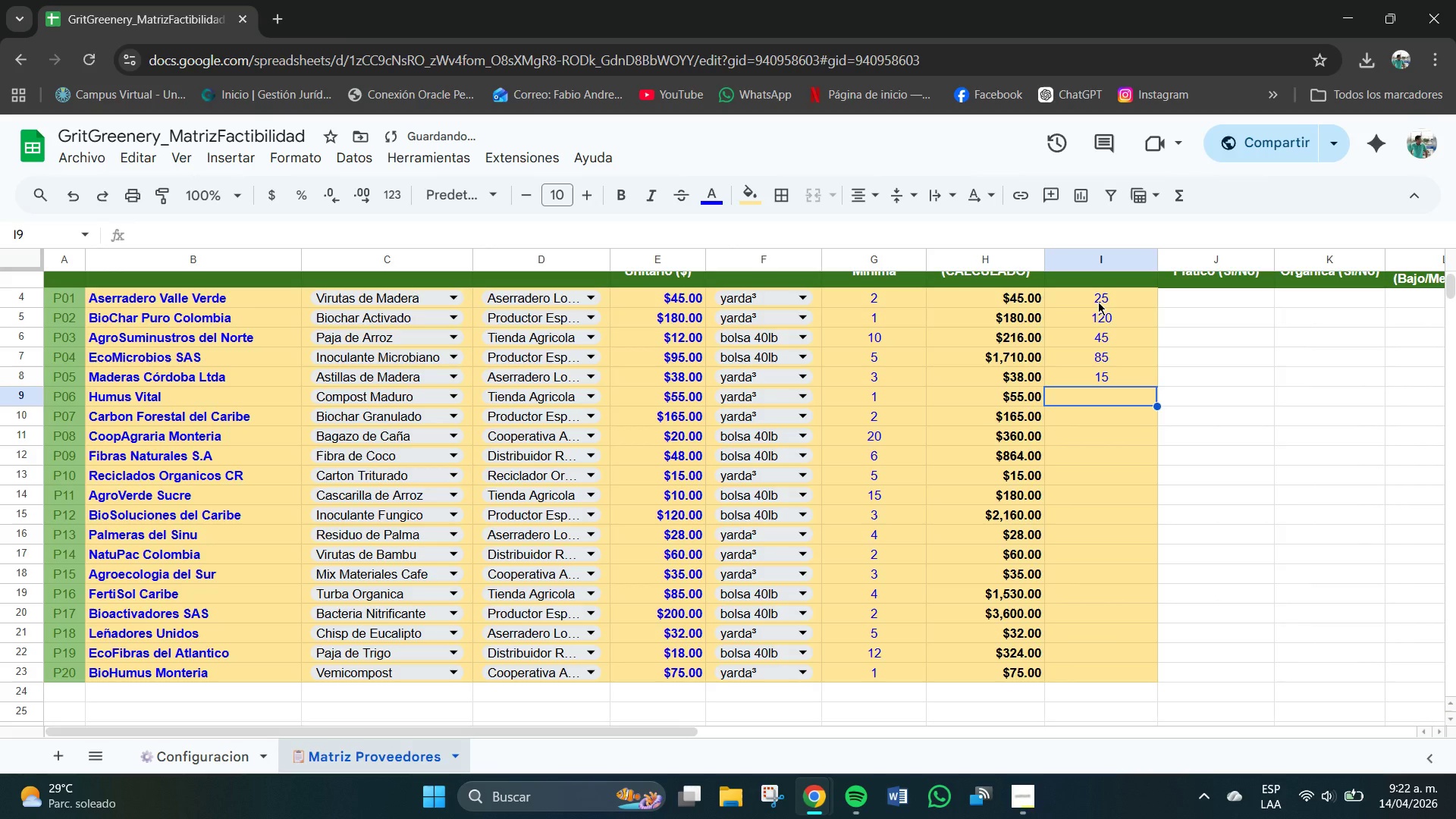 
key(Numpad6)
 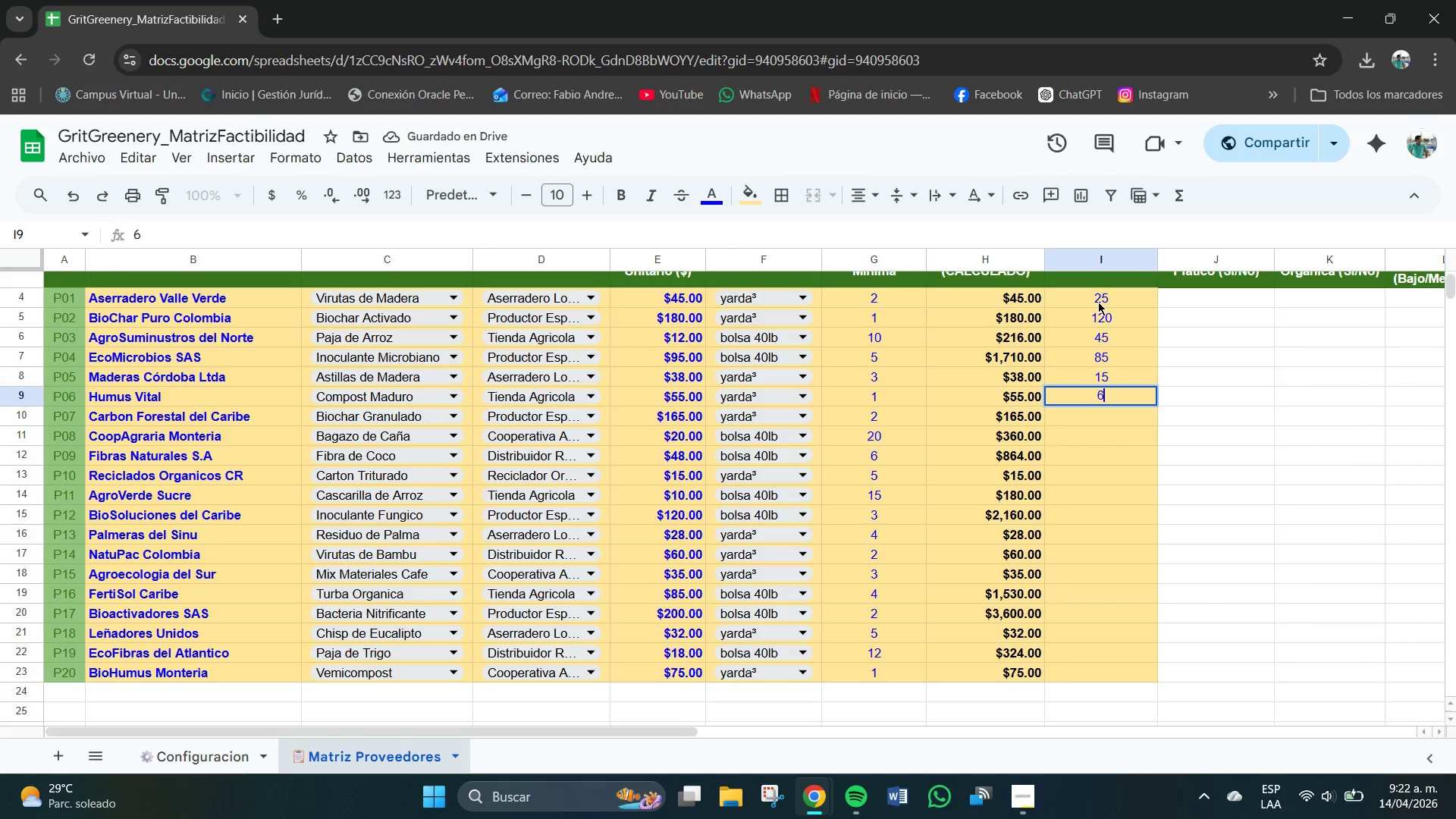 
key(Numpad0)
 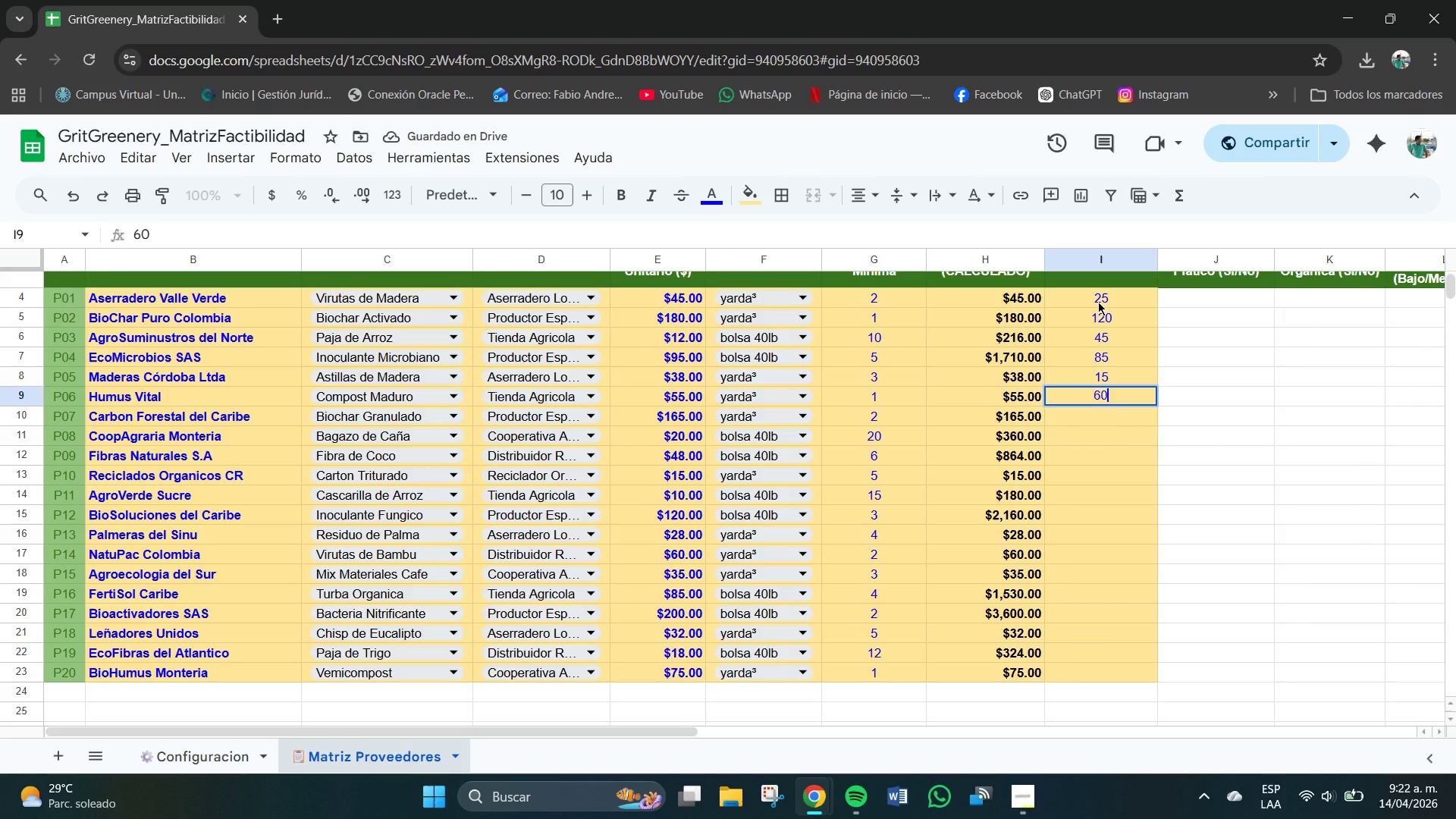 
key(NumpadEnter)
 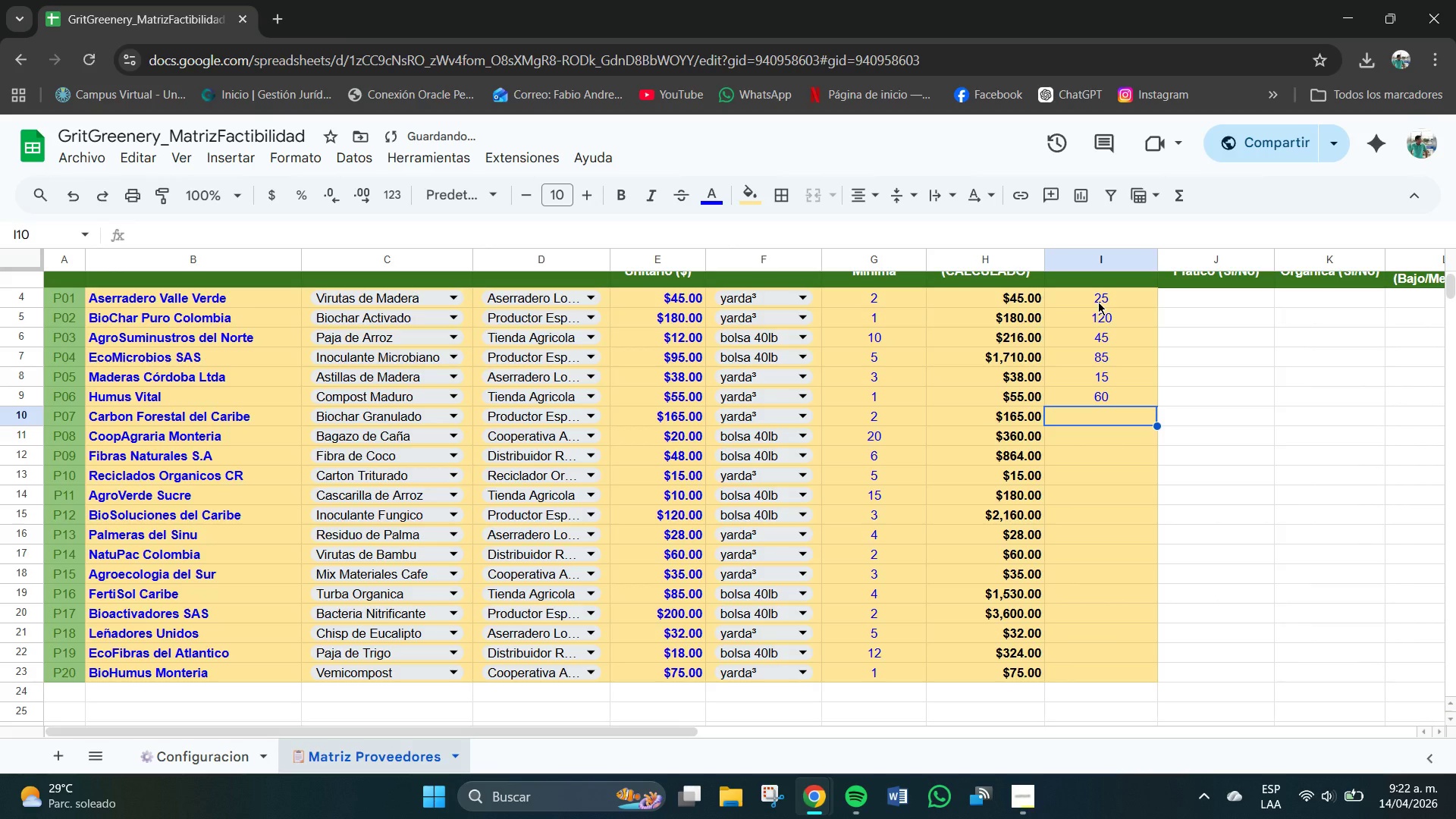 
key(Numpad2)
 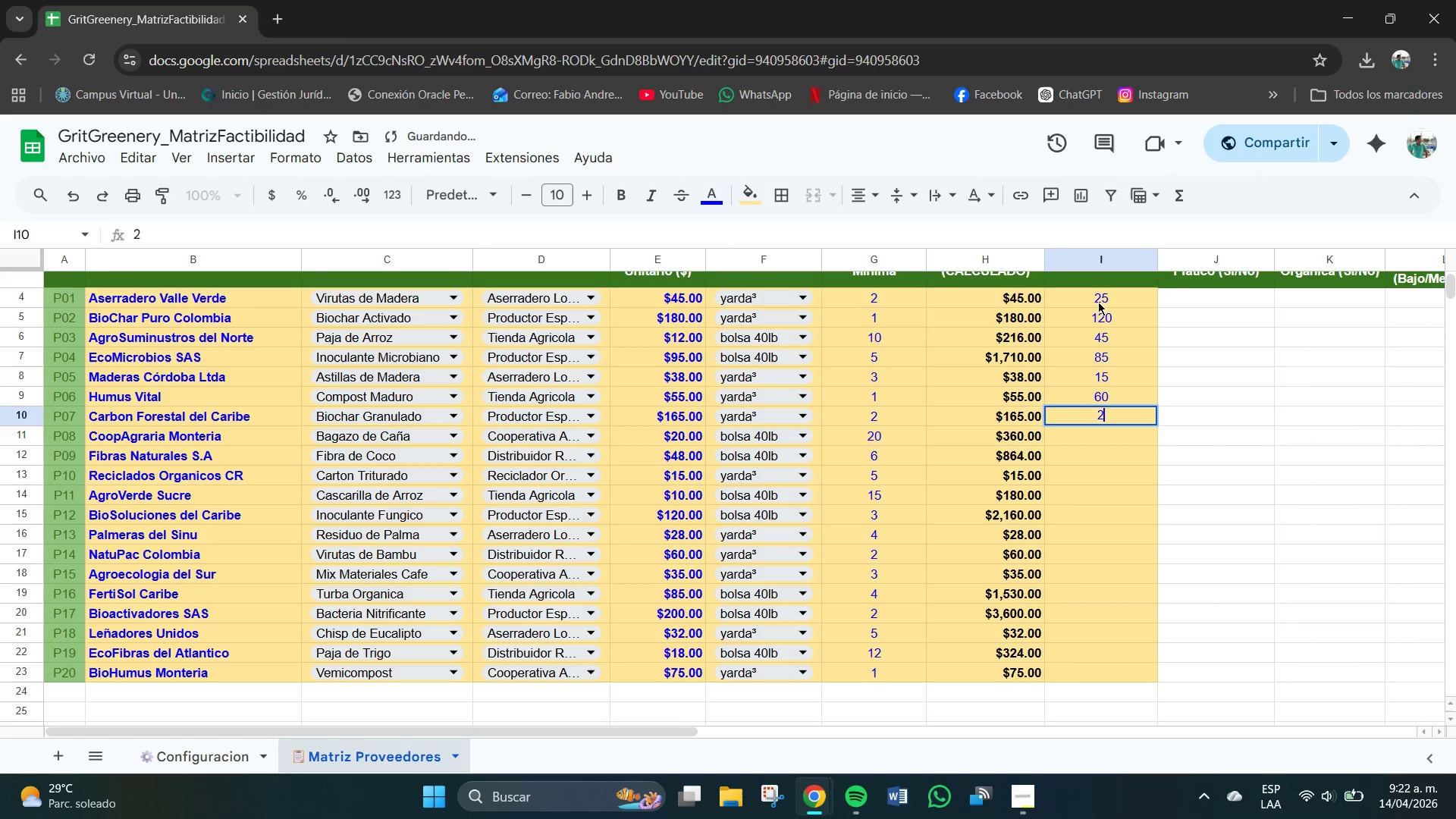 
key(Numpad0)
 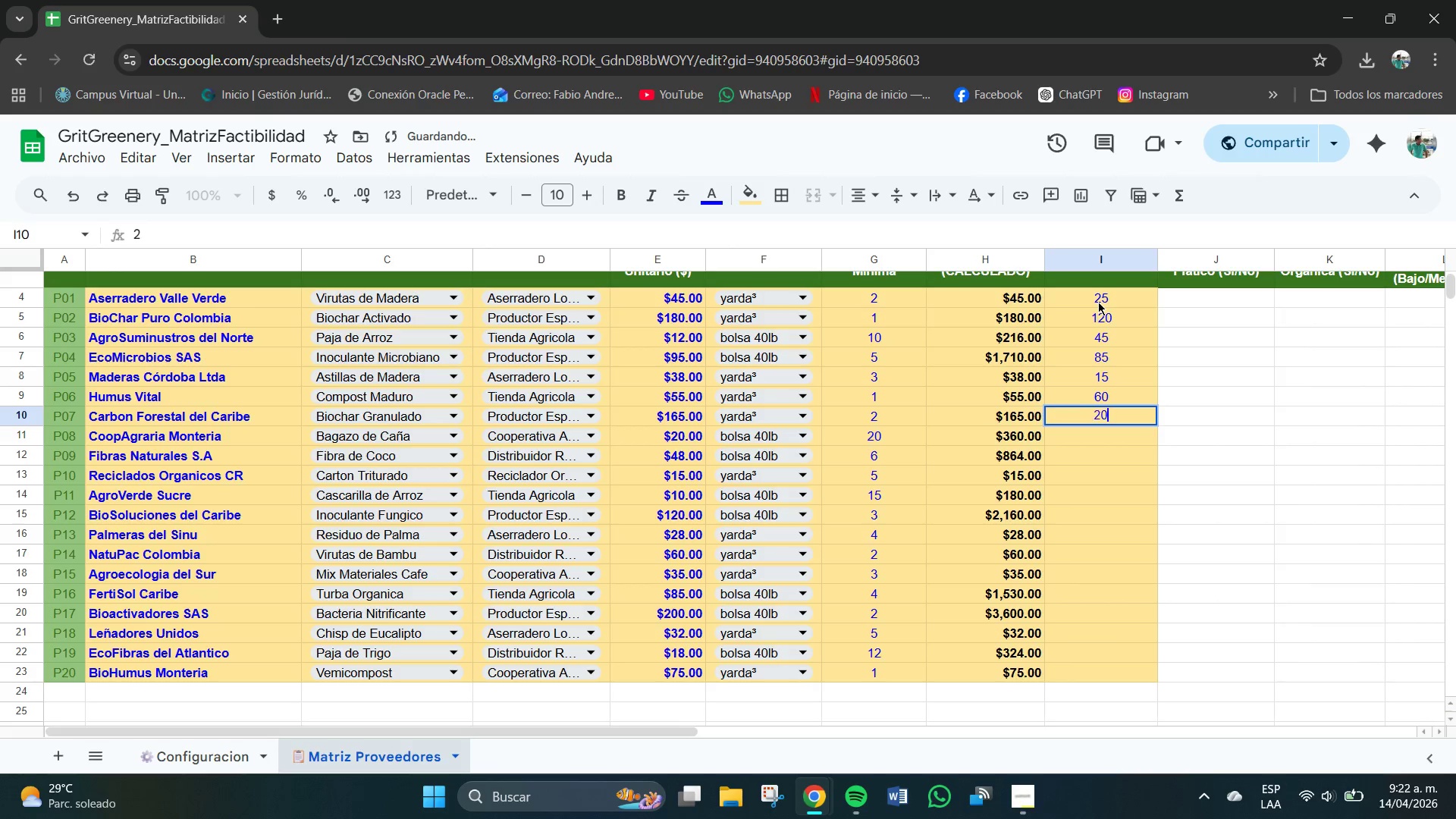 
key(Numpad0)
 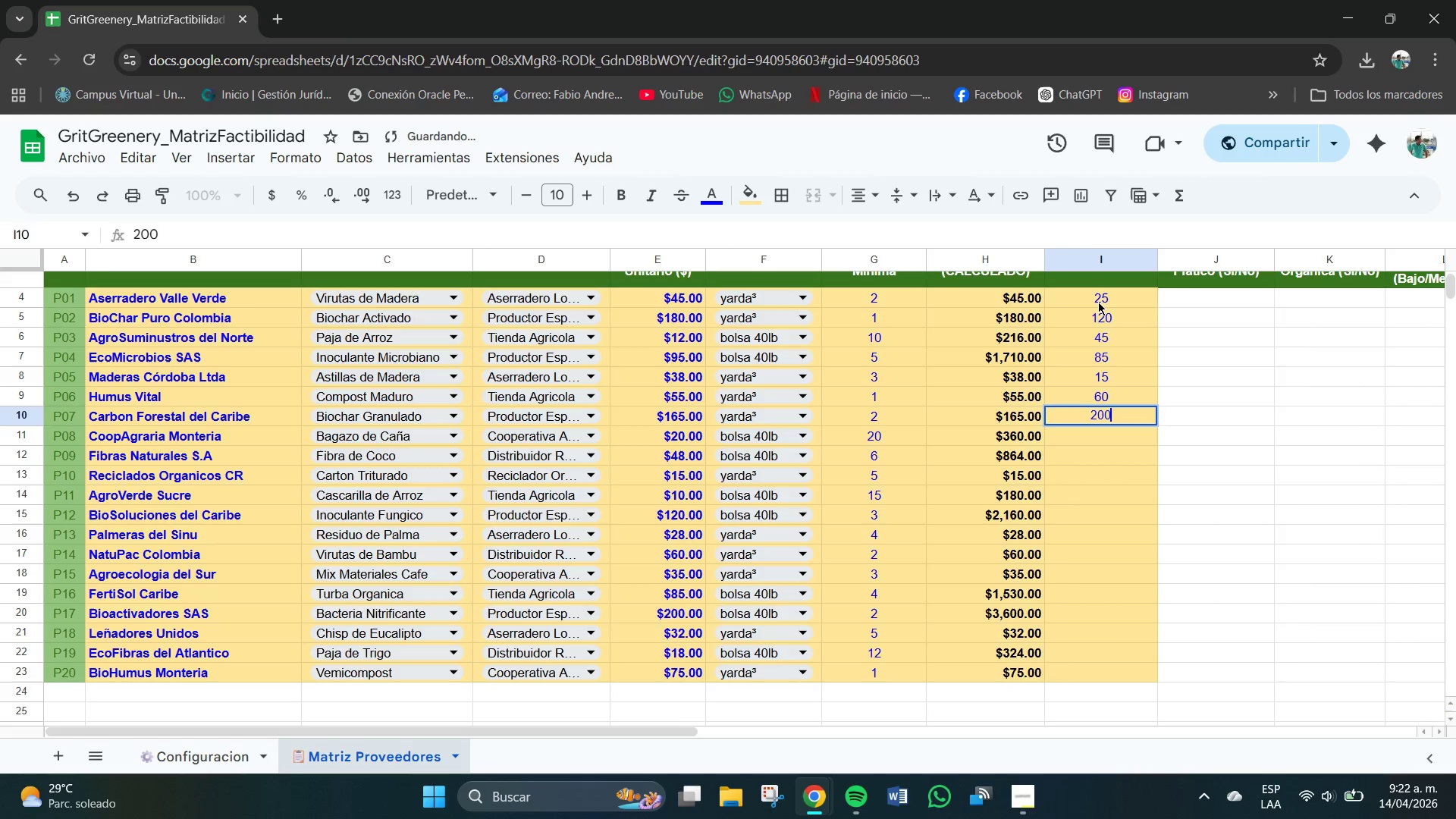 
key(NumpadEnter)
 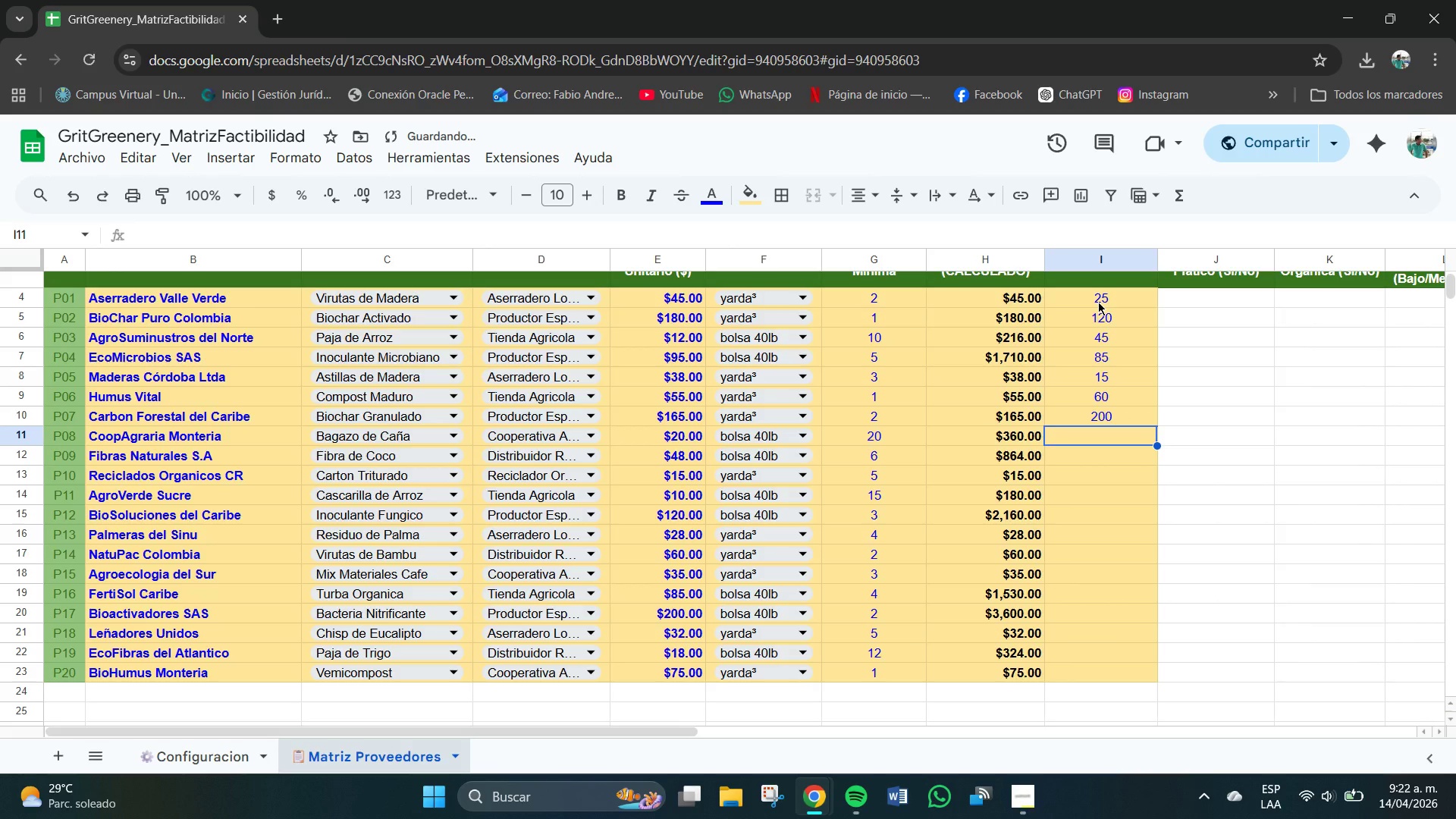 
key(Numpad3)
 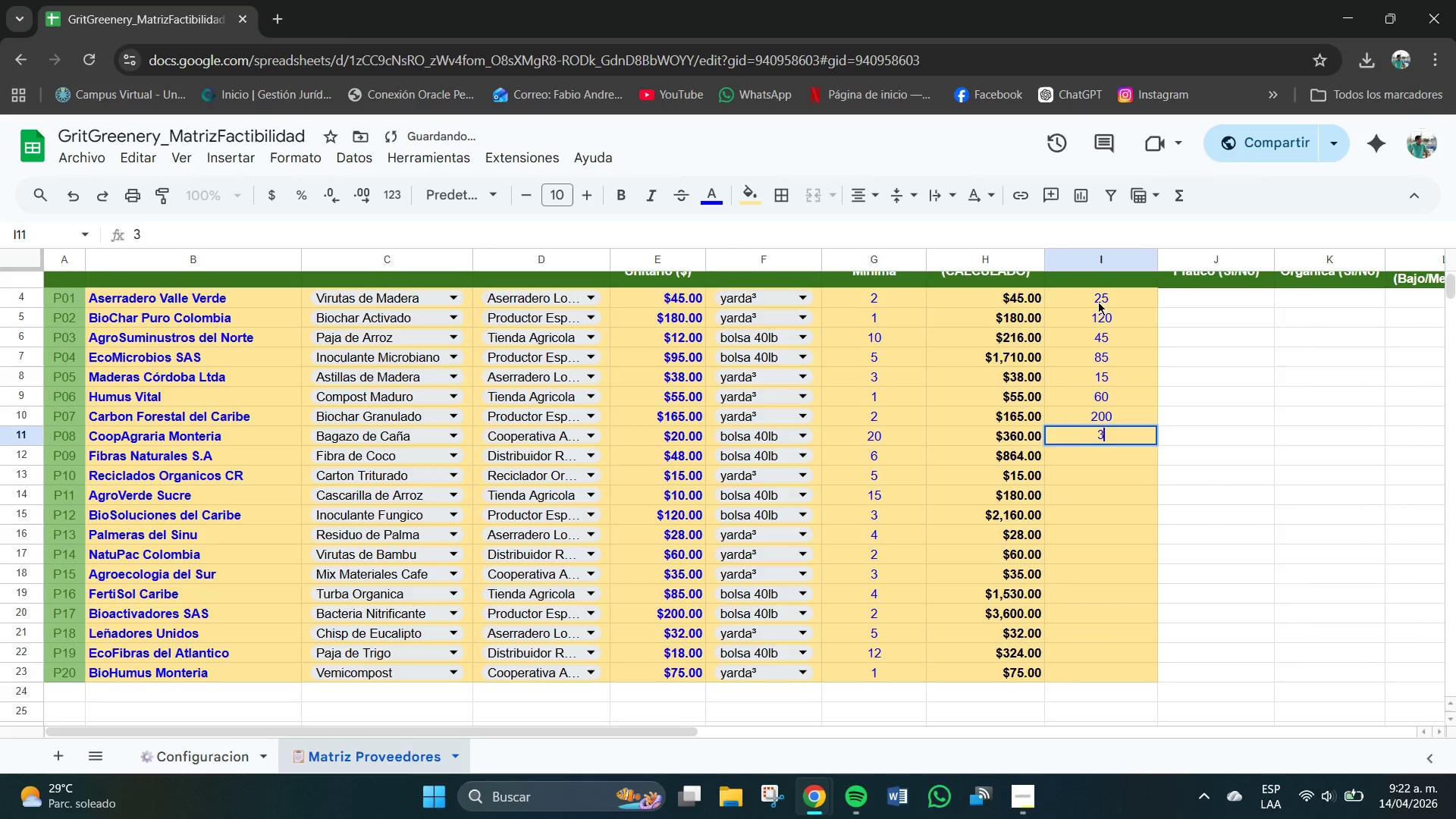 
key(Numpad0)
 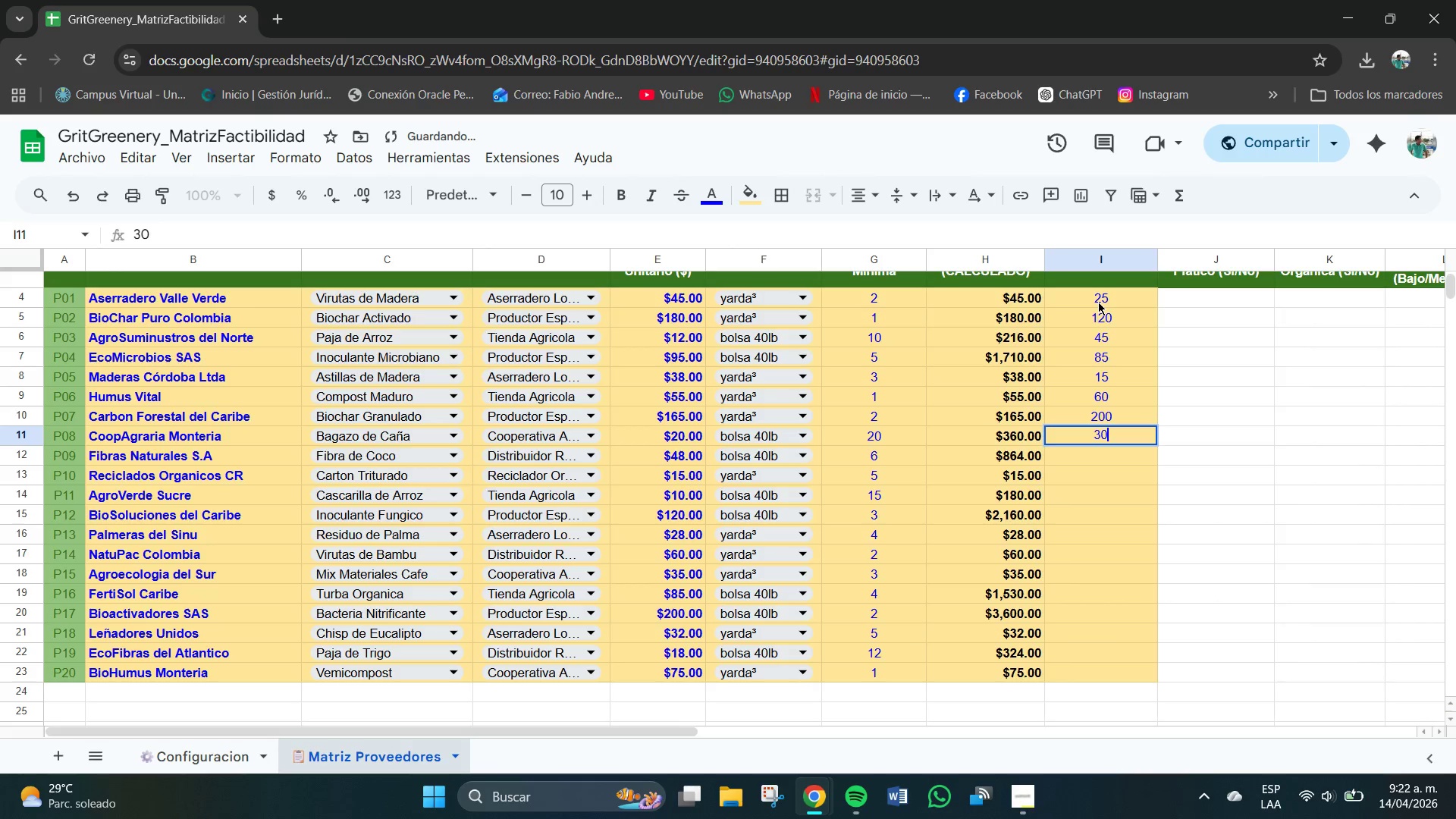 
key(NumpadEnter)
 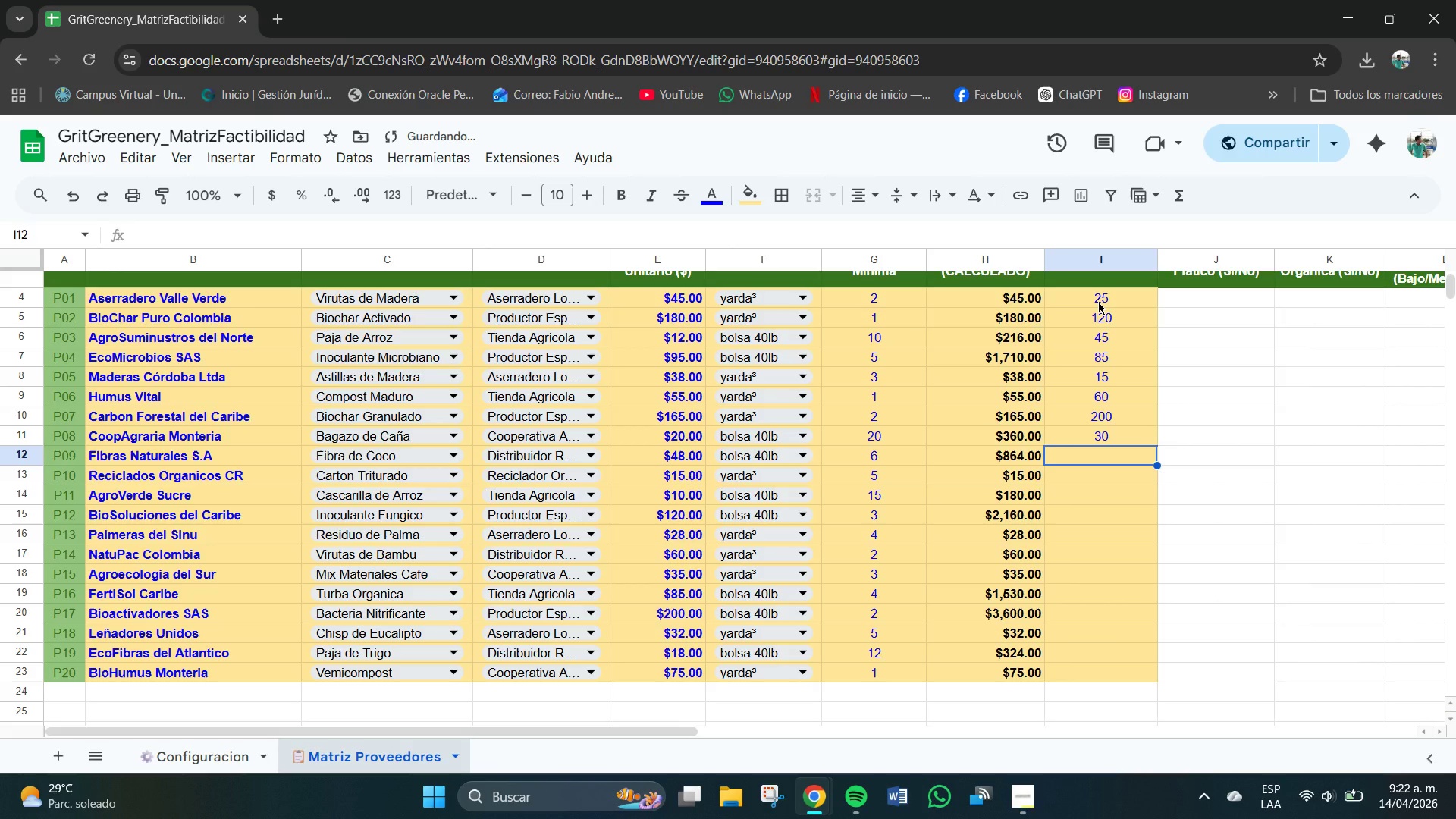 
key(Numpad4)
 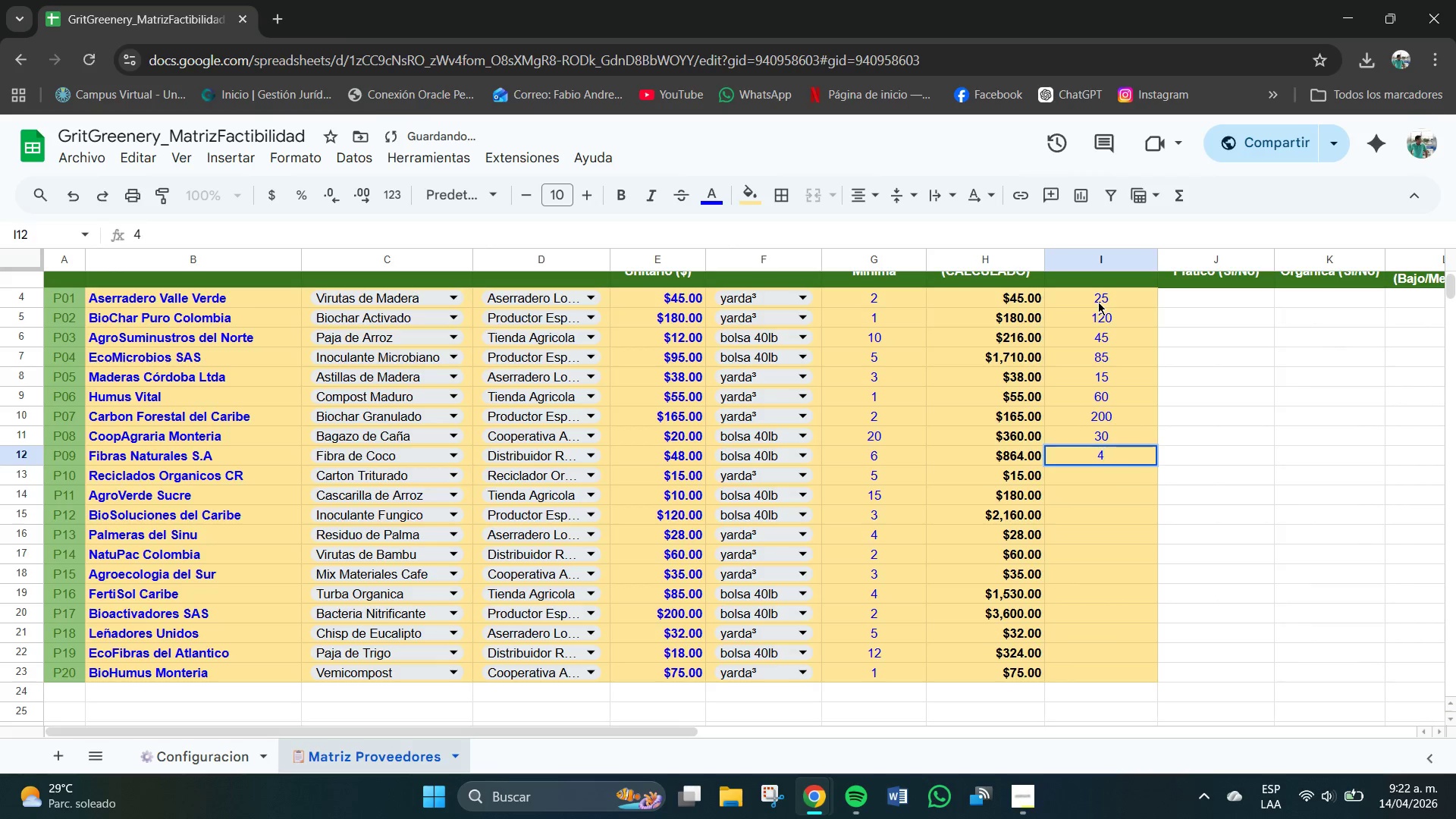 
key(Backspace)
 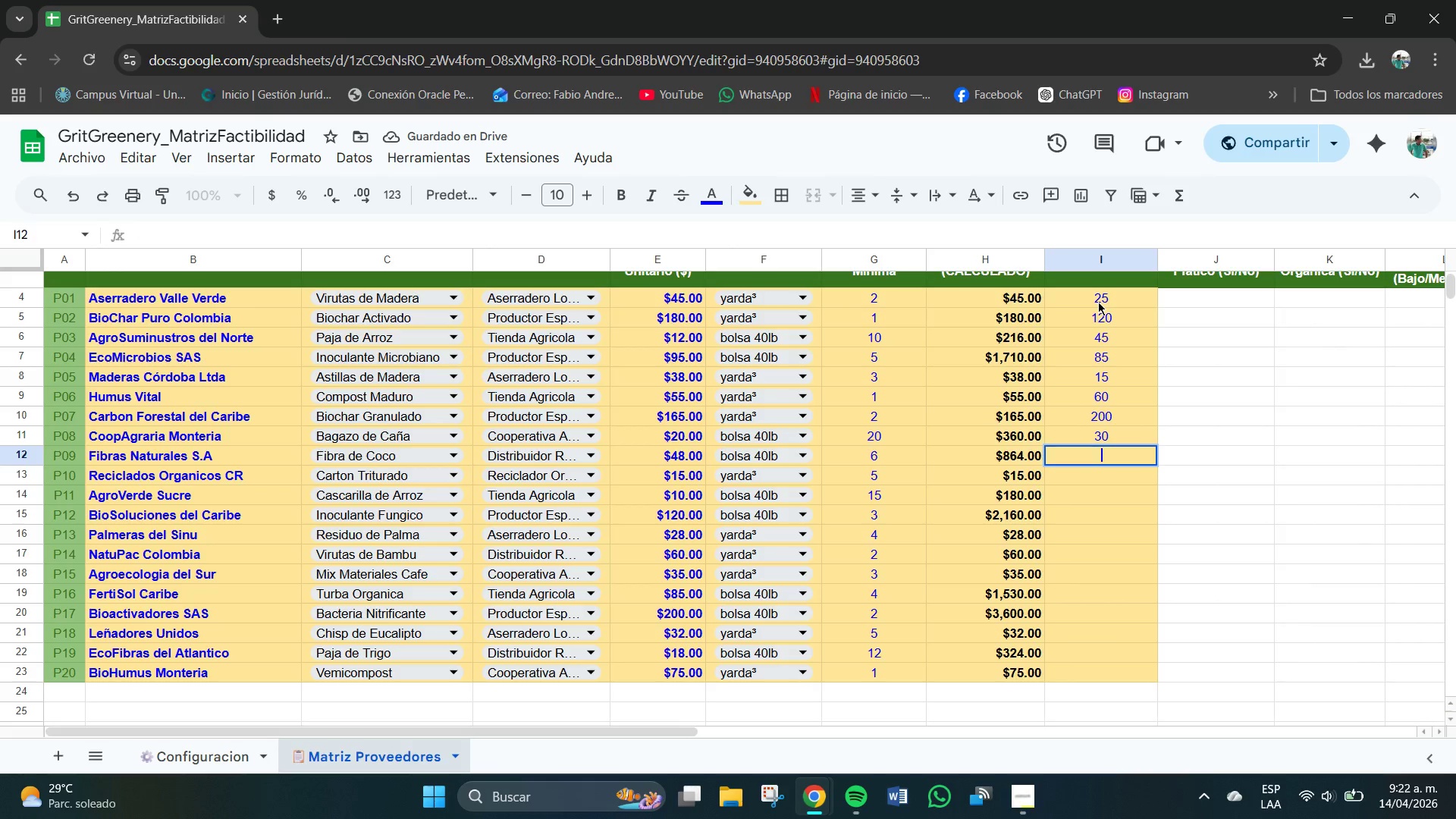 
key(Numpad1)
 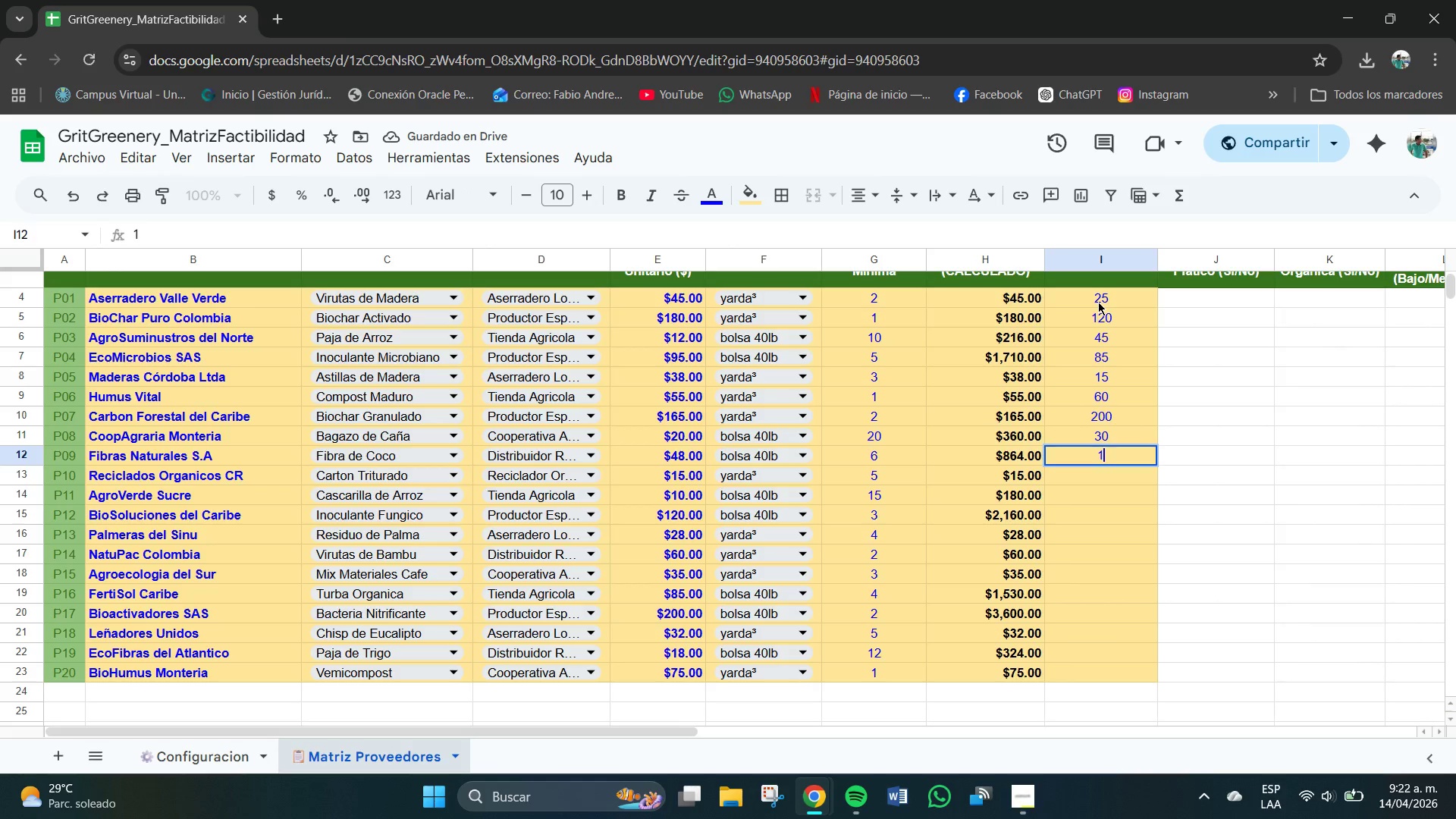 
key(Numpad5)
 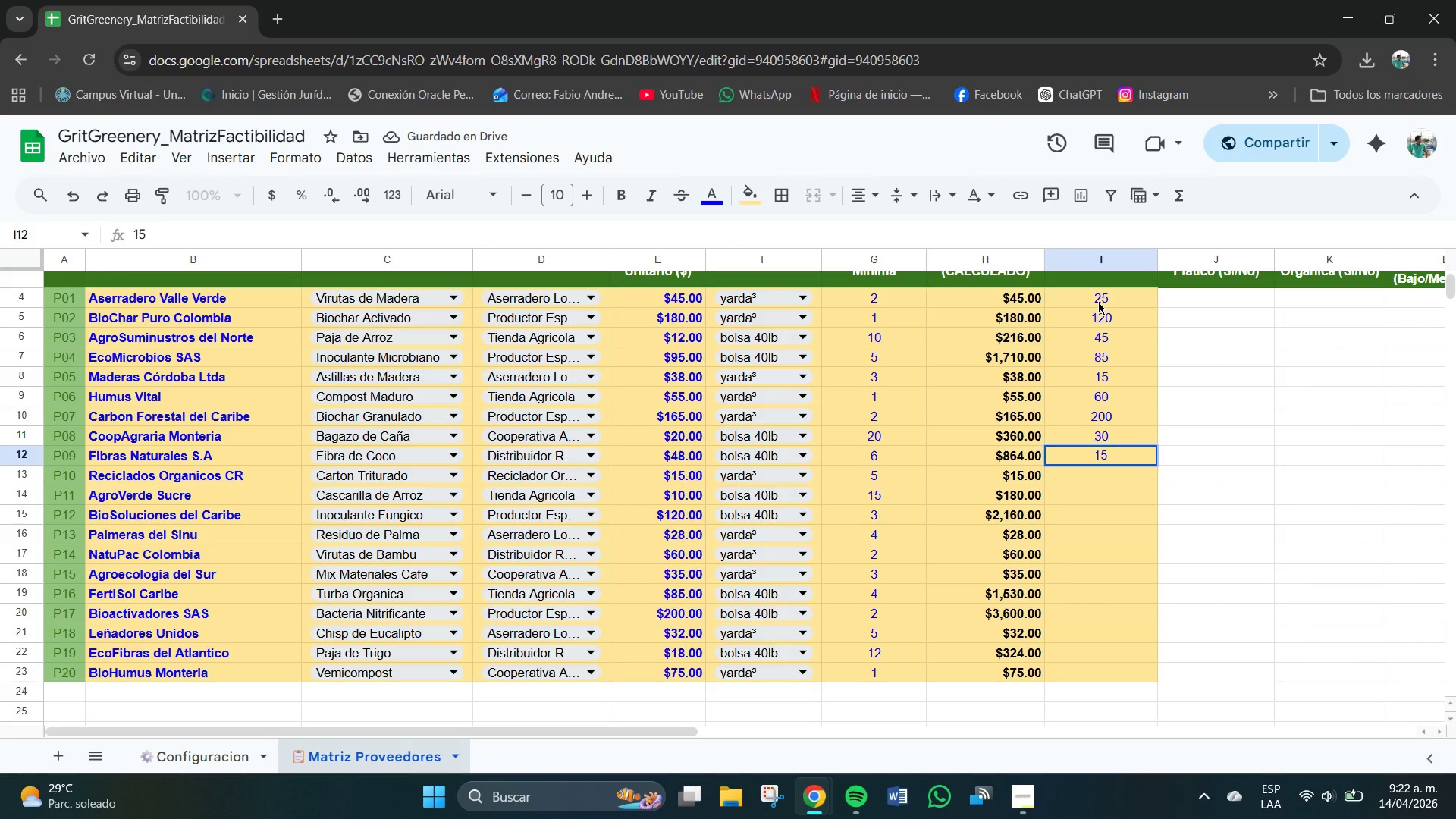 
key(Numpad0)
 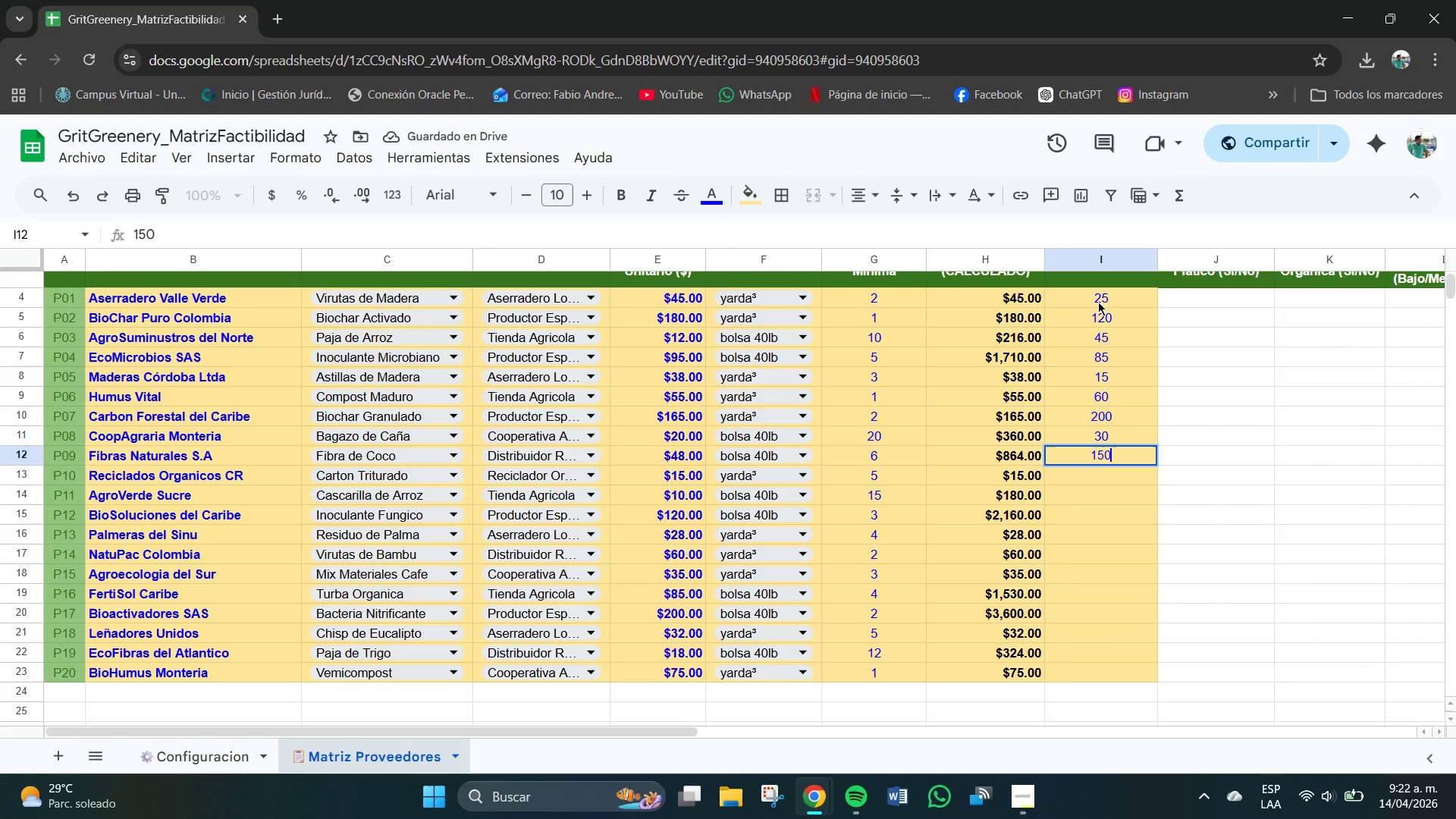 
key(NumpadEnter)
 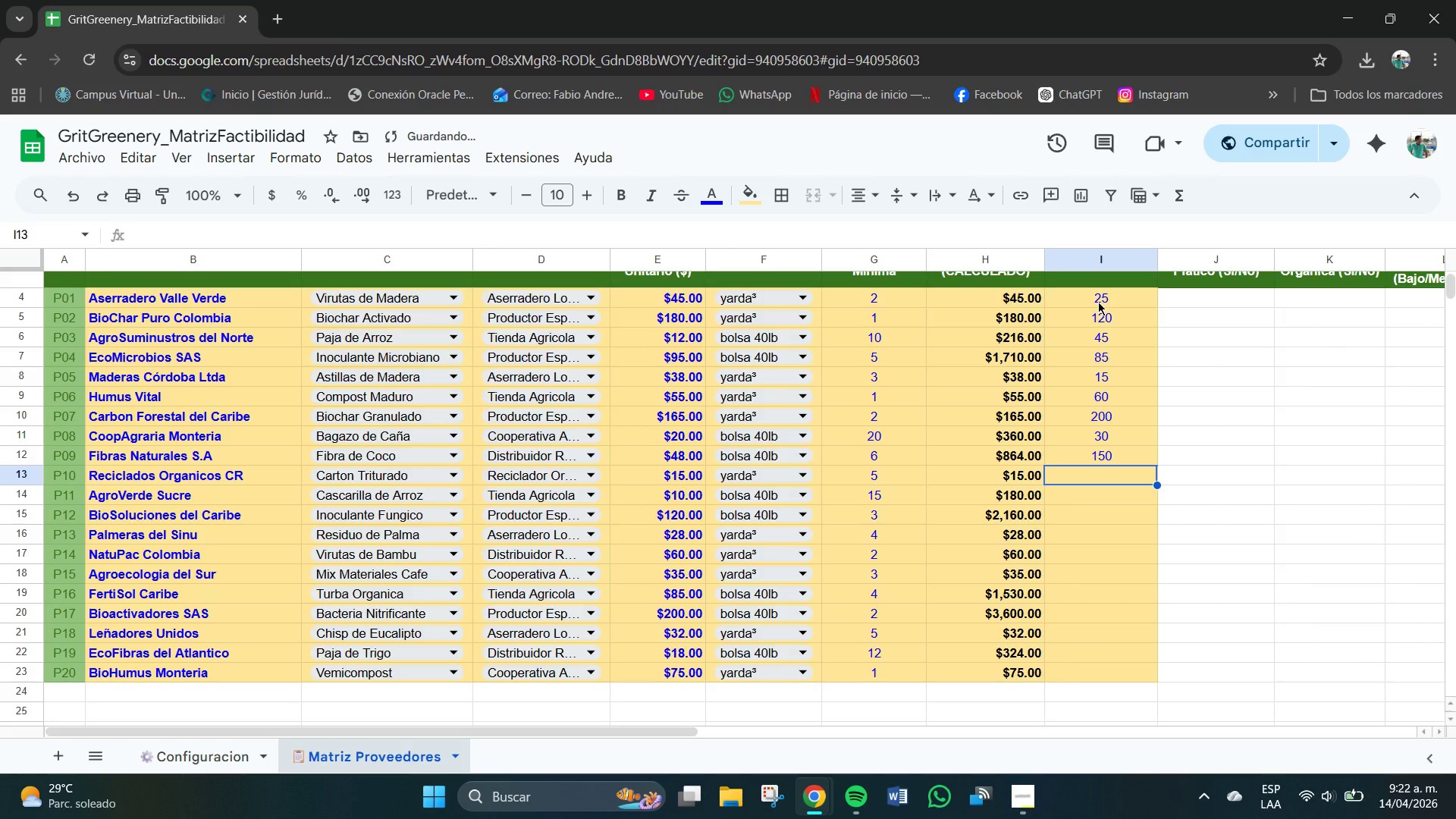 
key(Numpad4)
 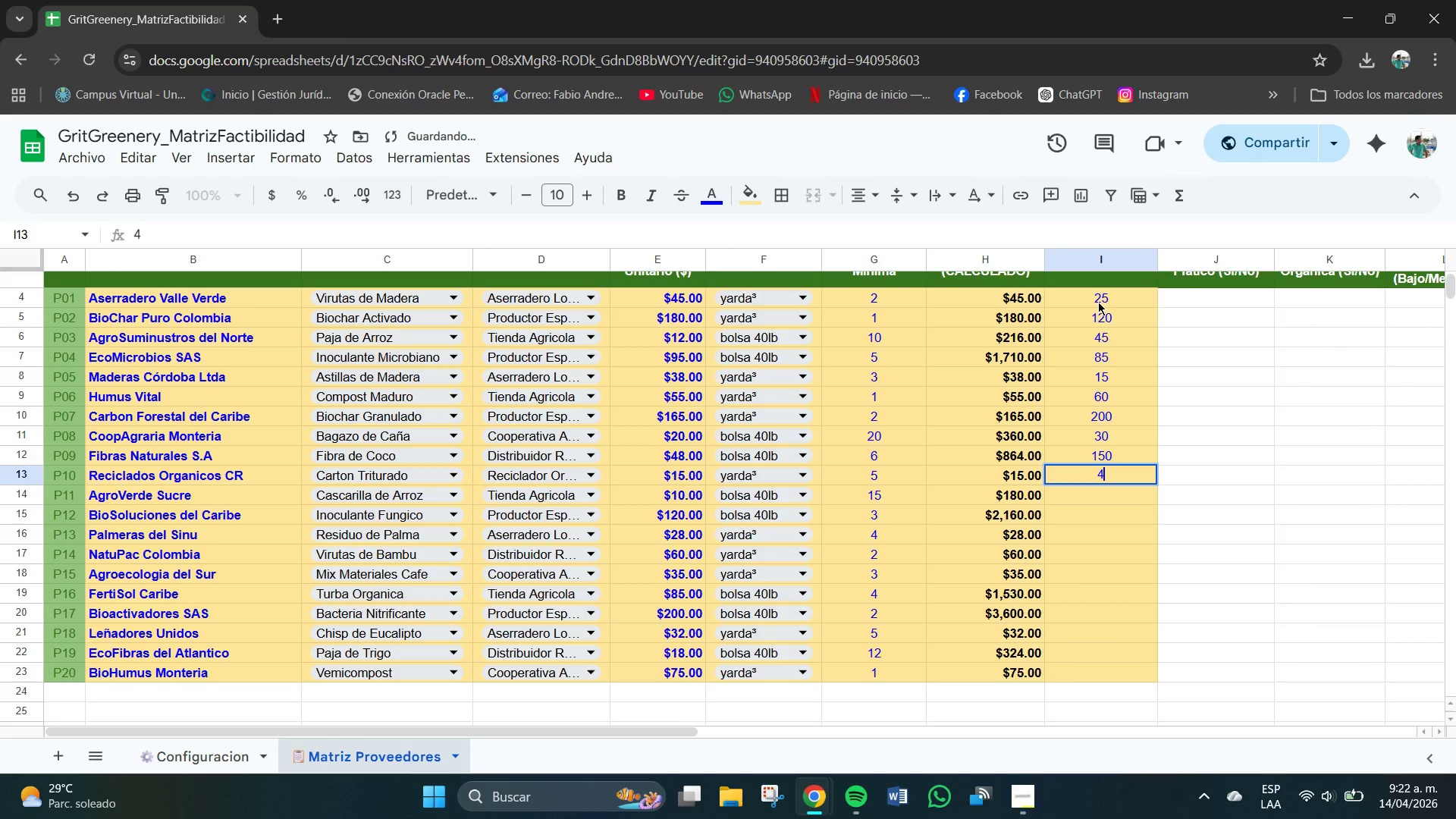 
key(Numpad0)
 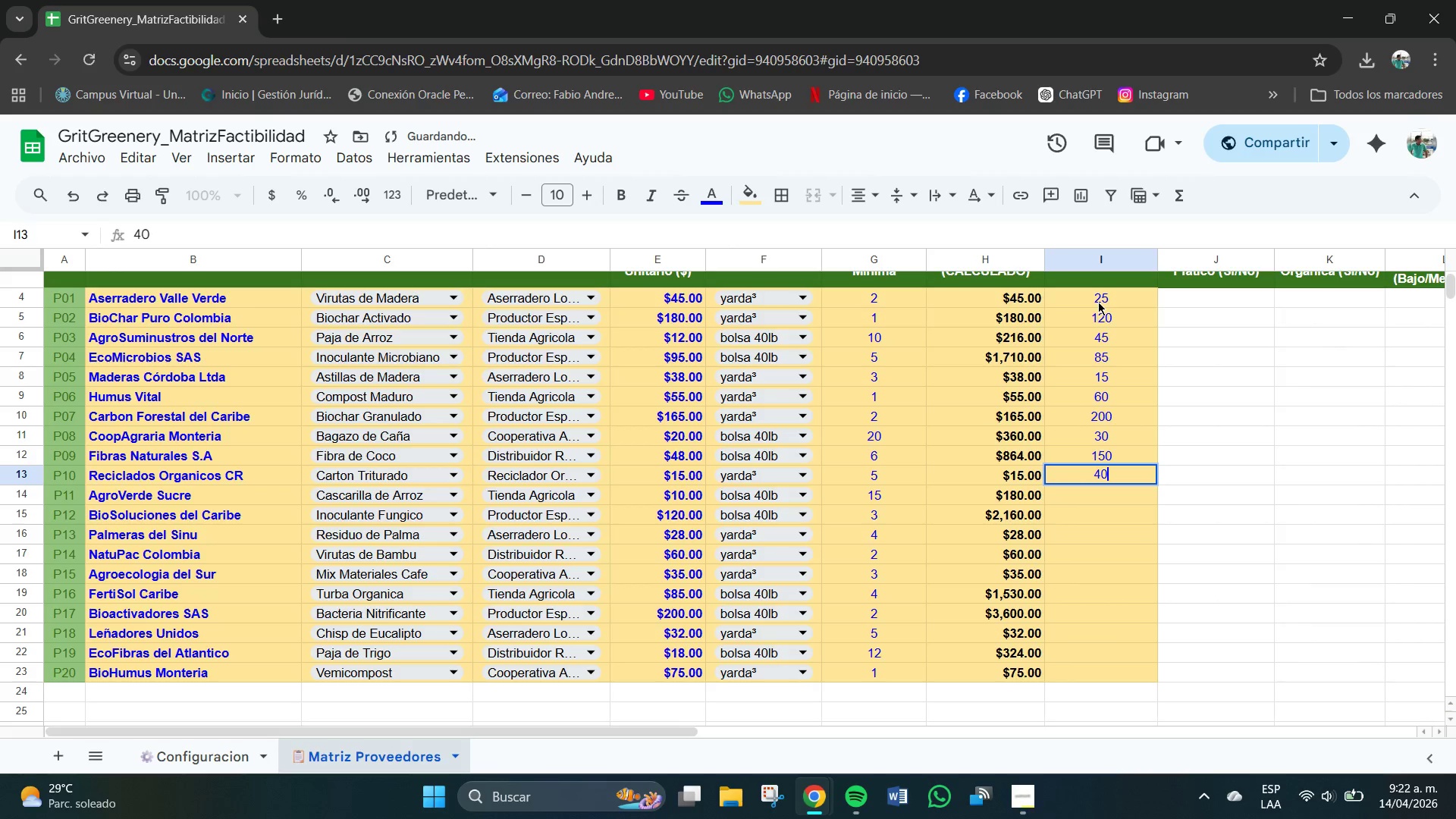 
key(NumpadEnter)
 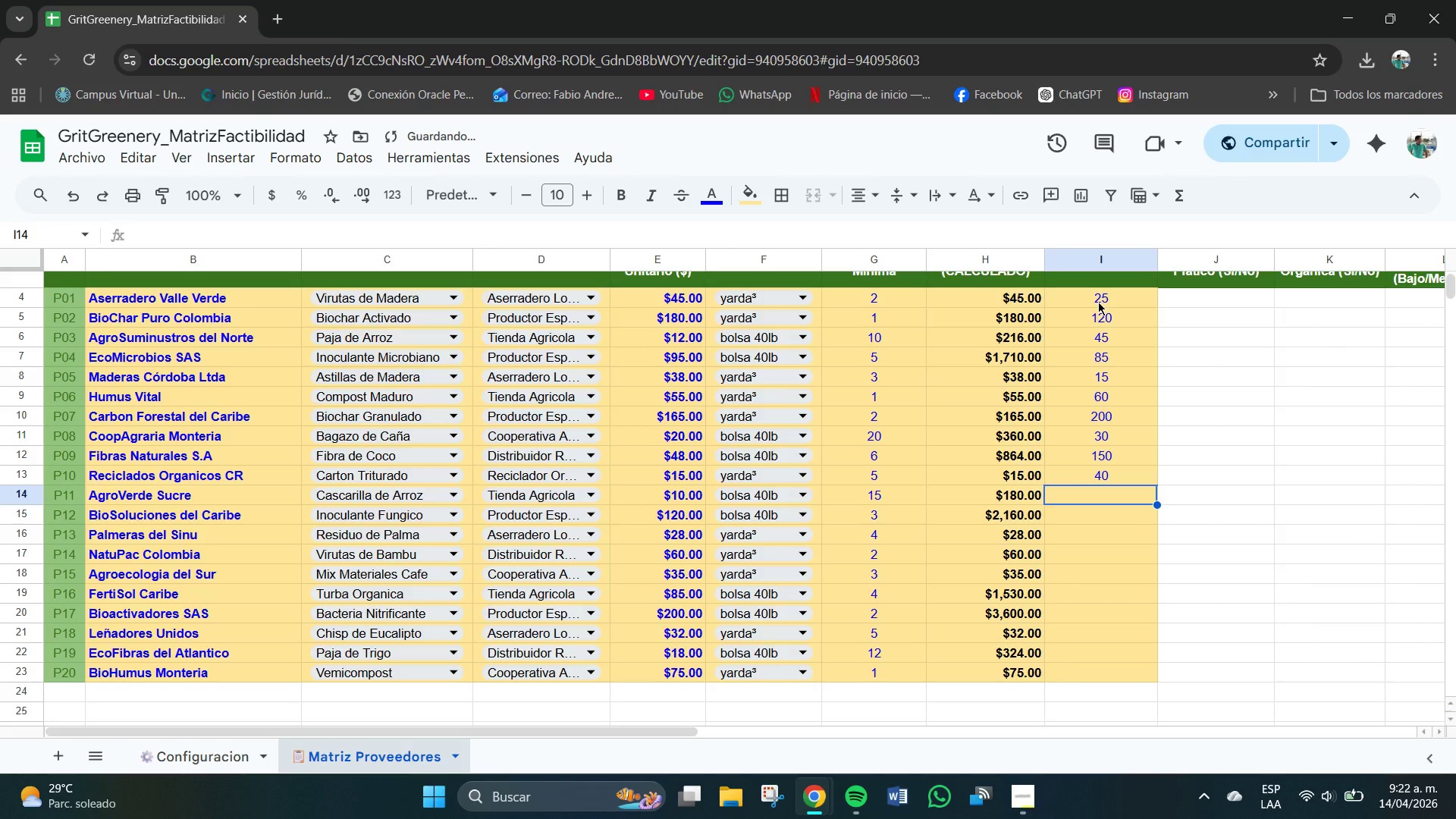 
key(Numpad7)
 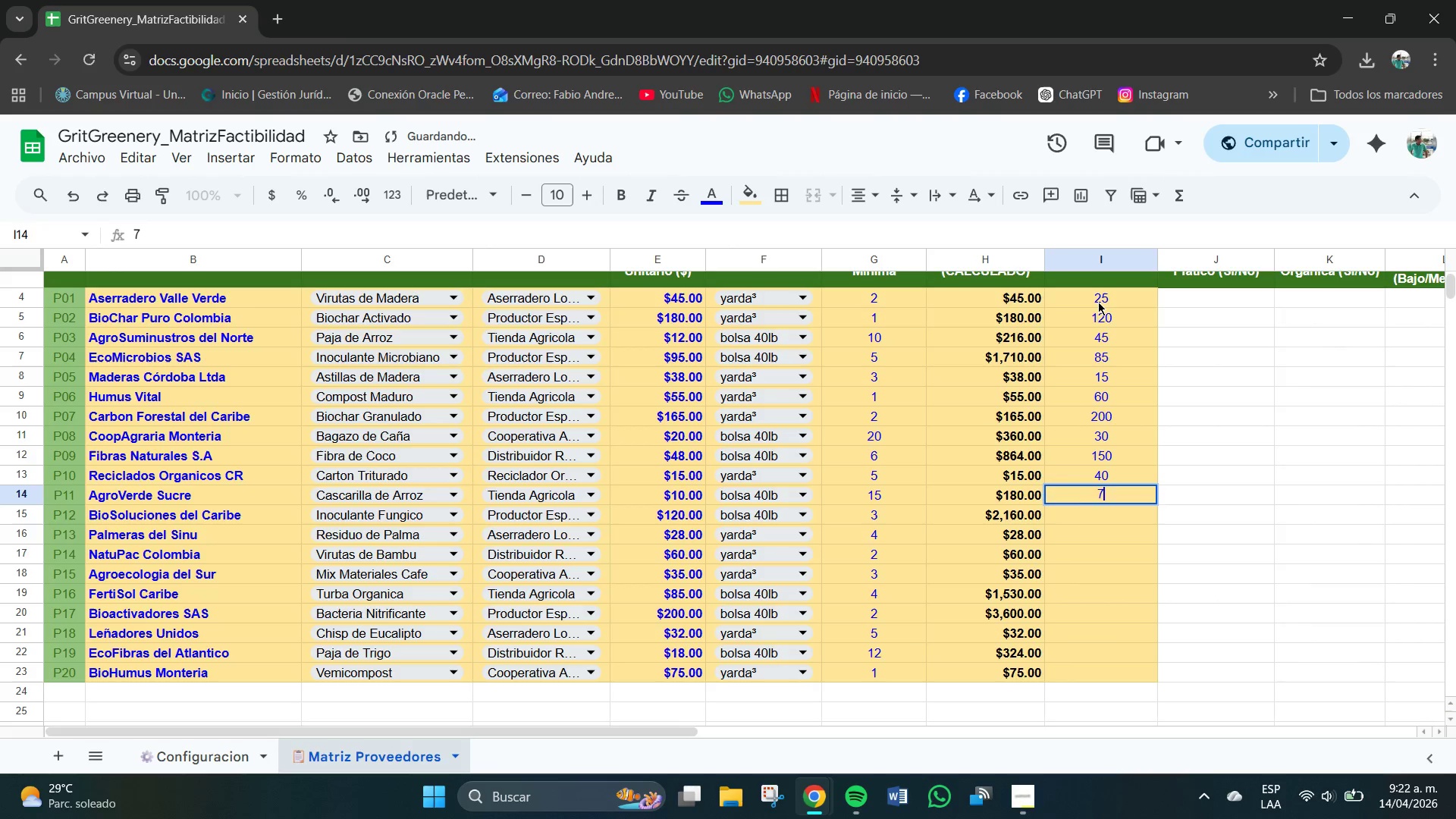 
key(Numpad5)
 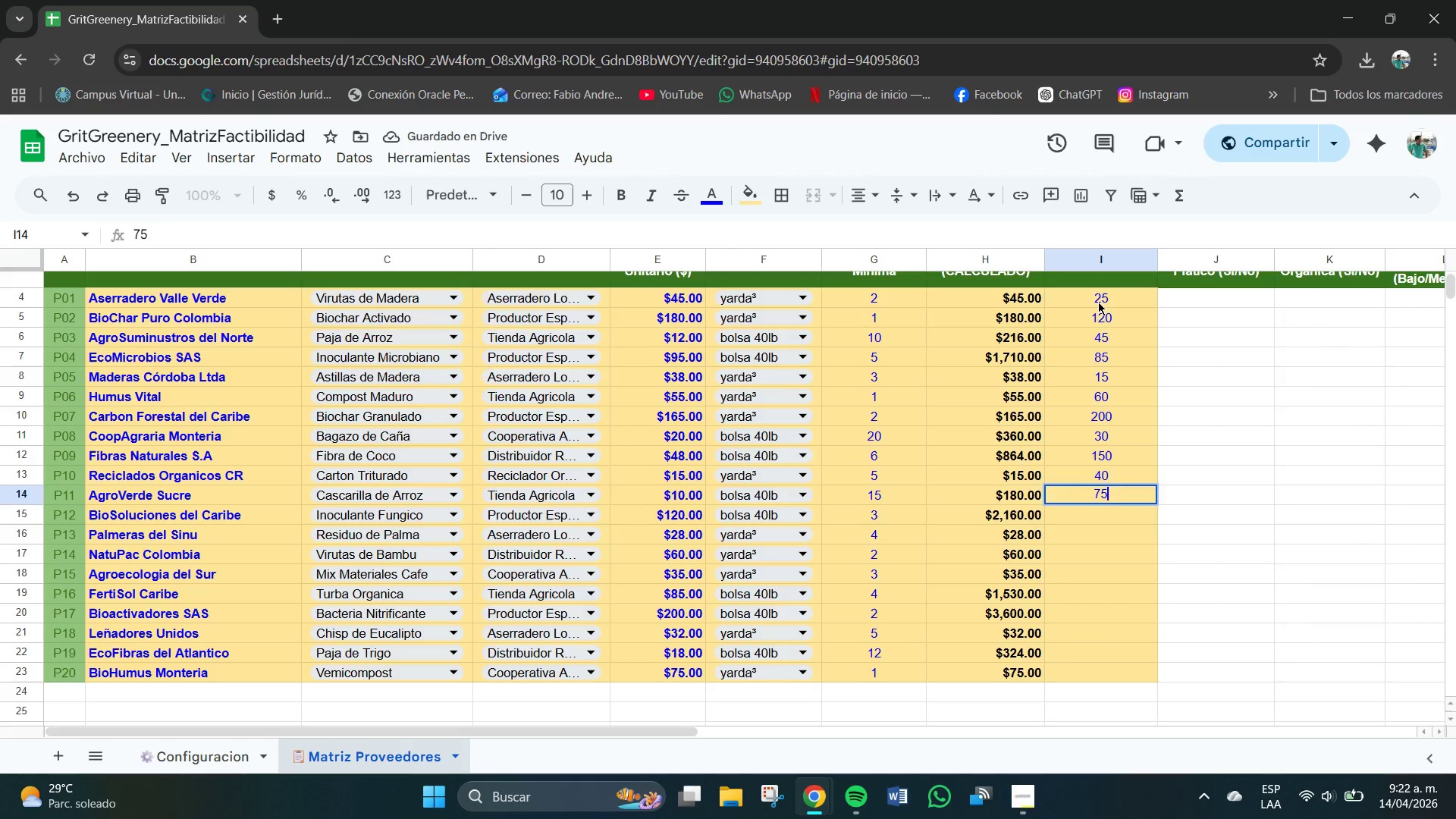 
key(NumpadEnter)
 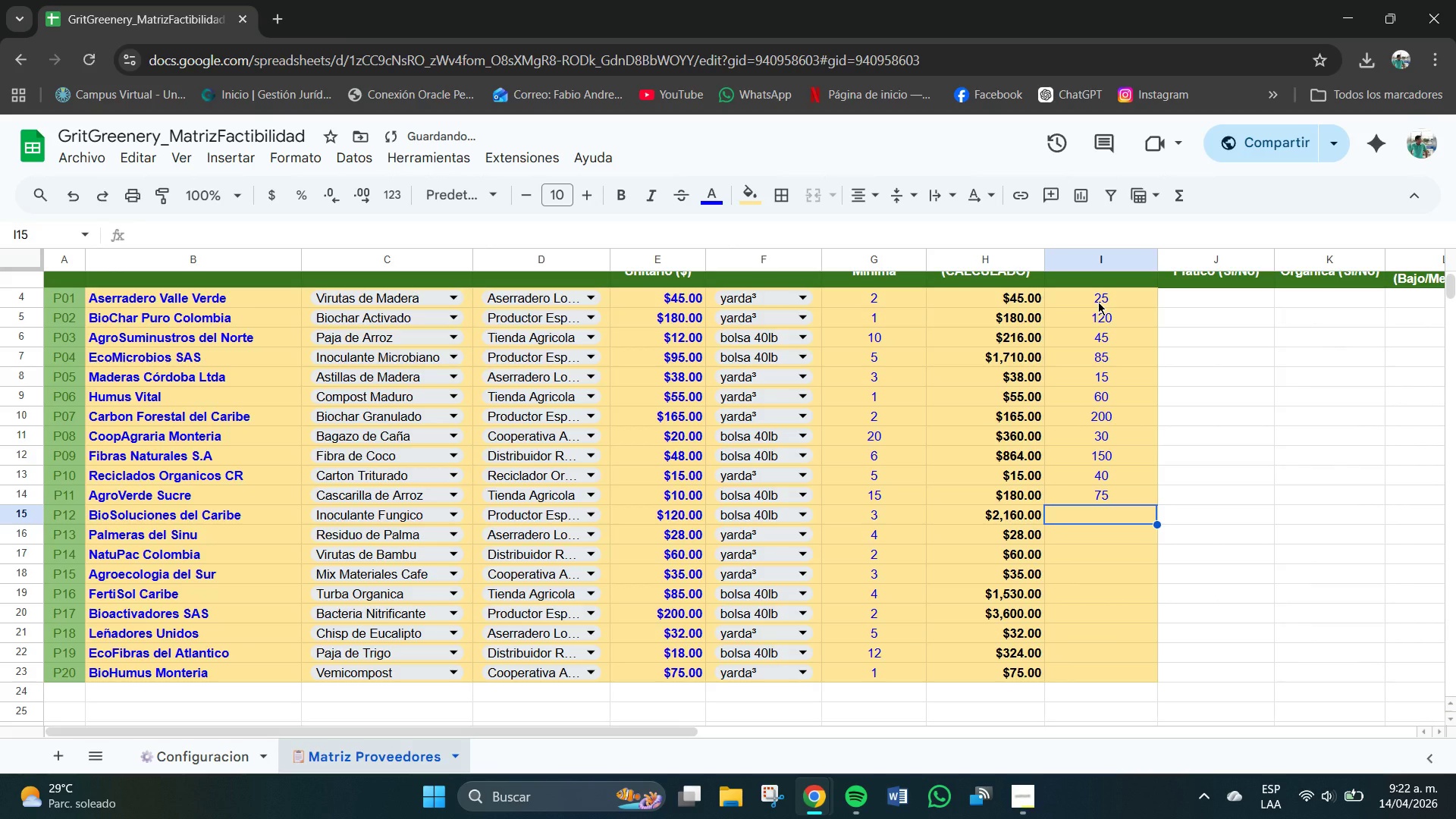 
key(Numpad9)
 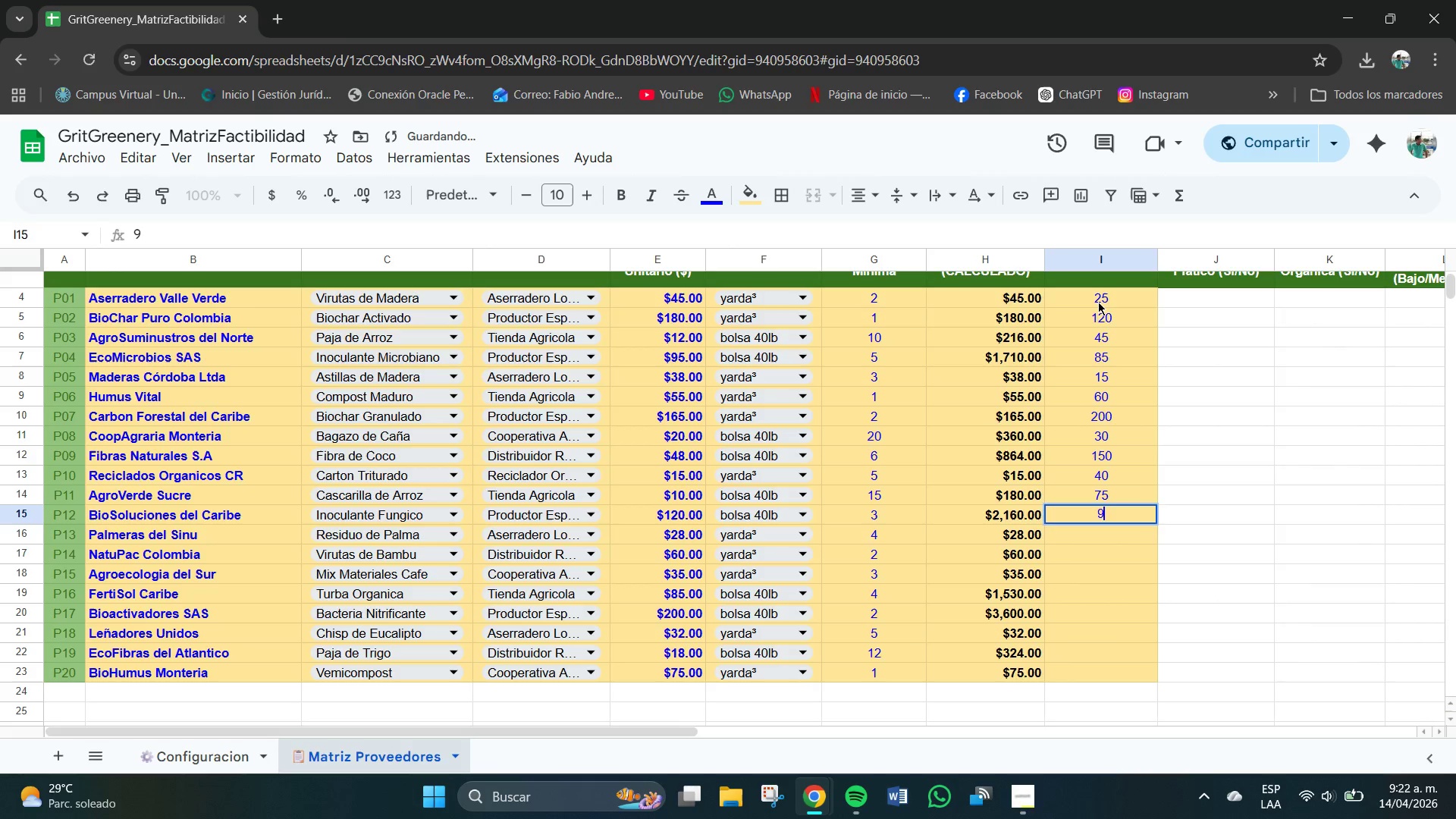 
key(Numpad5)
 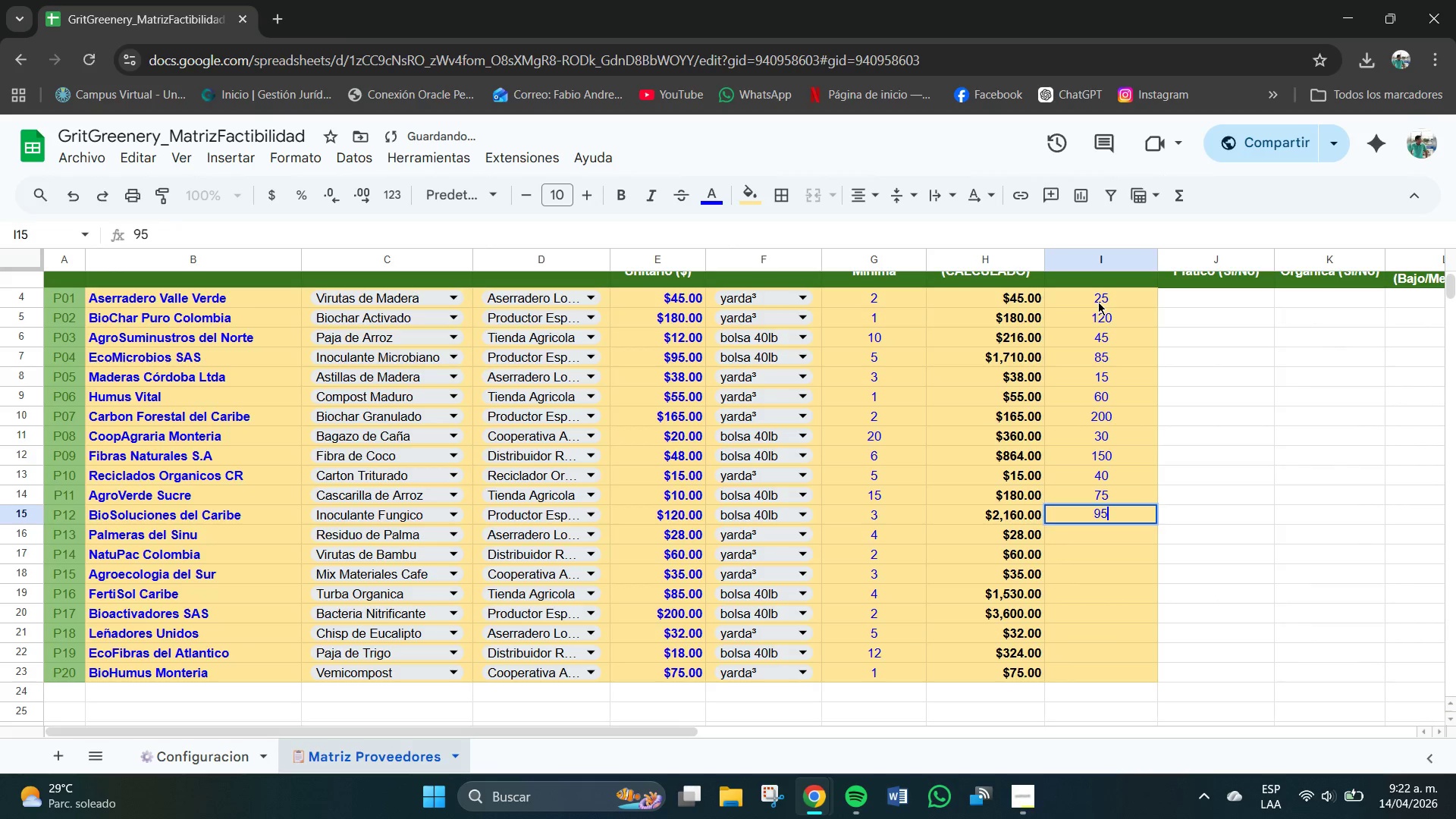 
key(NumpadEnter)
 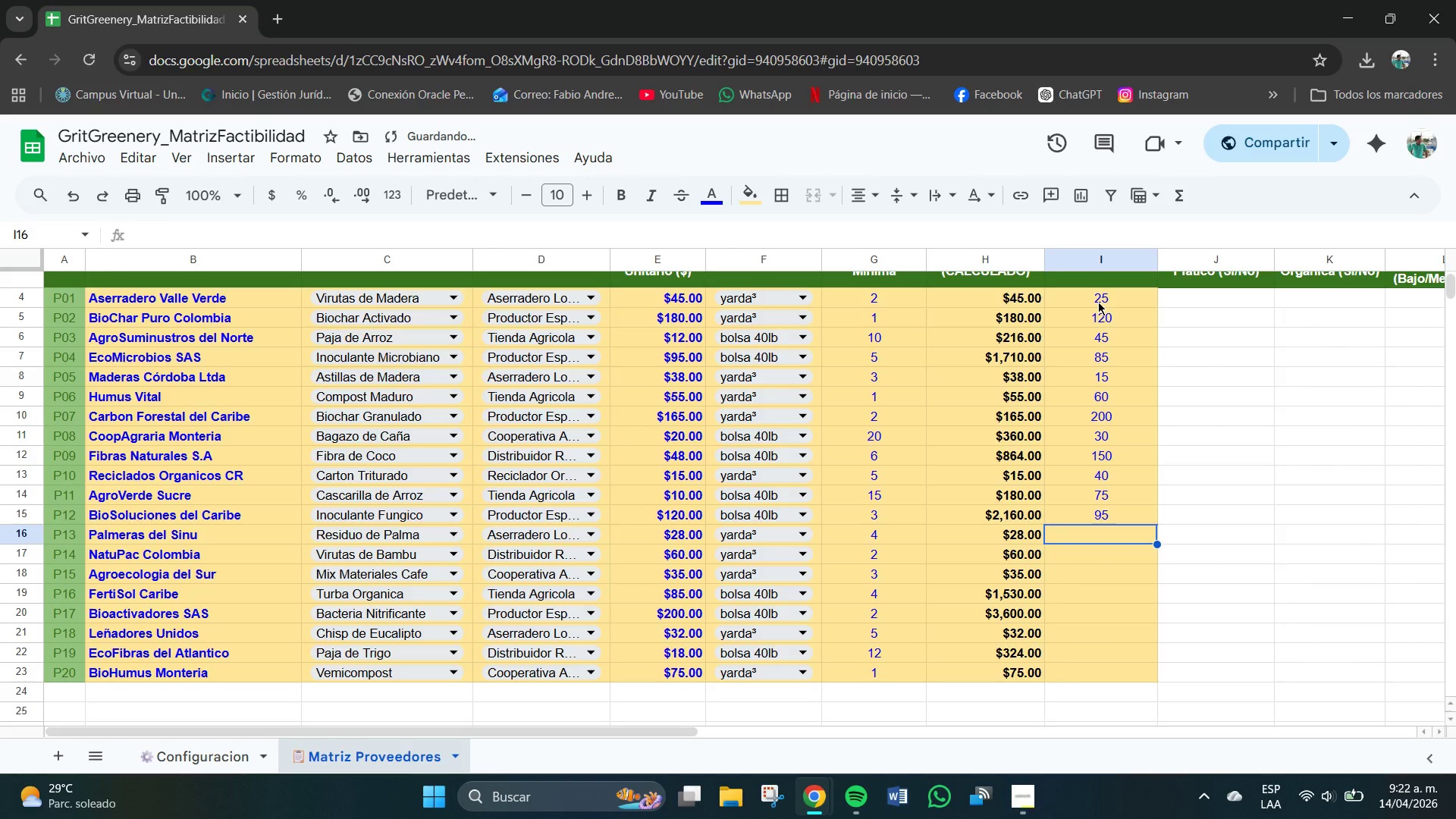 
key(Numpad2)
 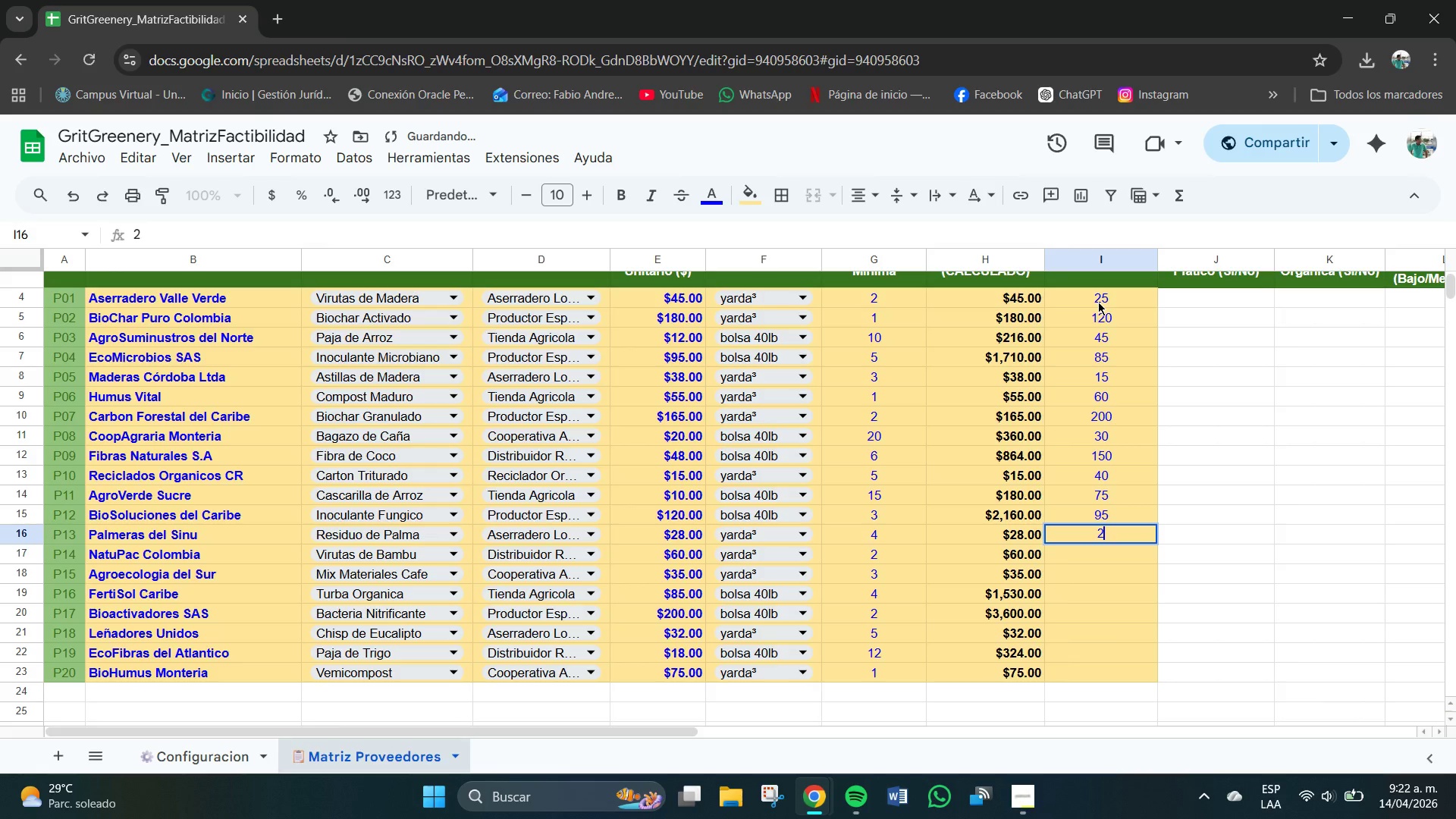 
key(Numpad0)
 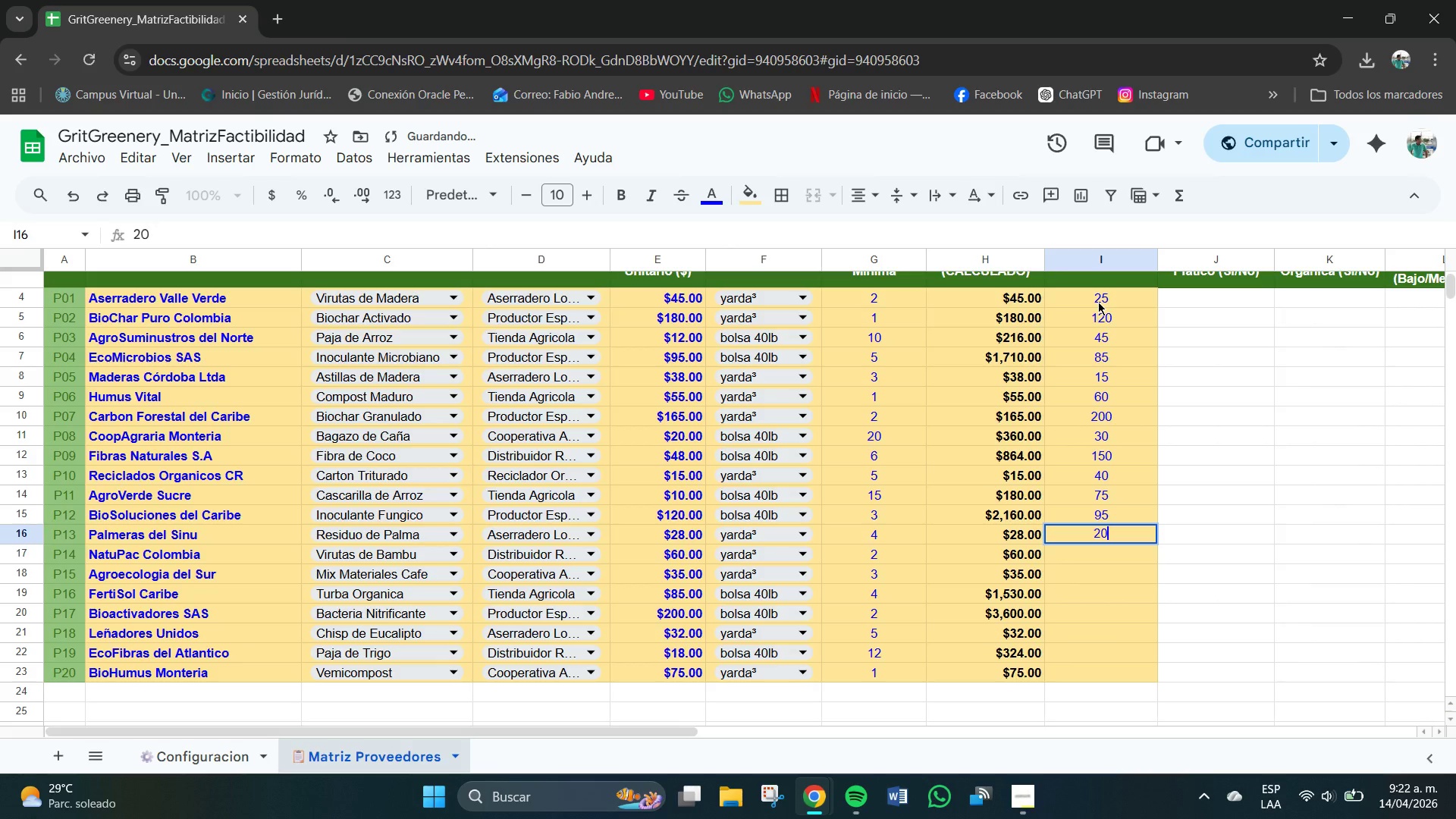 
key(NumpadEnter)
 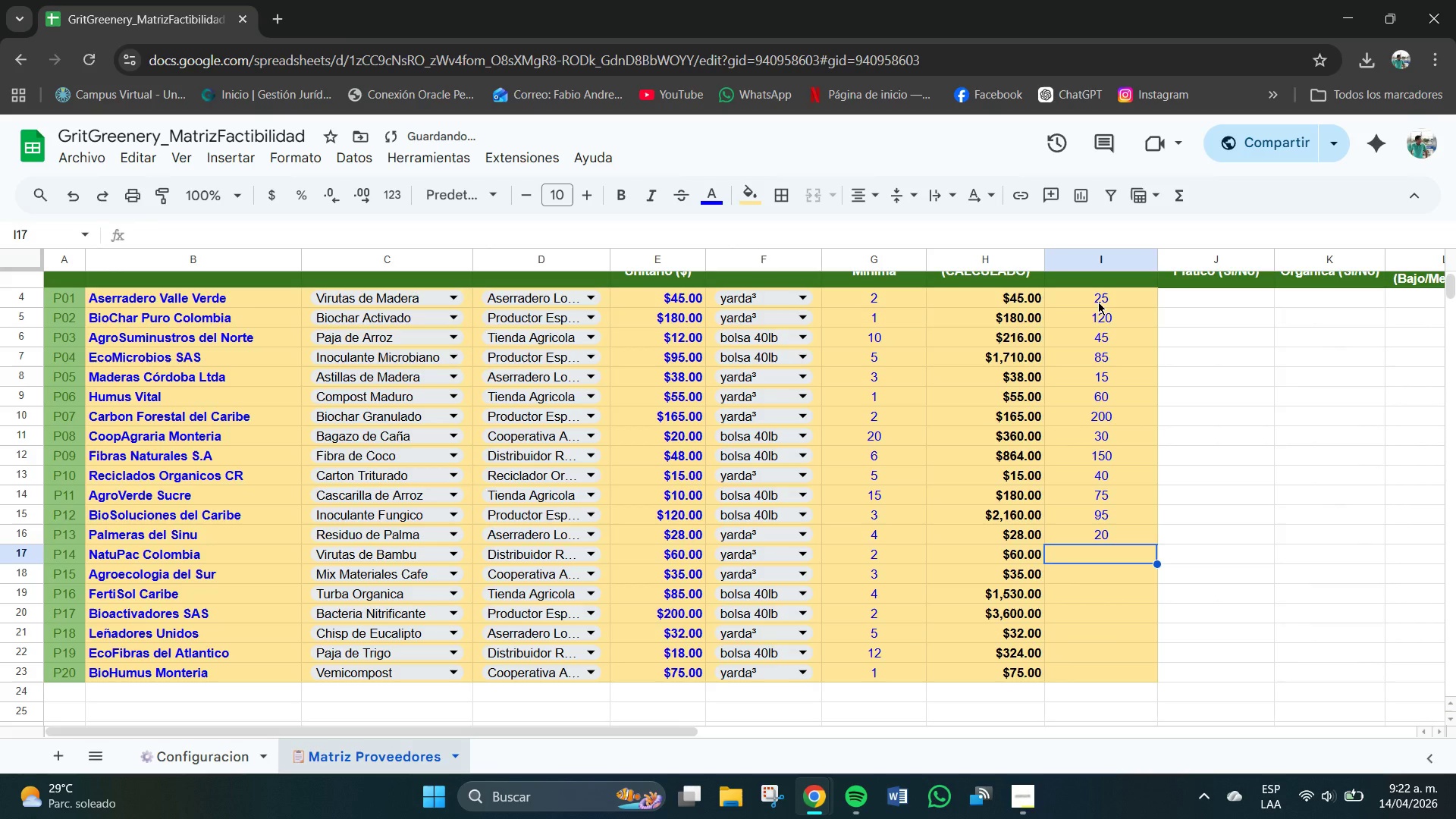 
key(Numpad1)
 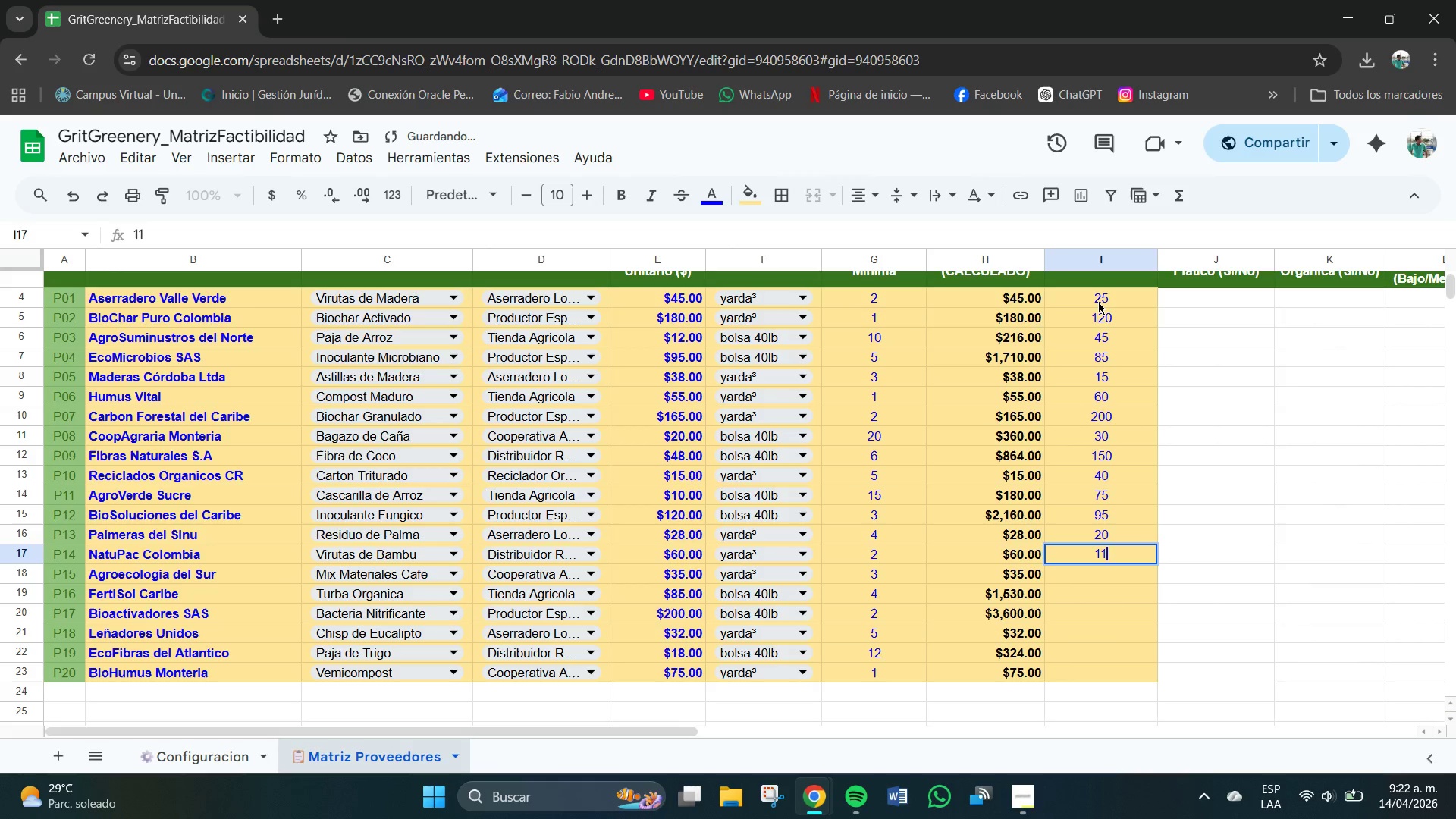 
key(Numpad1)
 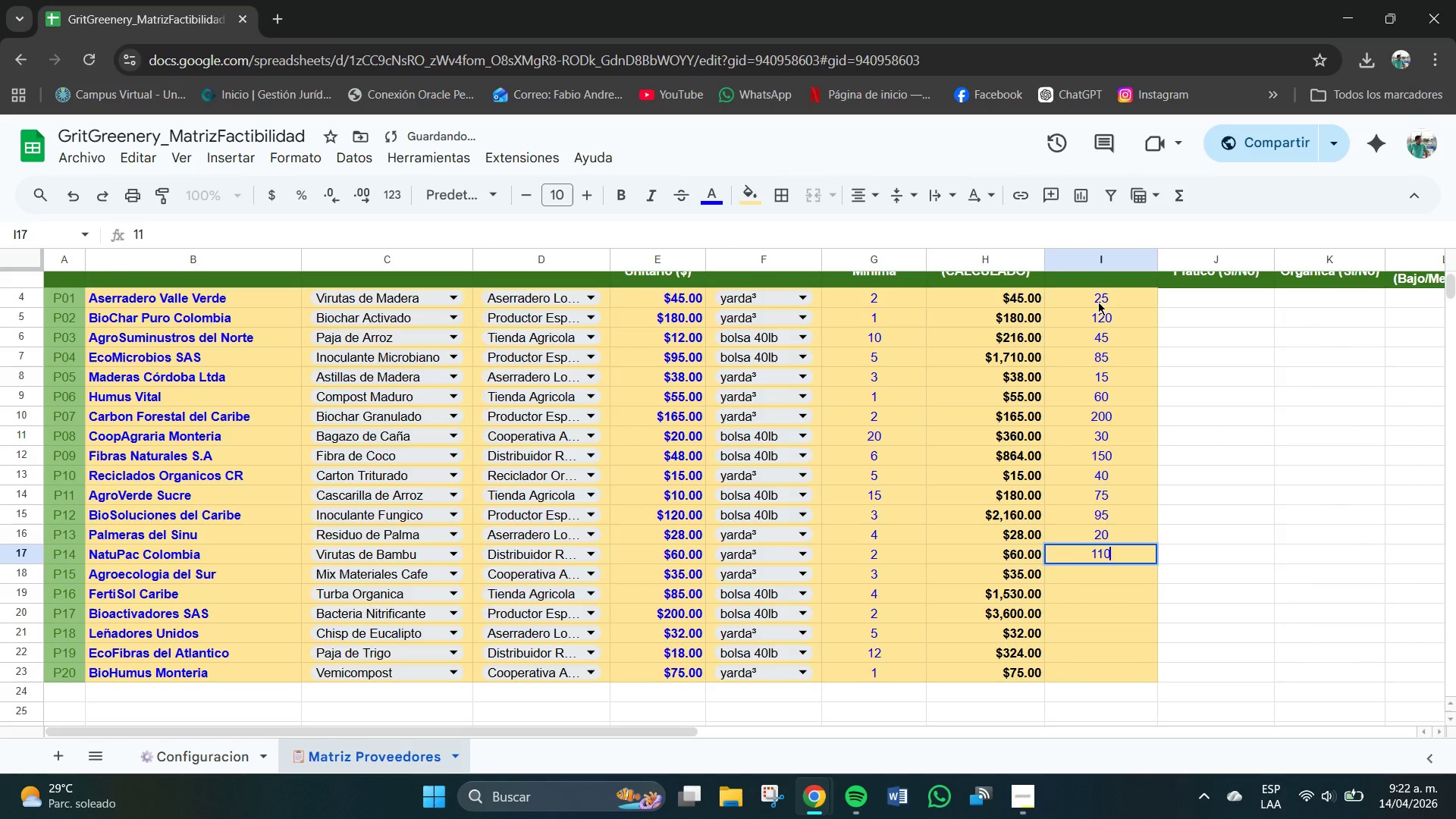 
key(Numpad0)
 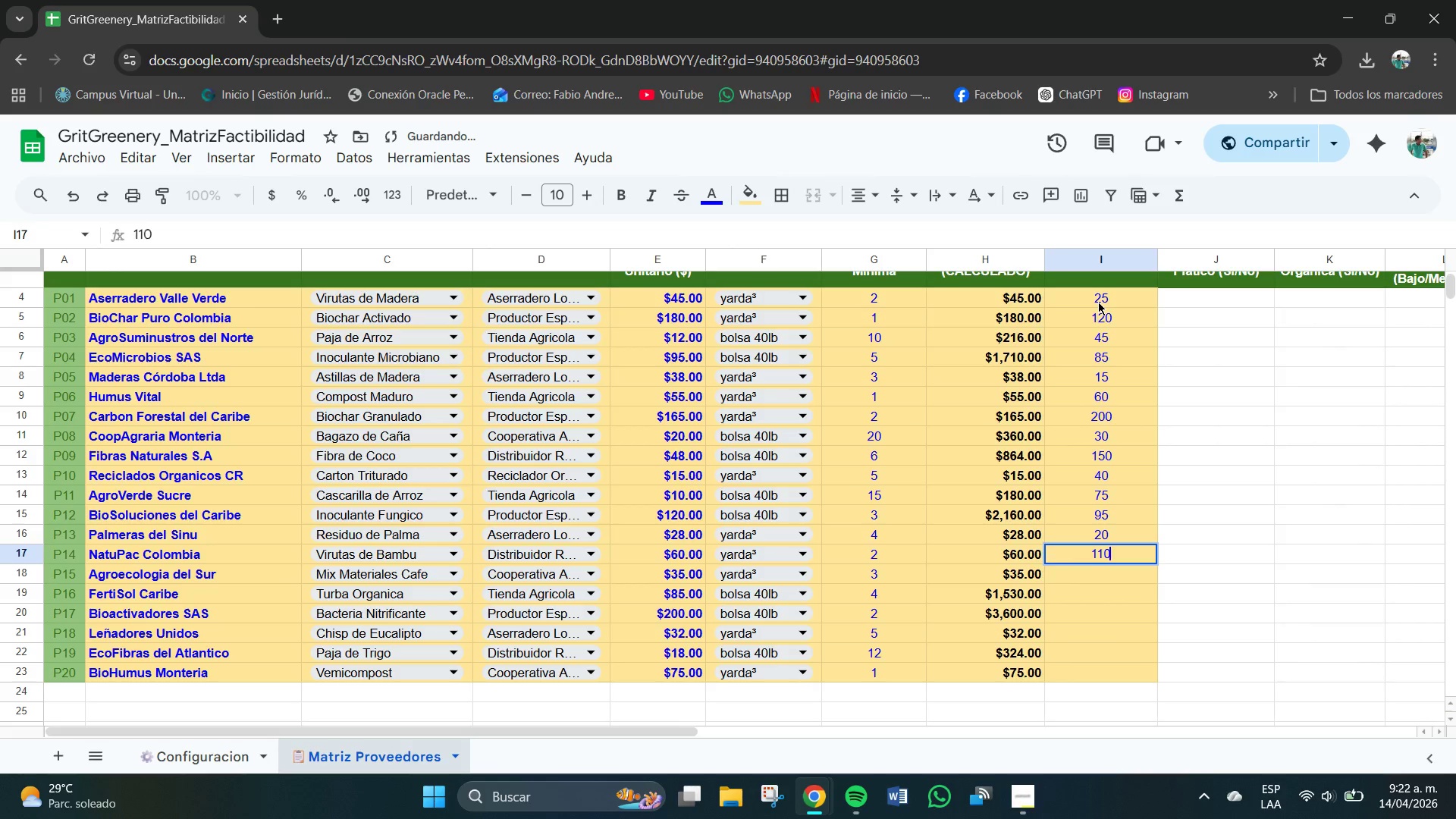 
key(NumpadEnter)
 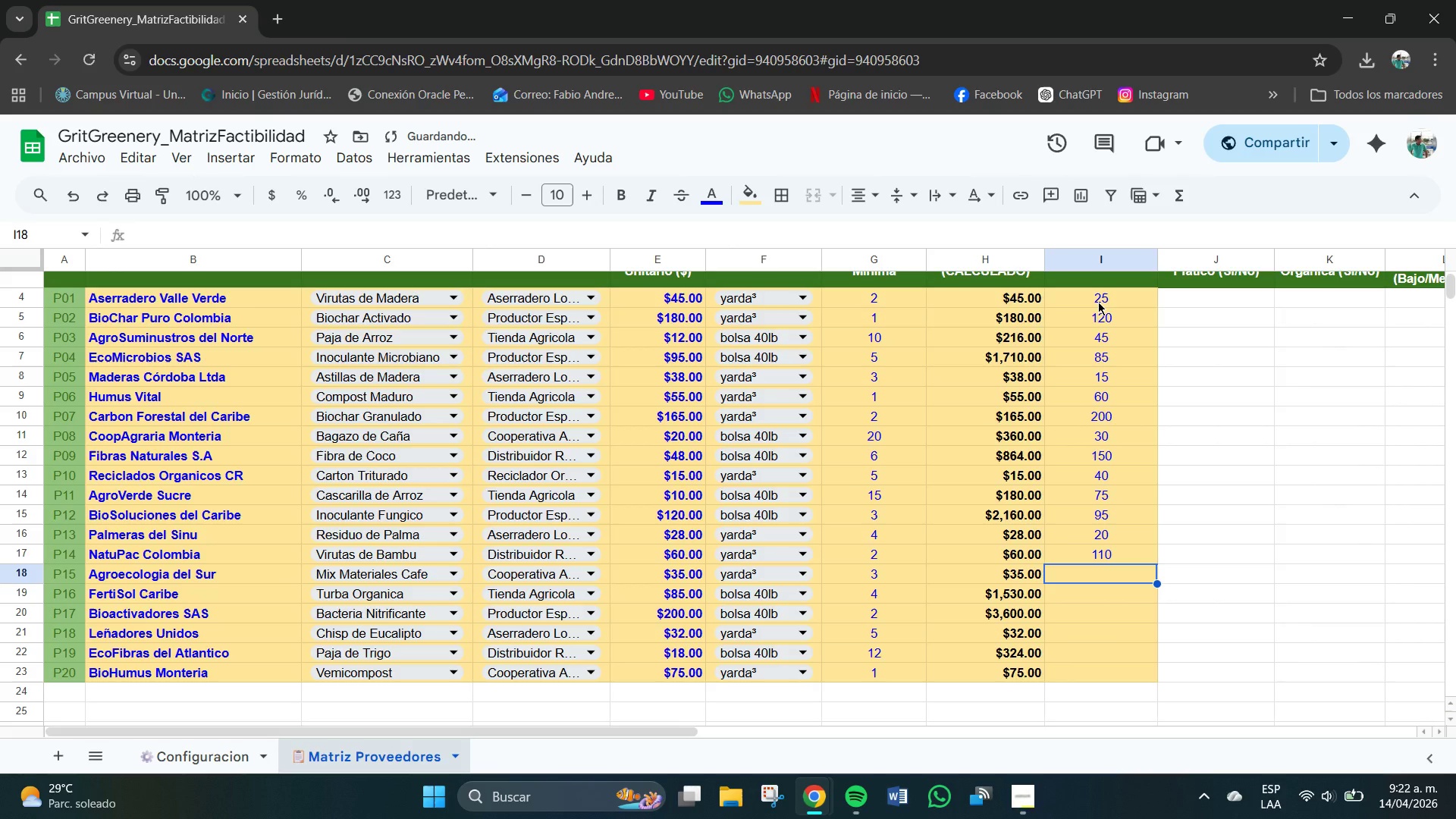 
key(Numpad5)
 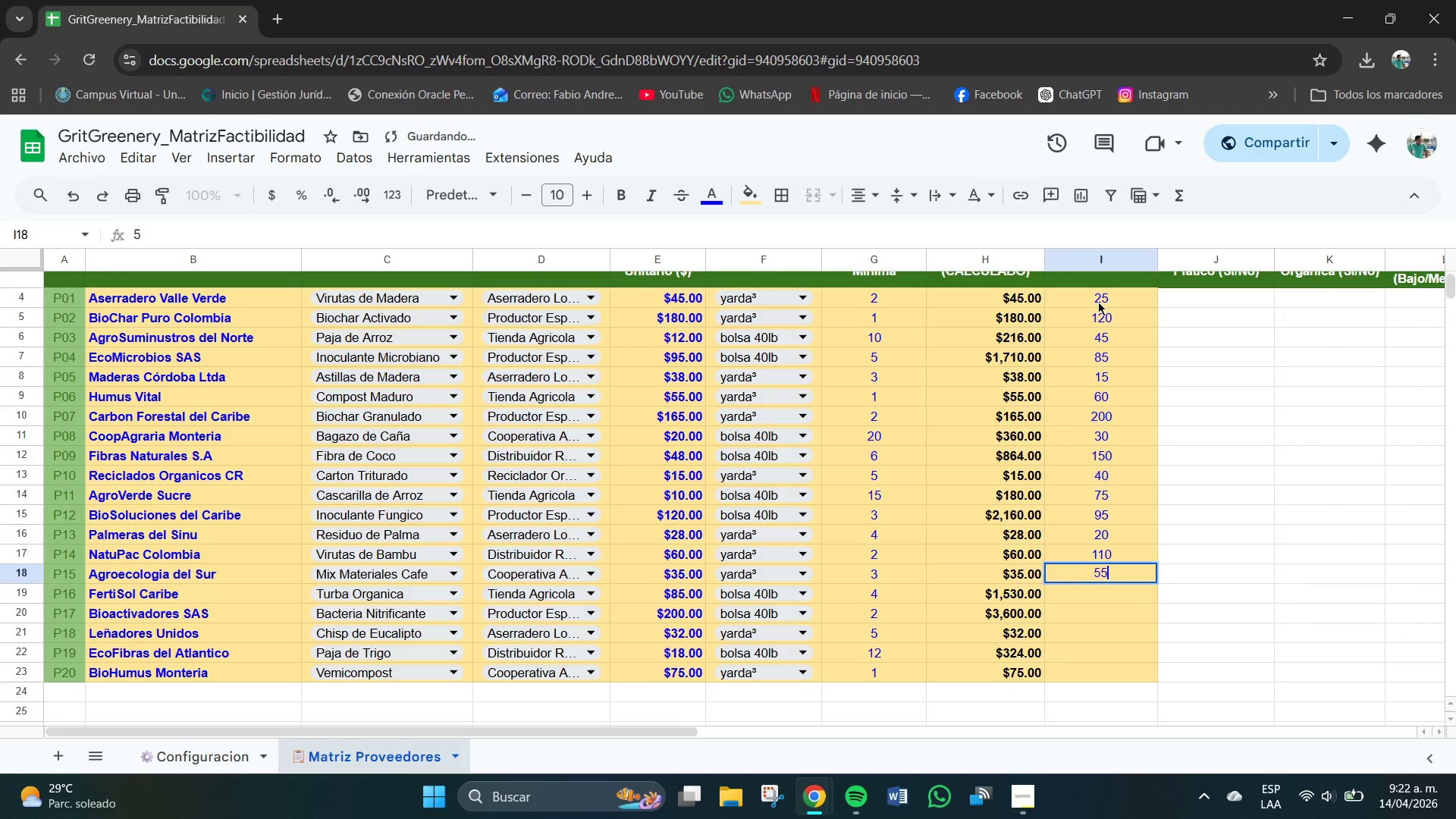 
key(Numpad5)
 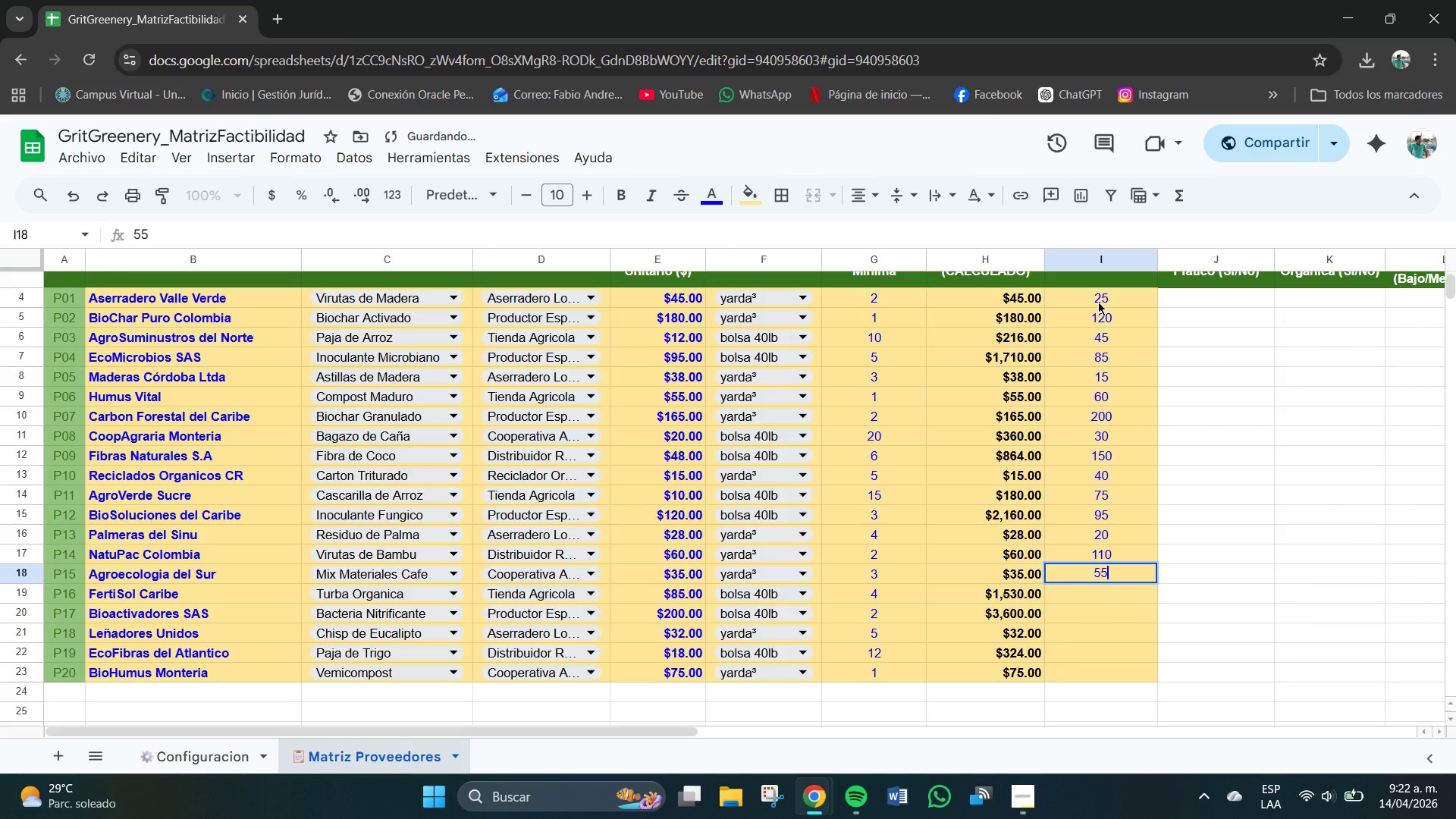 
key(NumpadEnter)
 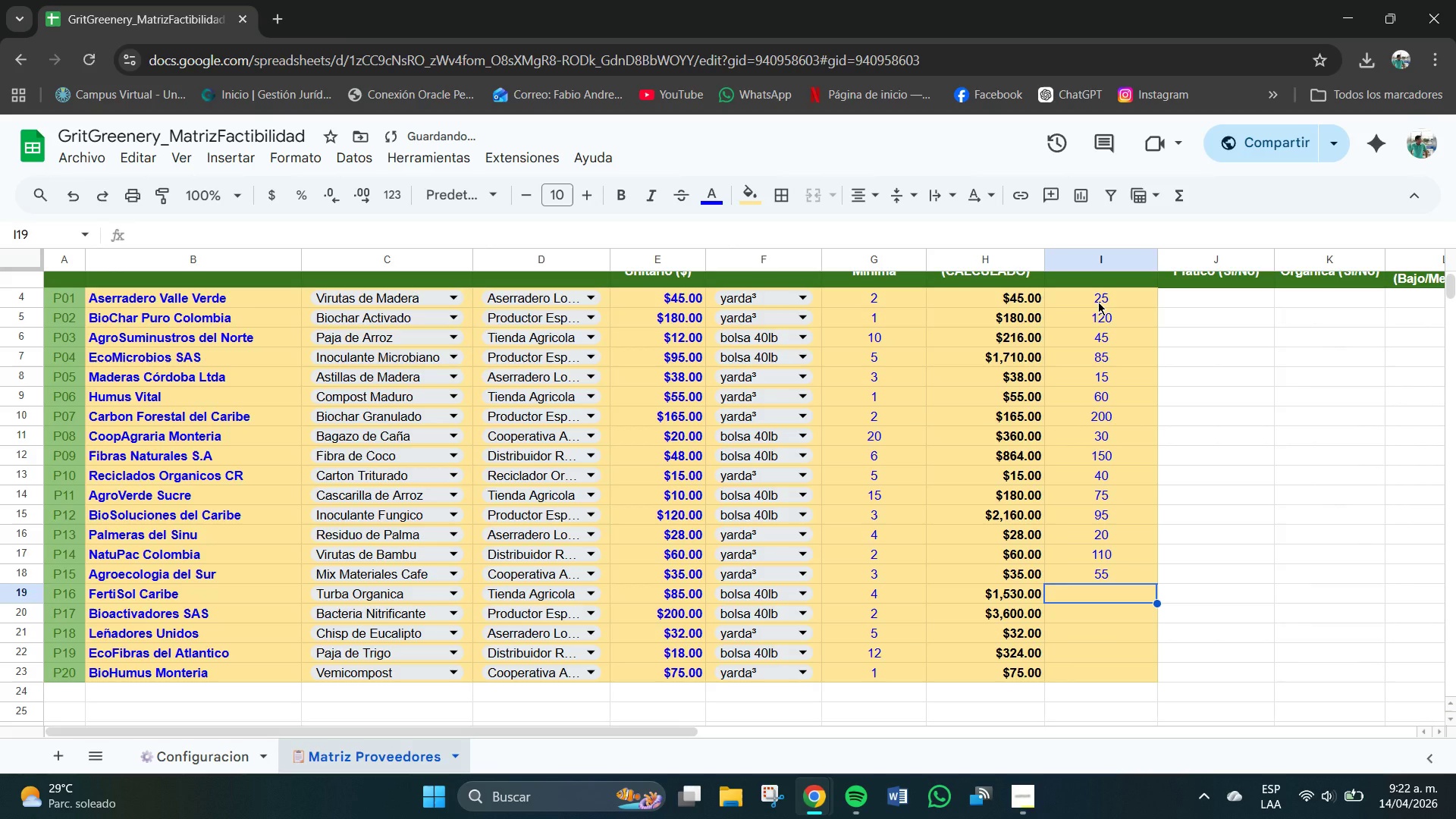 
key(Numpad1)
 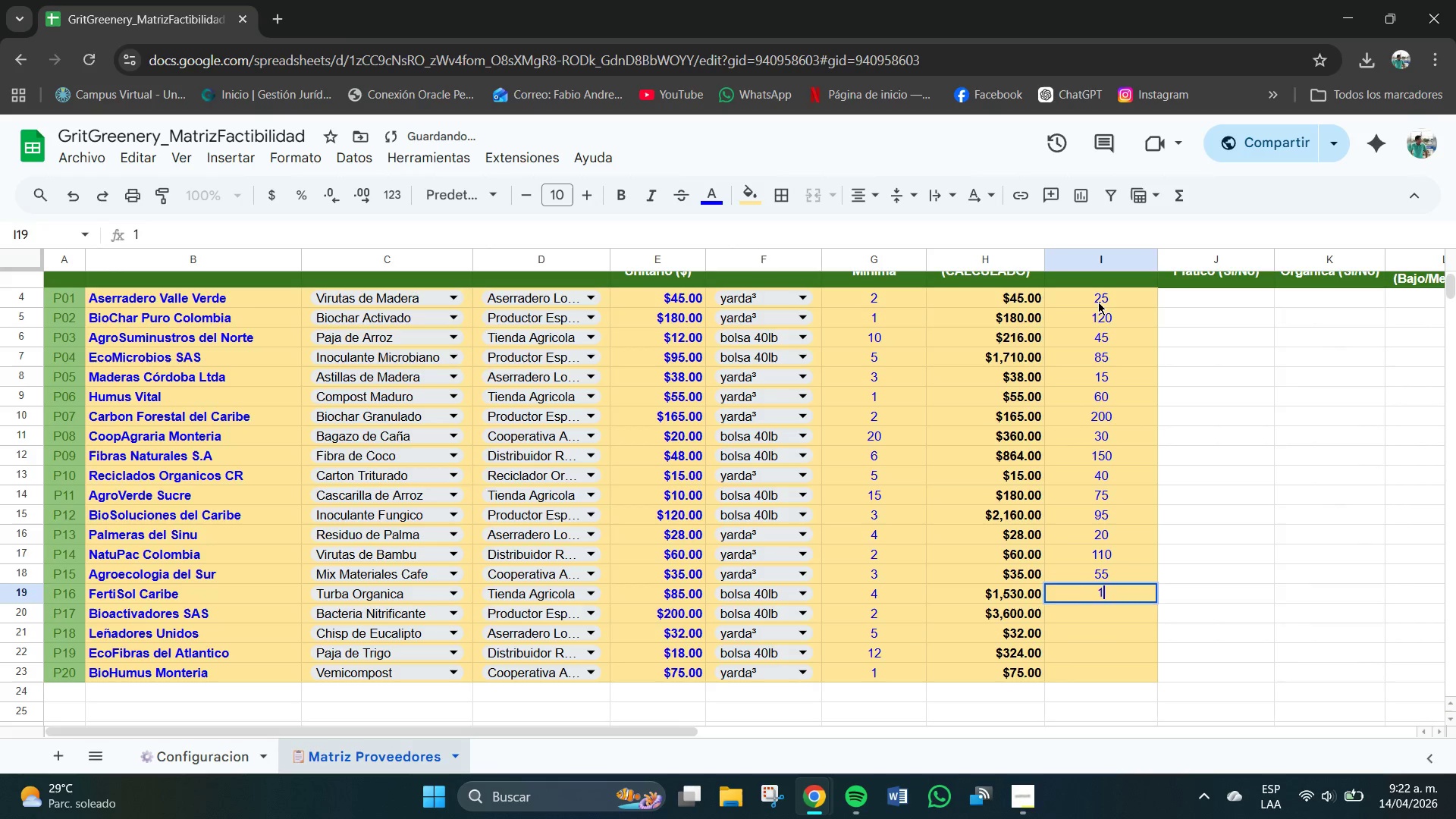 
key(Numpad3)
 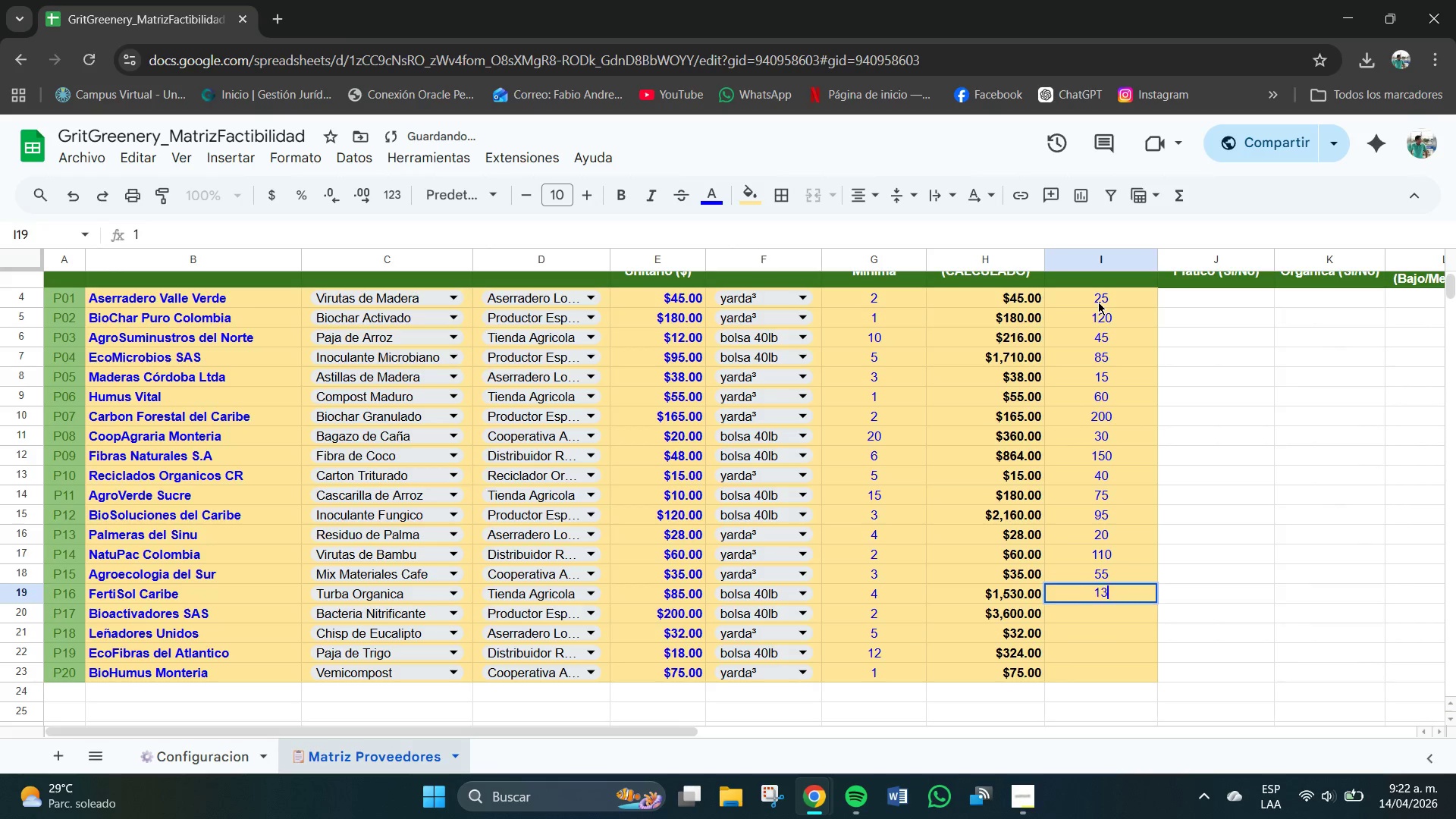 
key(Numpad0)
 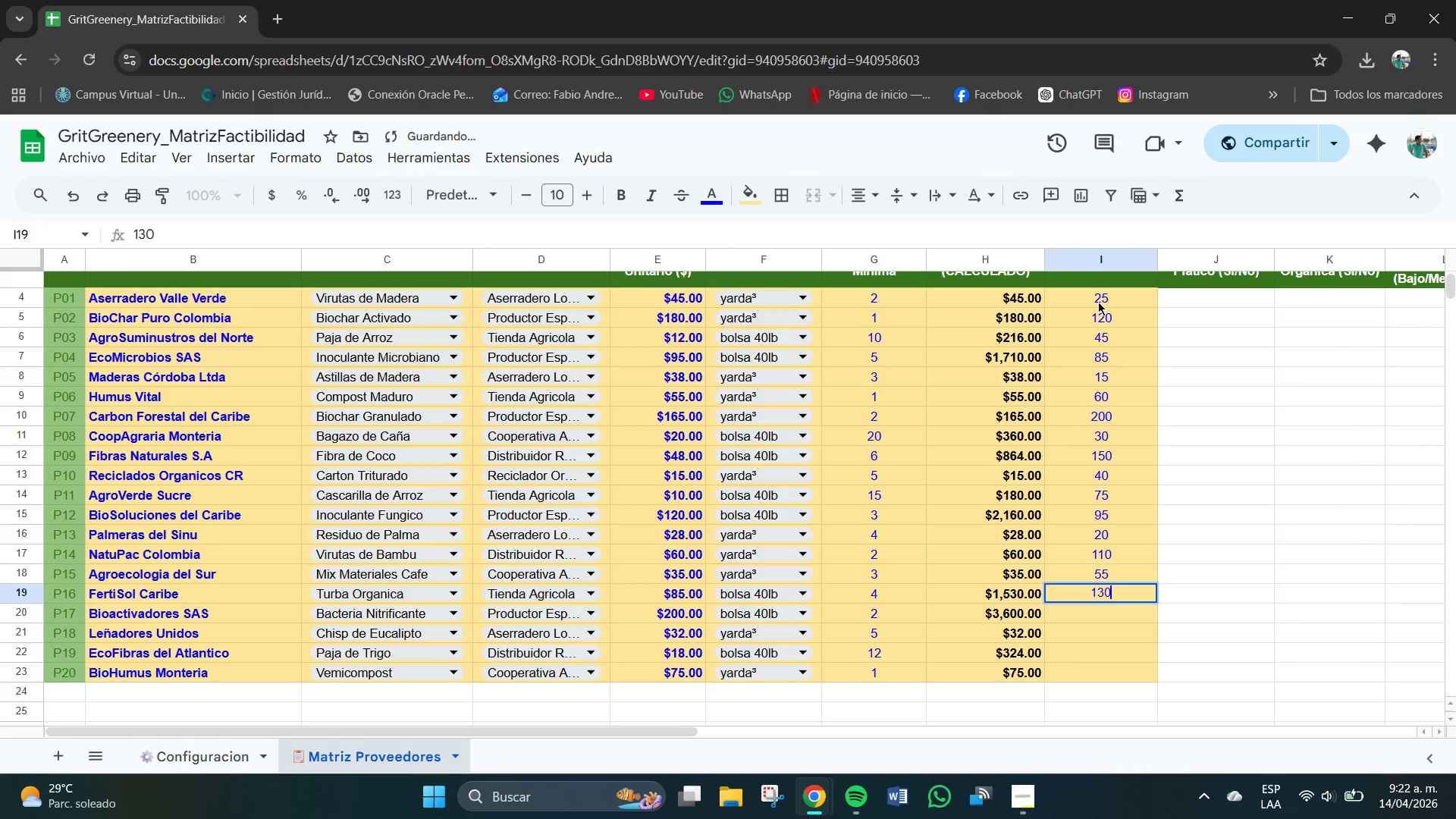 
key(NumpadEnter)
 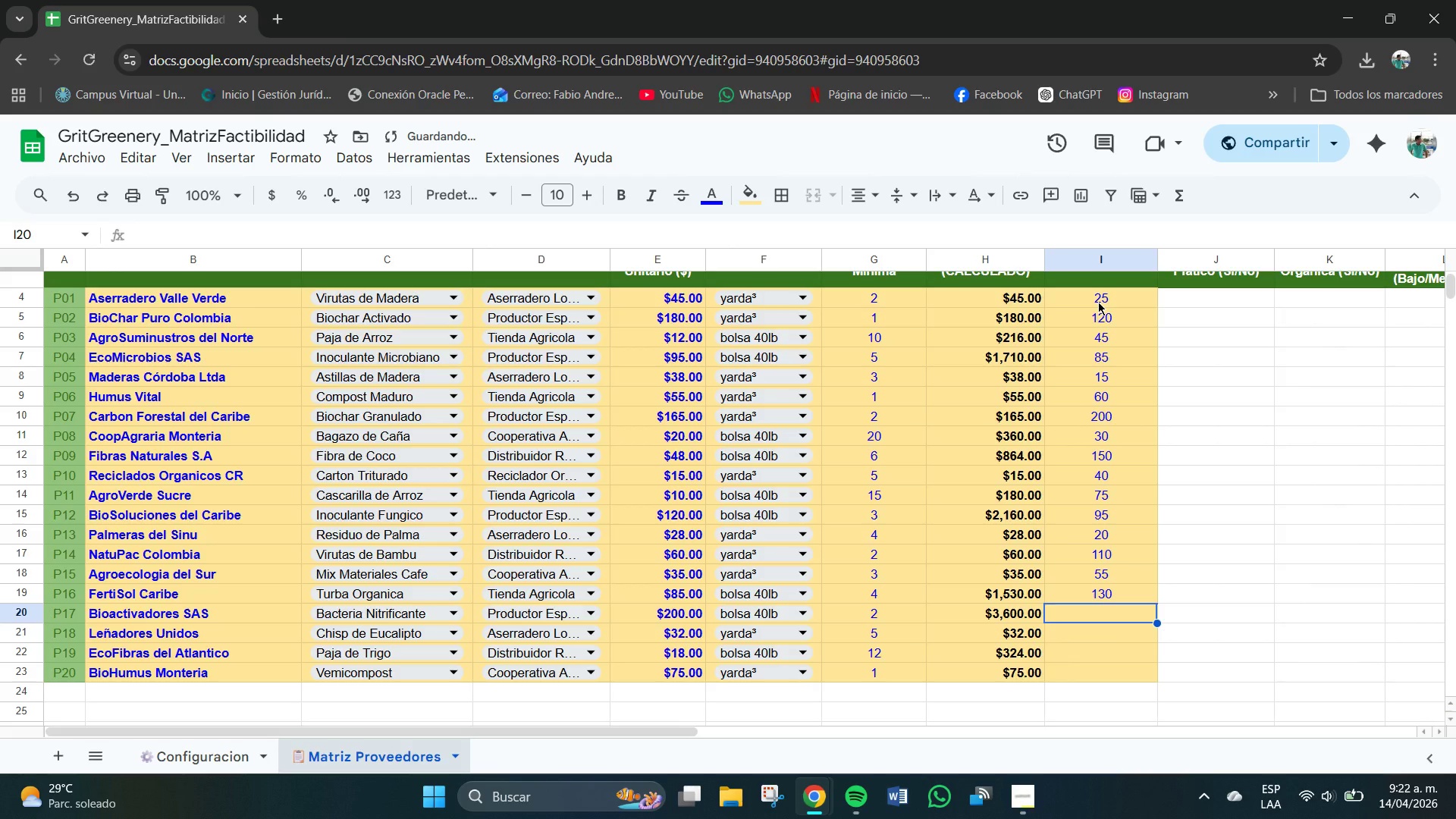 
key(Numpad1)
 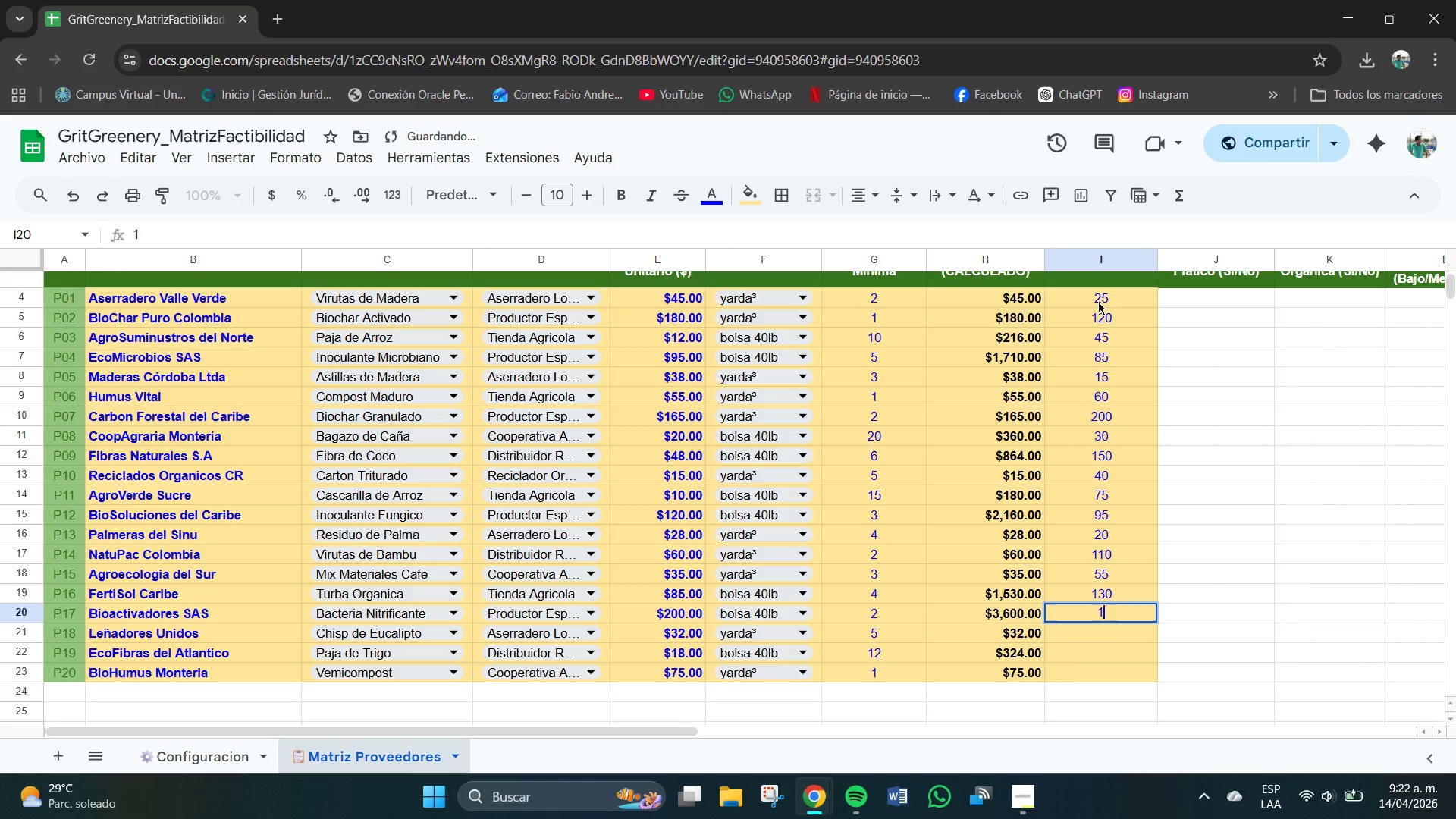 
key(Numpad8)
 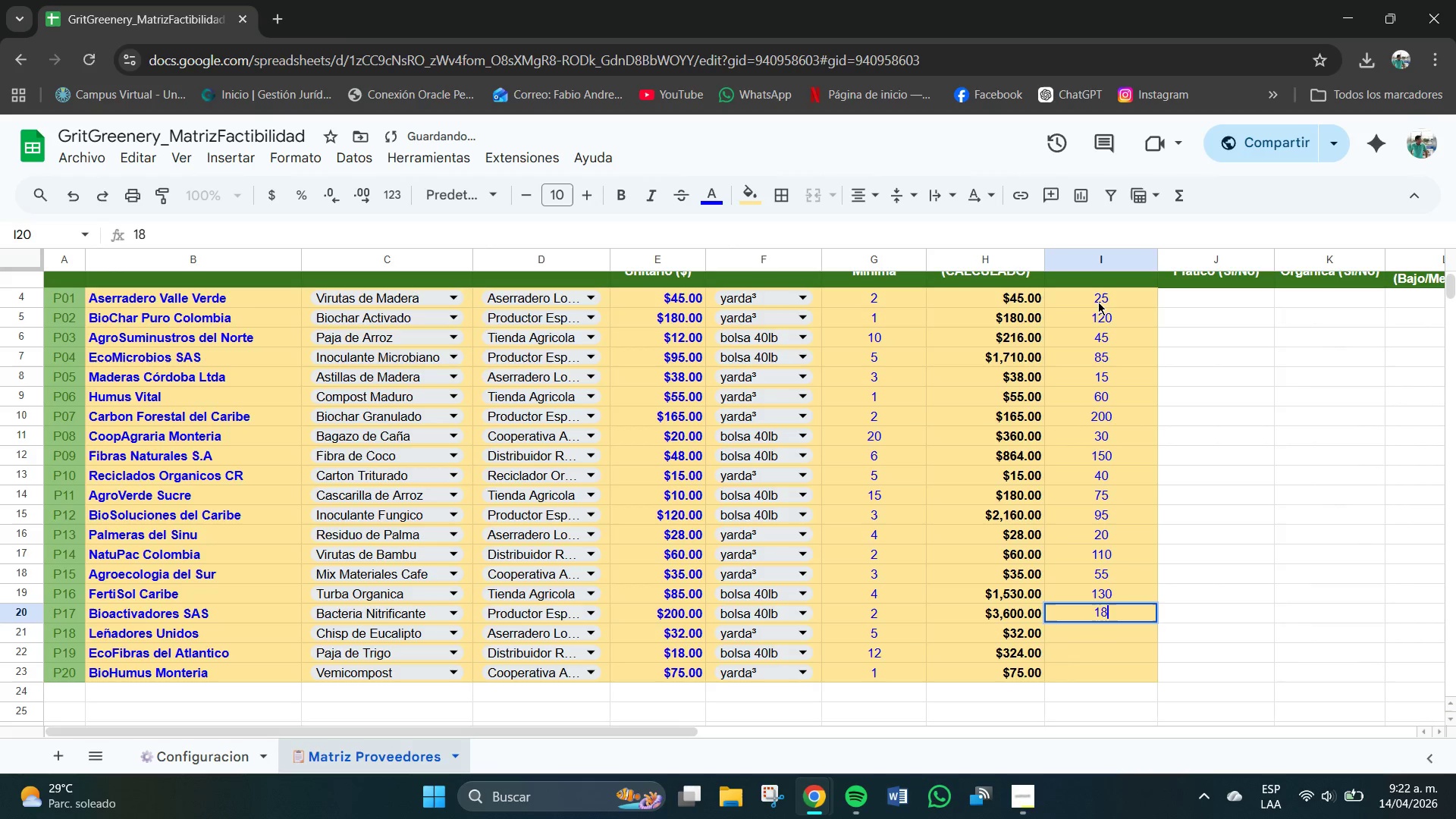 
key(Numpad0)
 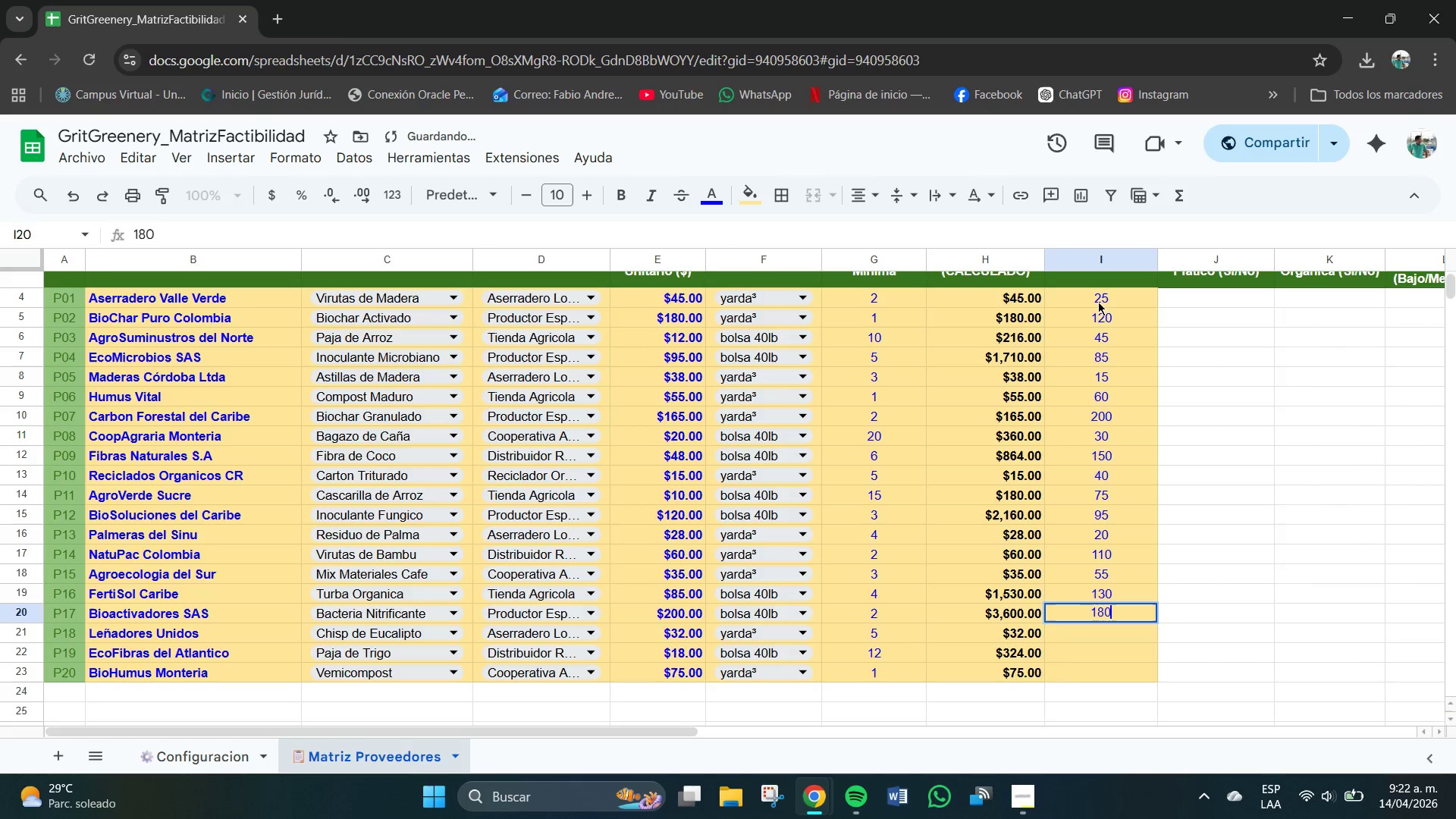 
key(NumpadEnter)
 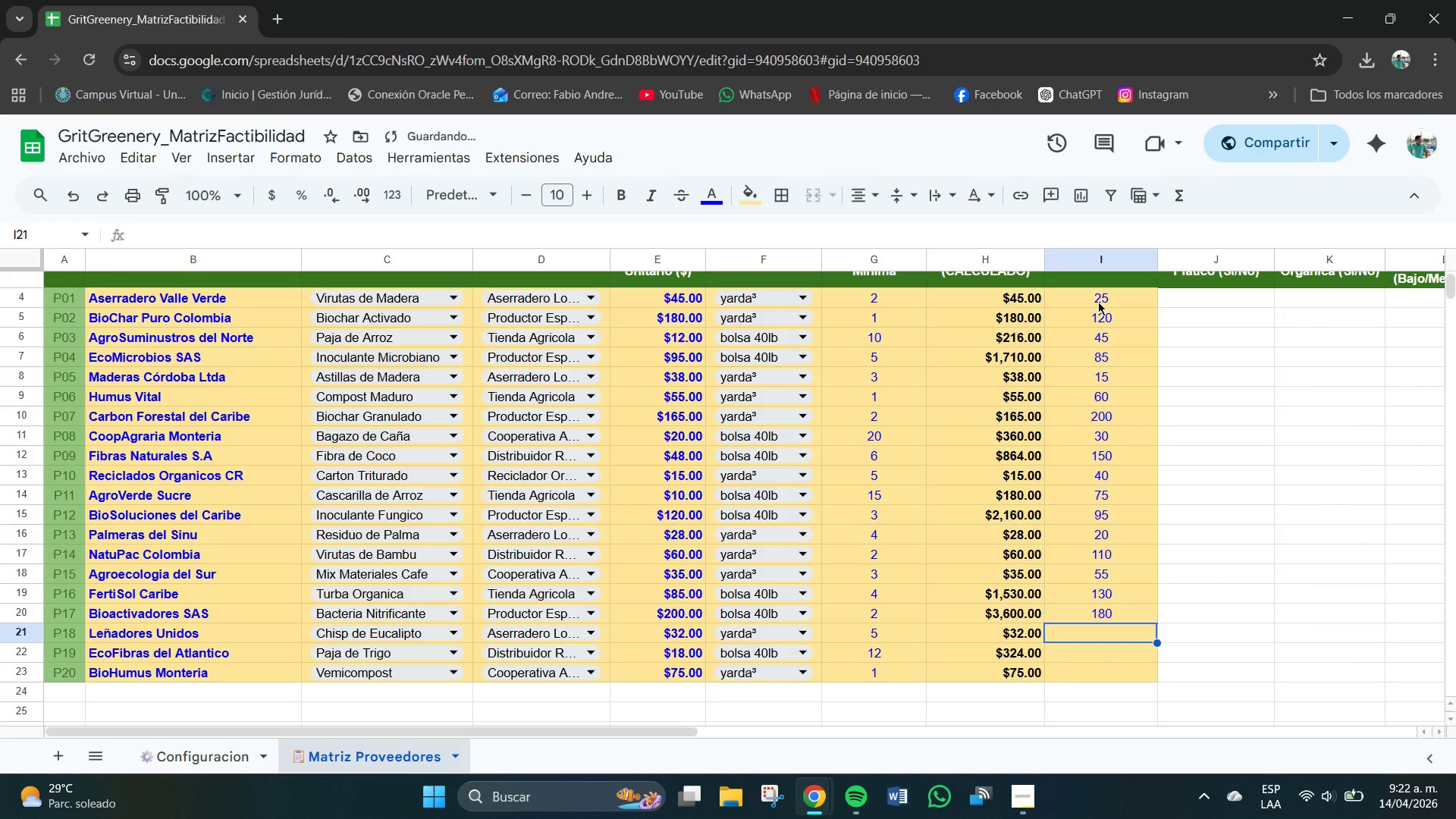 
key(Numpad1)
 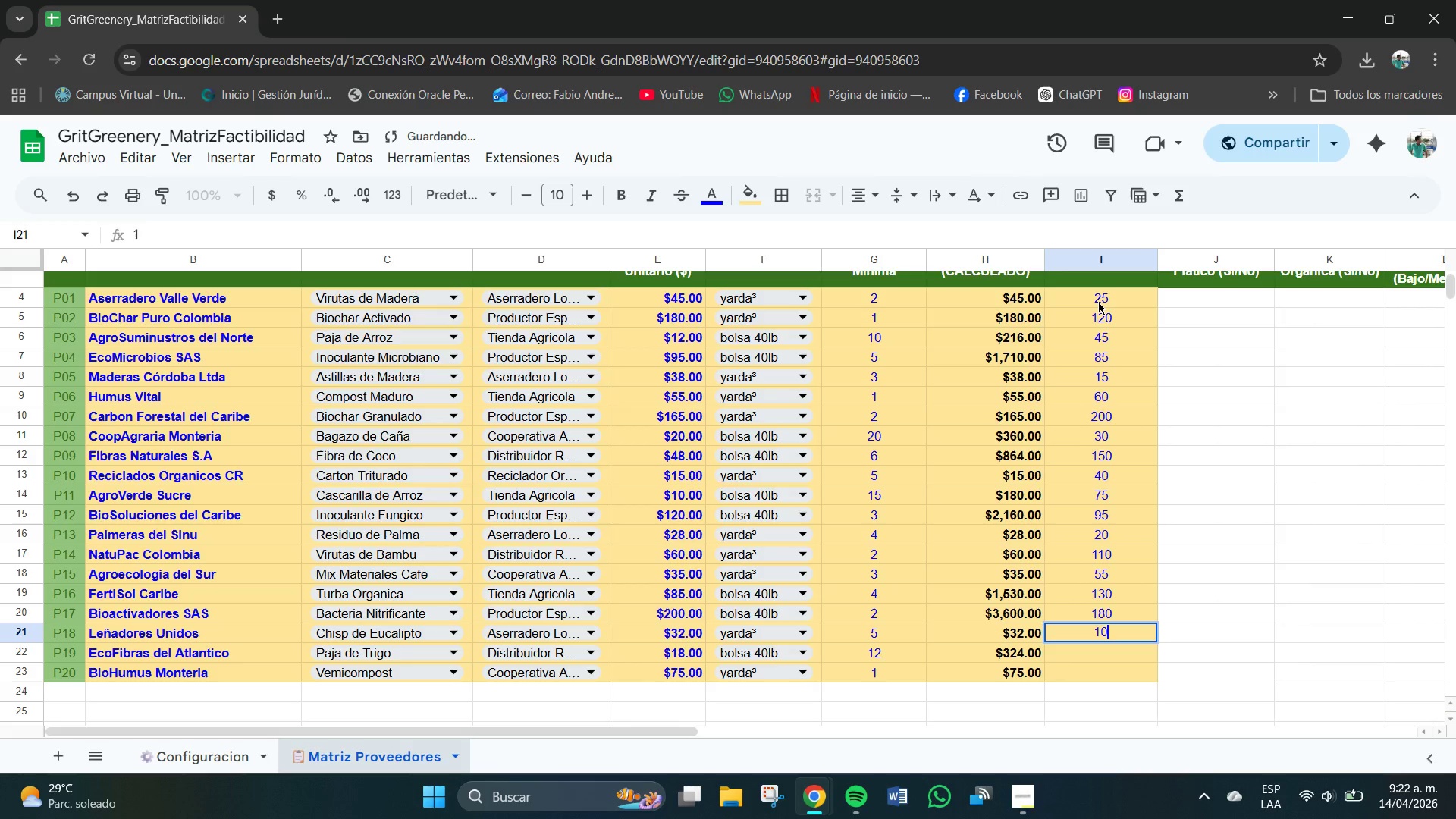 
key(Numpad0)
 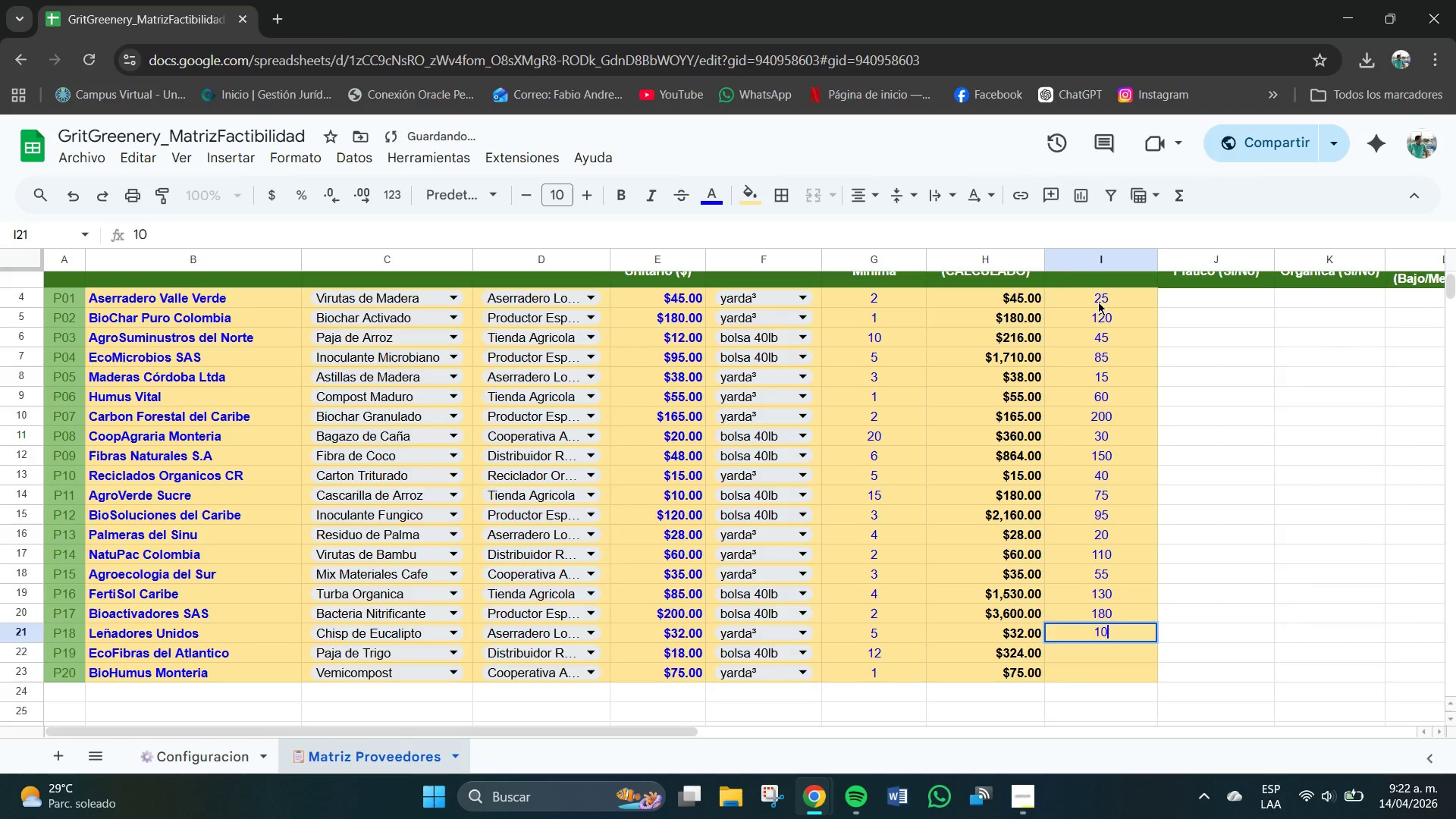 
key(NumpadEnter)
 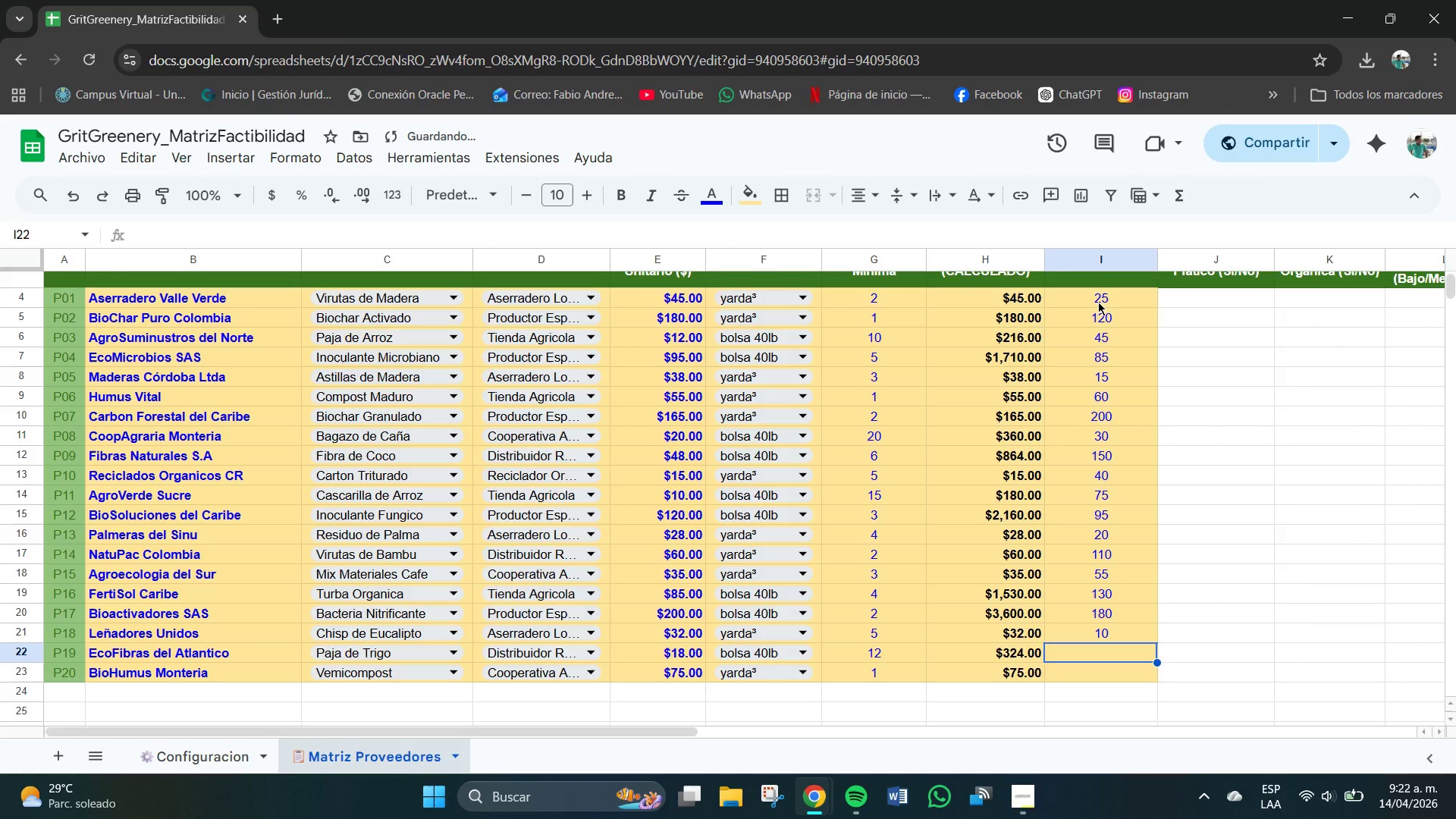 
key(Numpad9)
 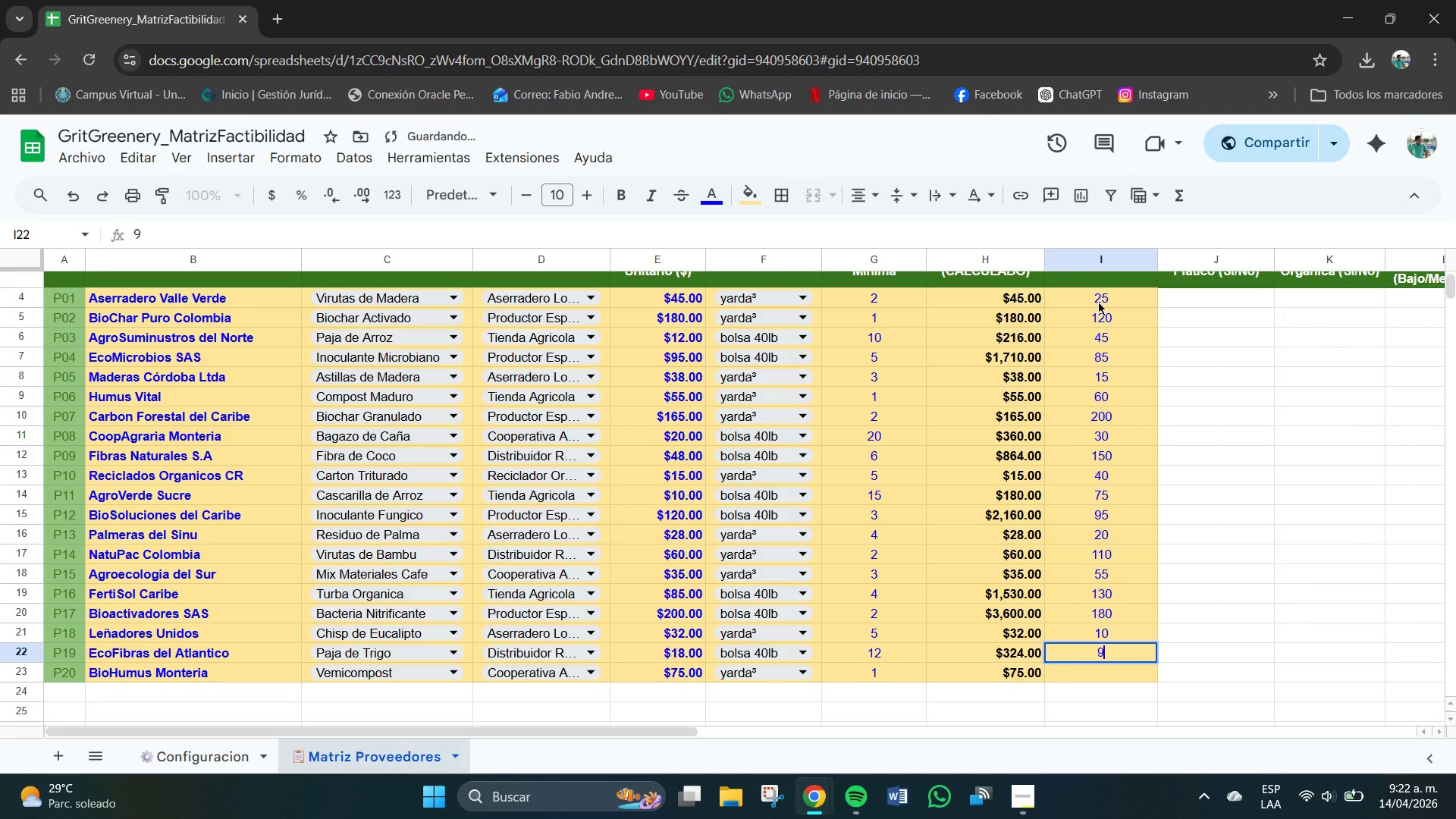 
key(Numpad0)
 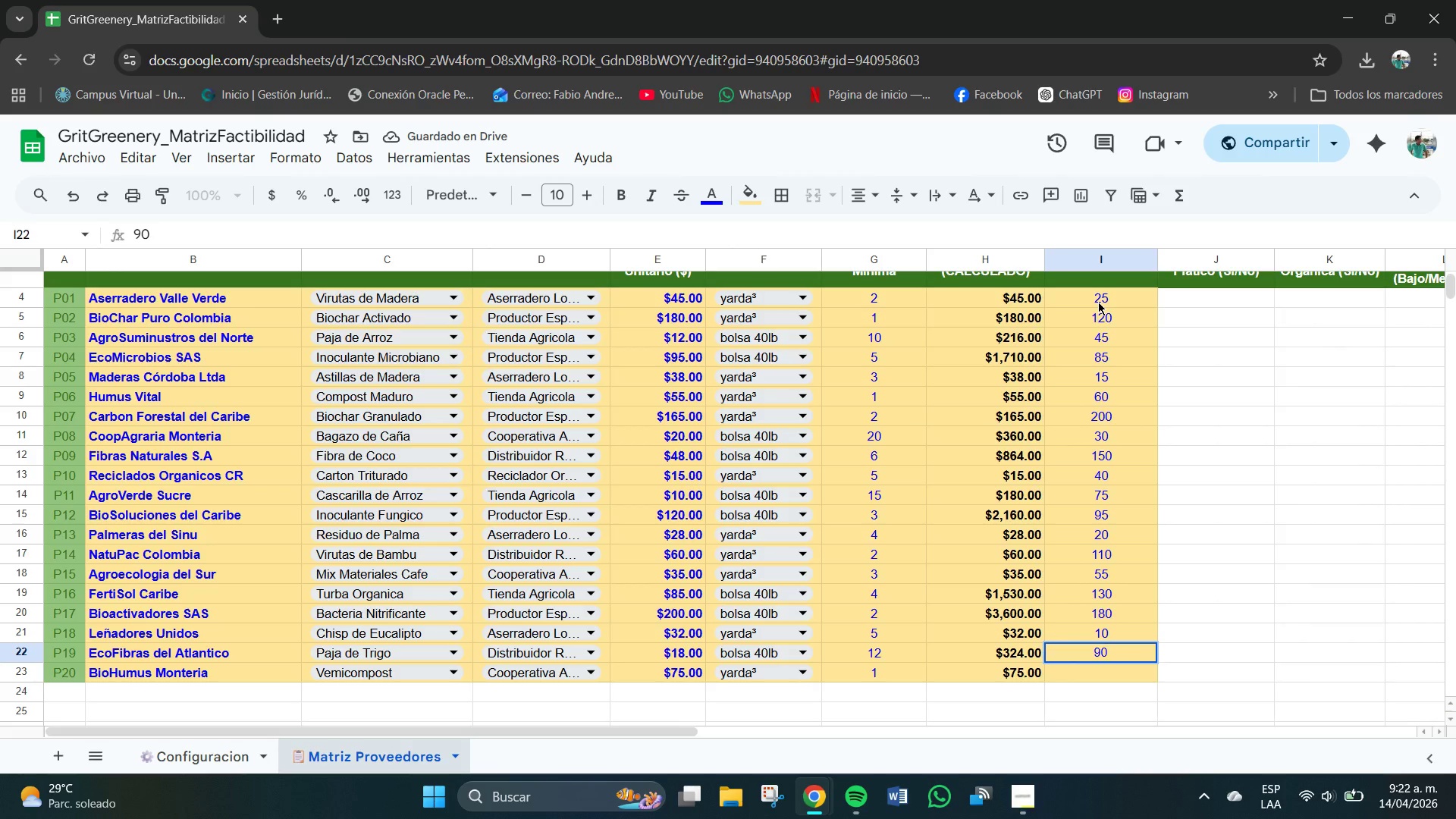 
key(NumpadEnter)
 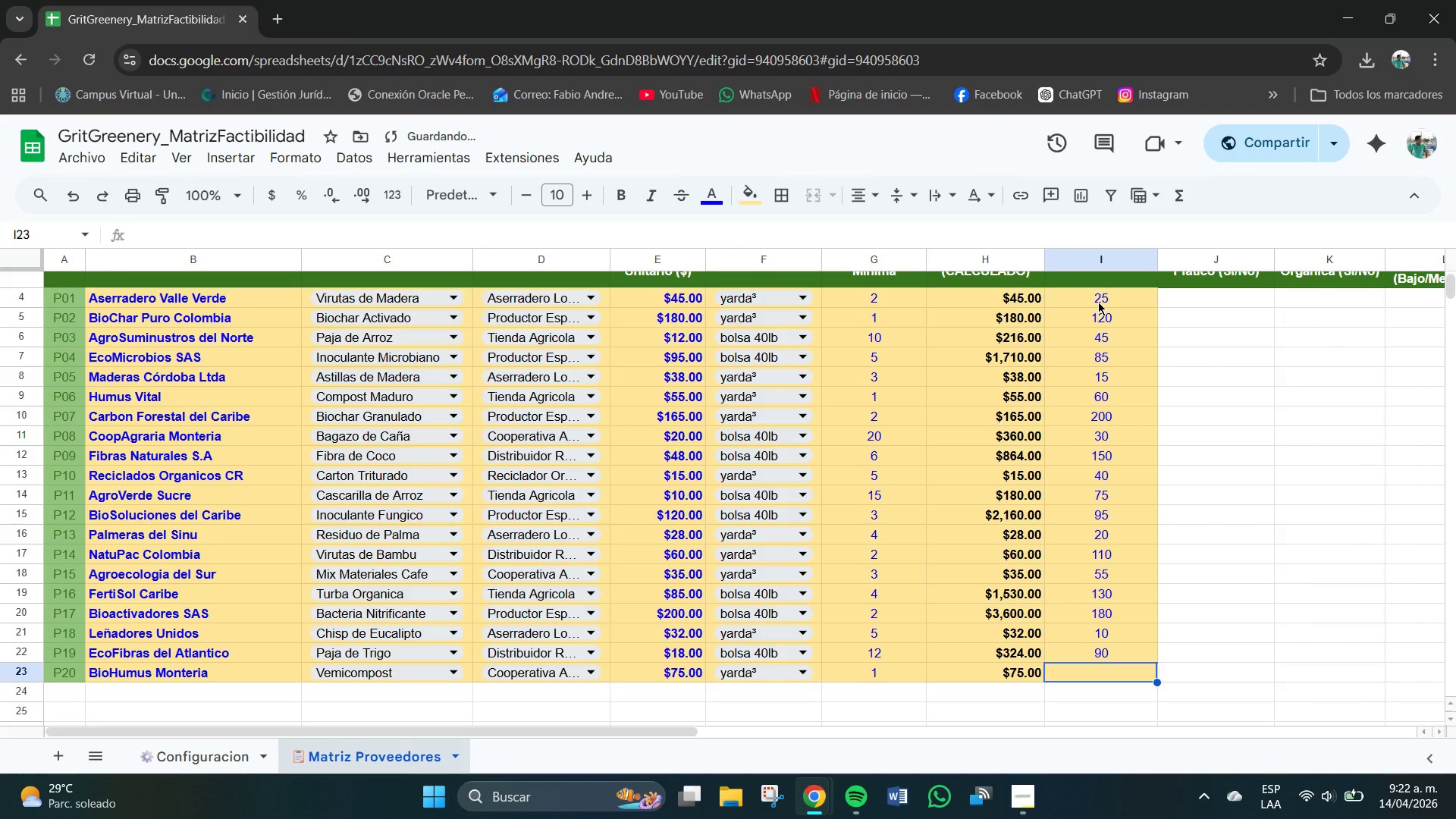 
key(Numpad8)
 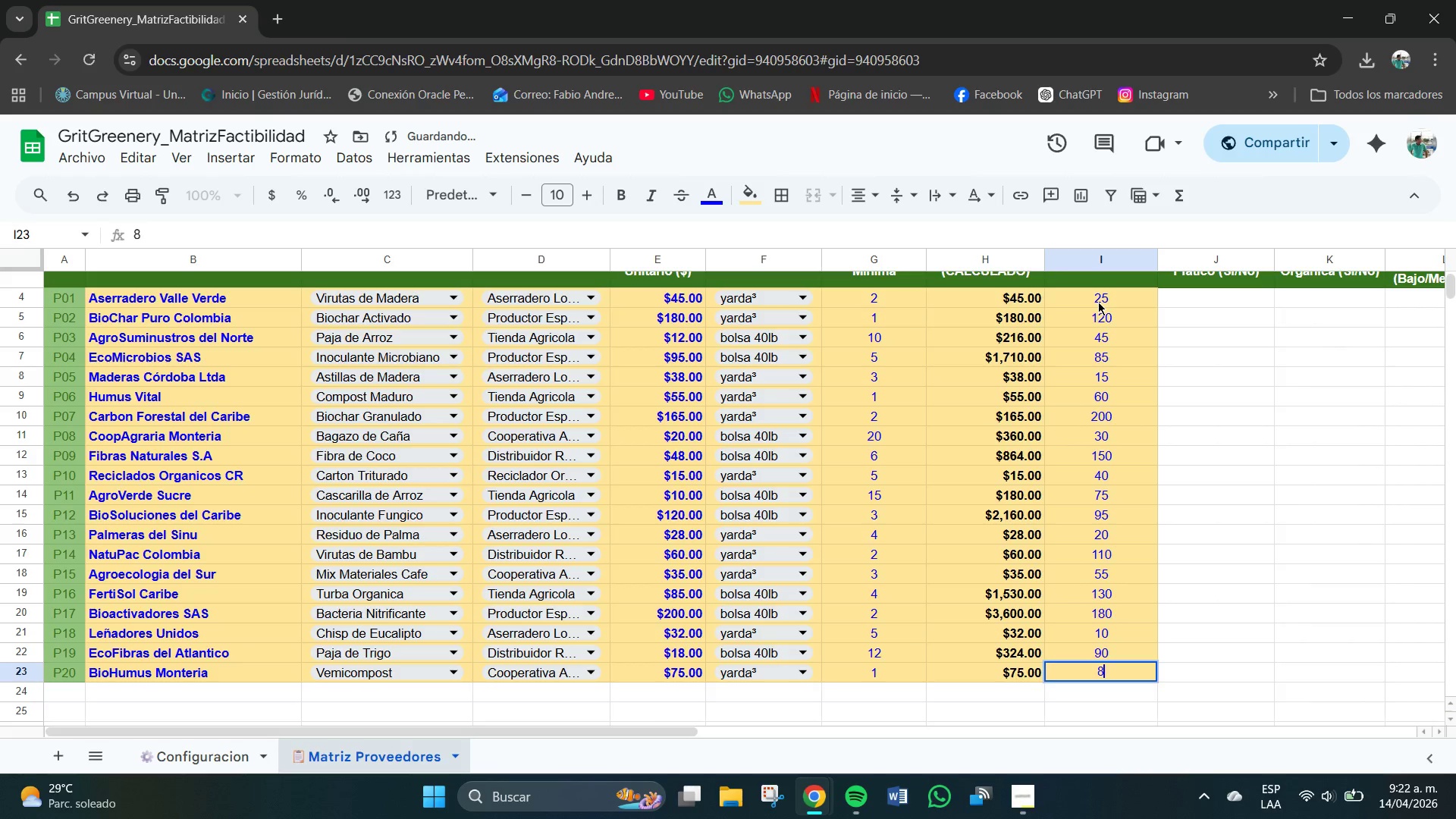 
key(NumpadEnter)
 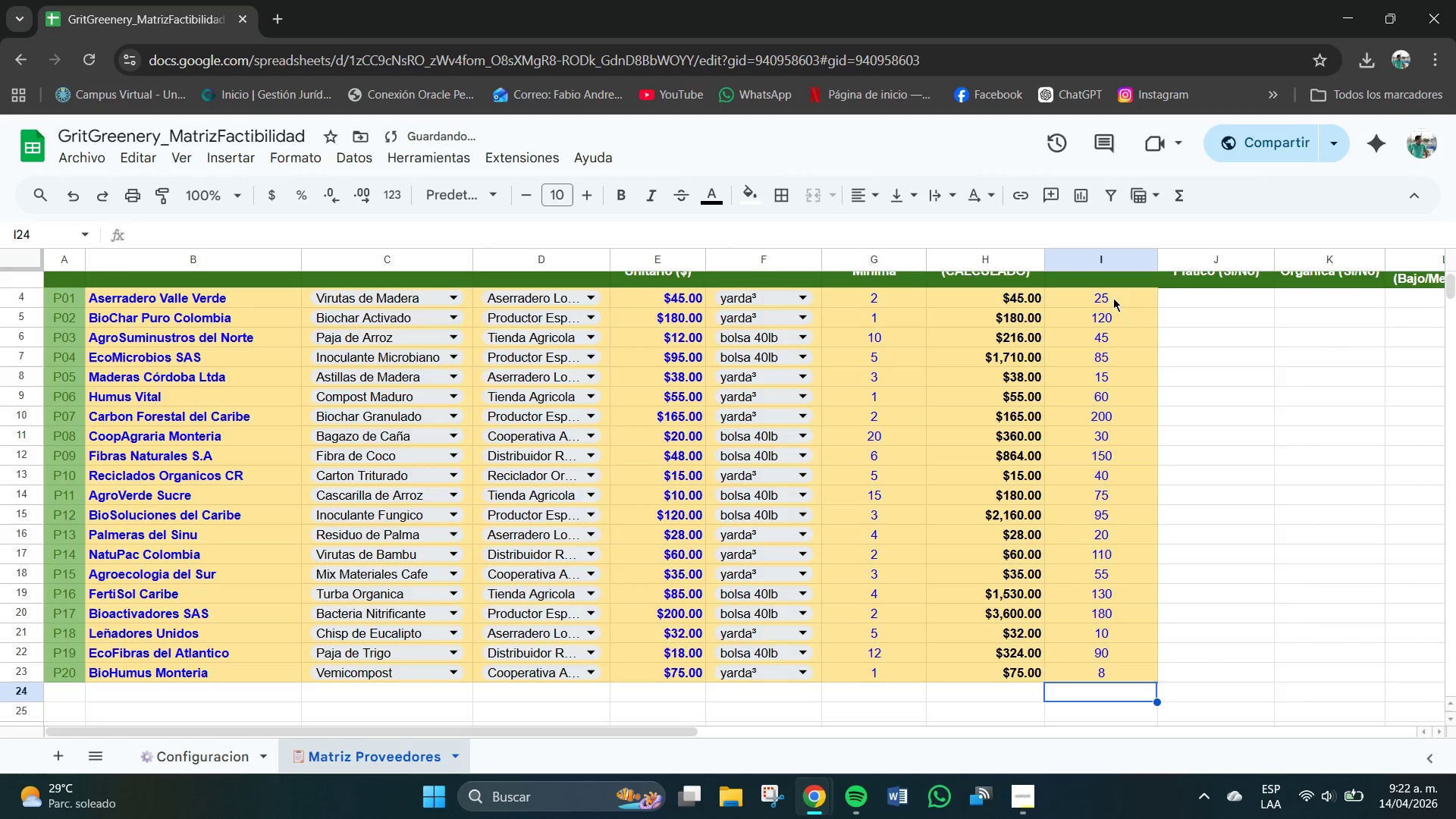 
mouse_move([1319, 64])
 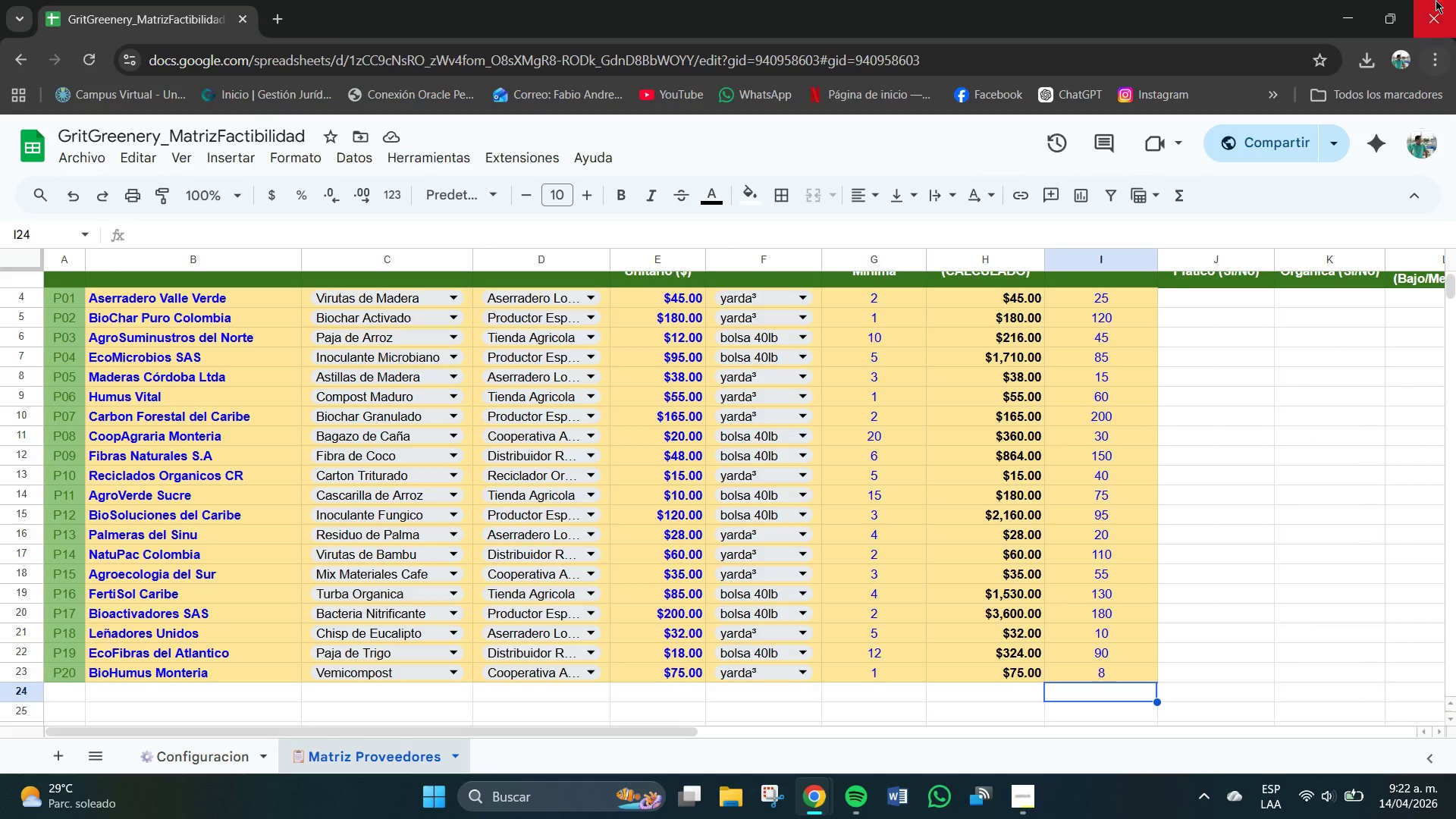 
scroll: coordinate [1220, 409], scroll_direction: up, amount: 1.0
 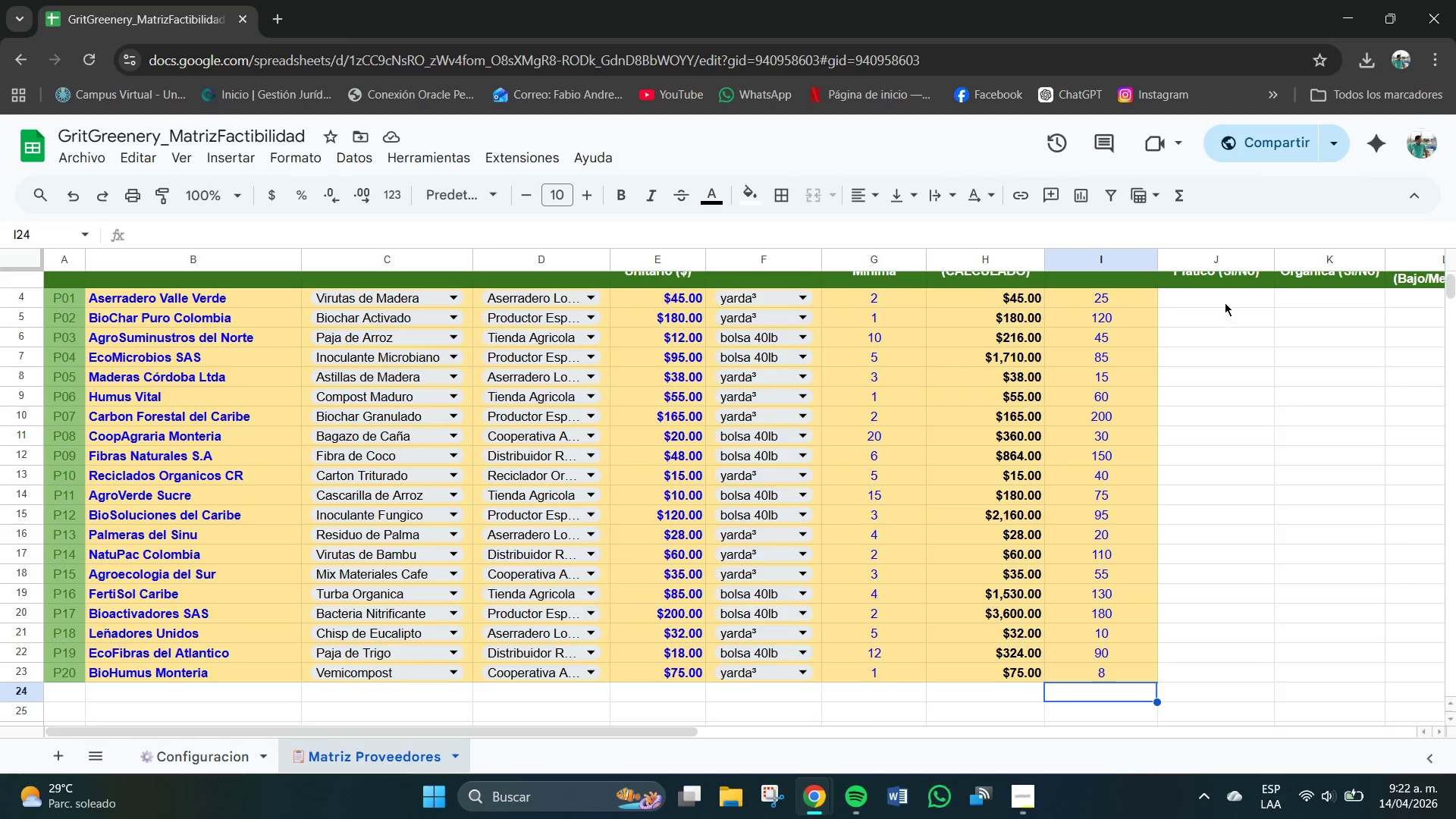 
left_click_drag(start_coordinate=[1225, 300], to_coordinate=[1241, 668])
 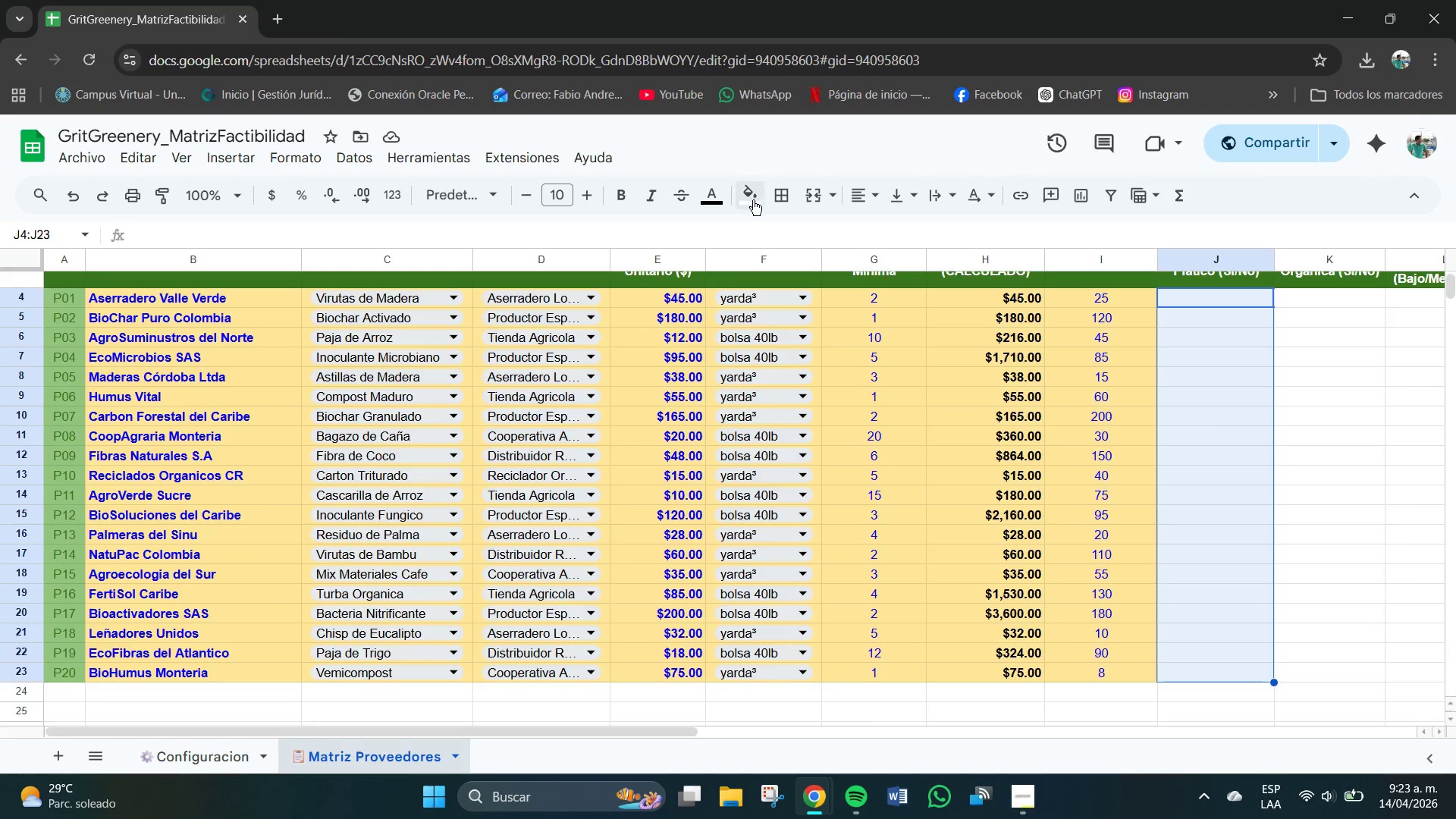 
left_click([748, 202])
 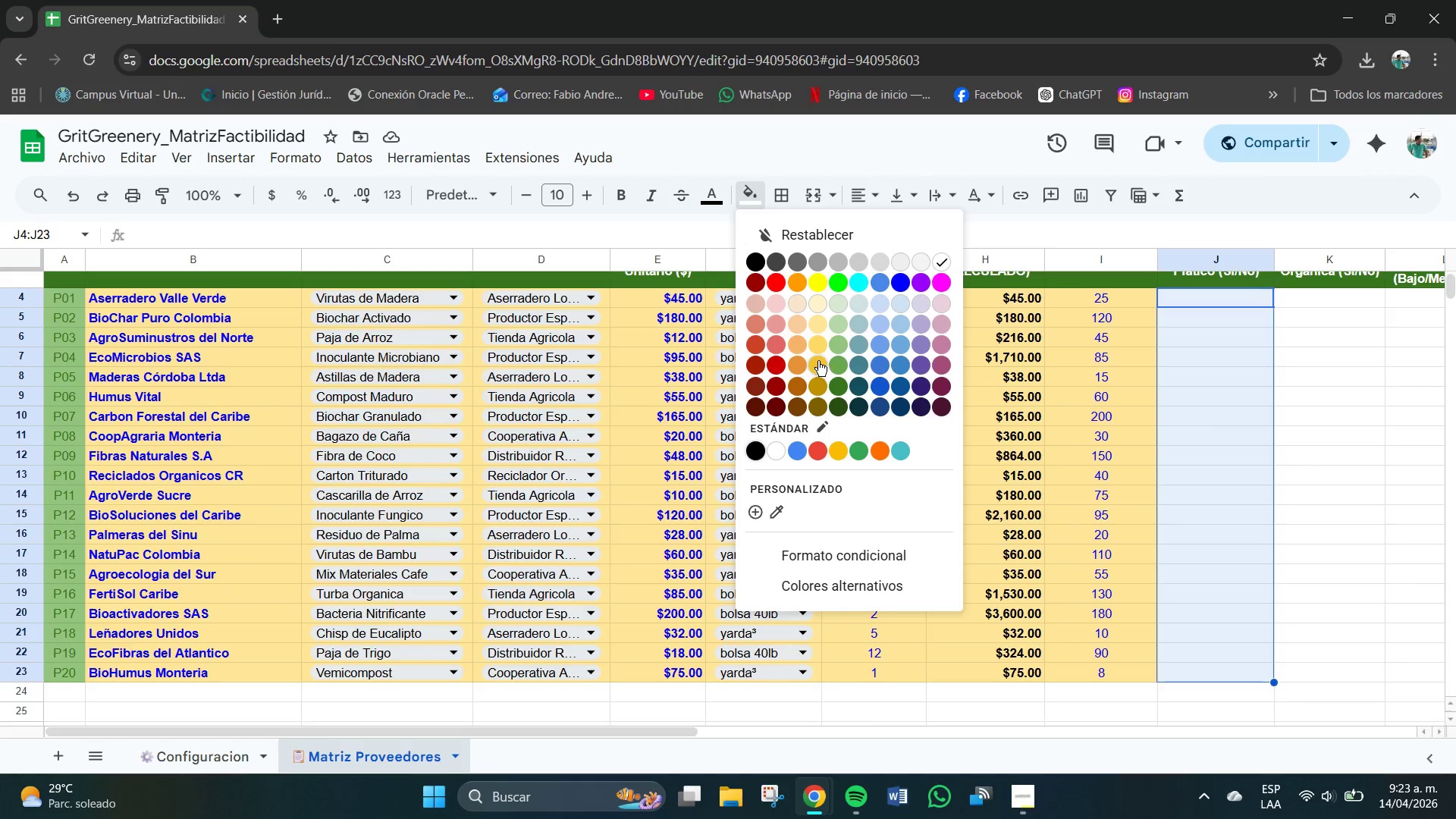 
left_click([818, 329])
 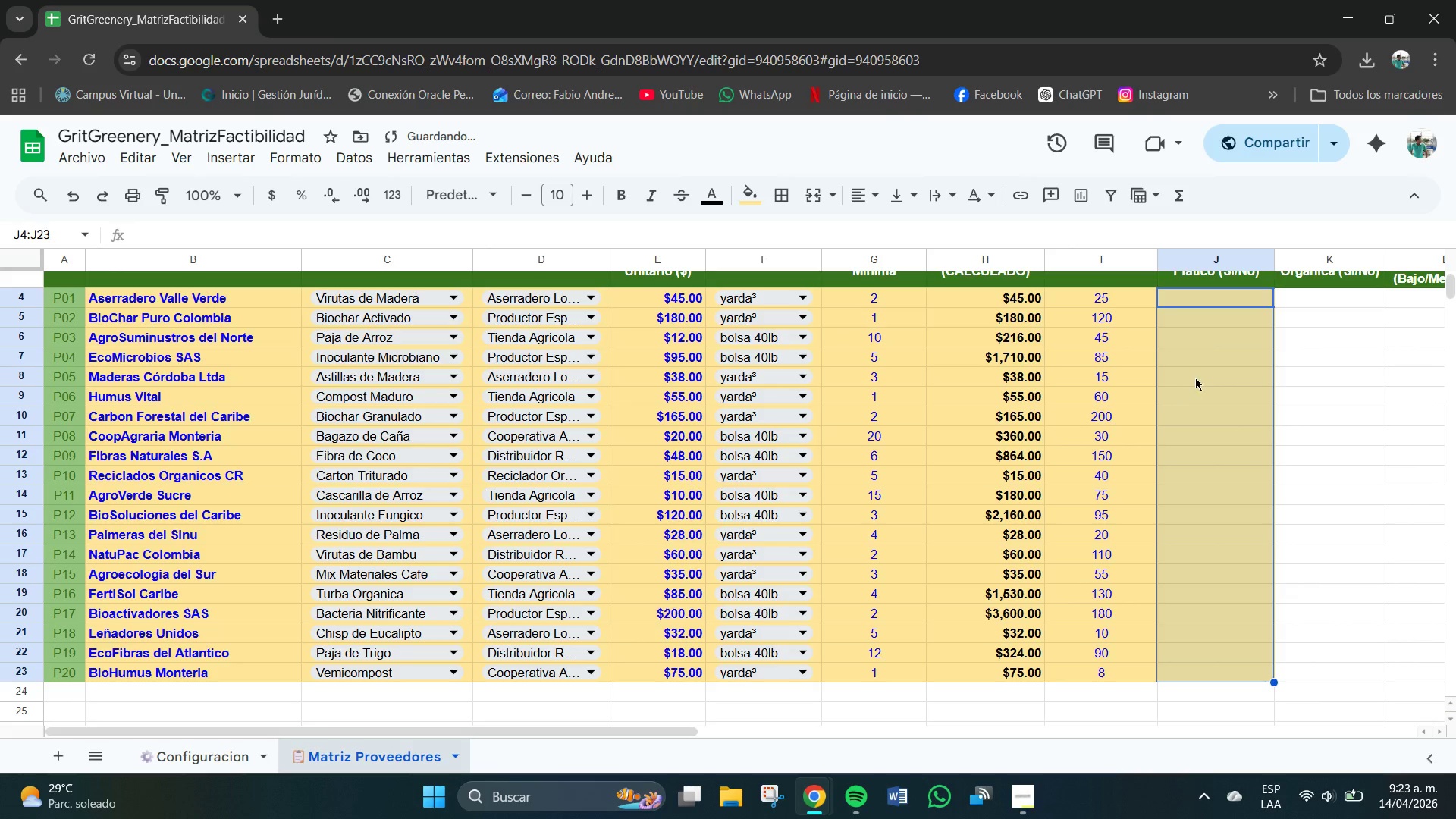 
left_click([1228, 350])
 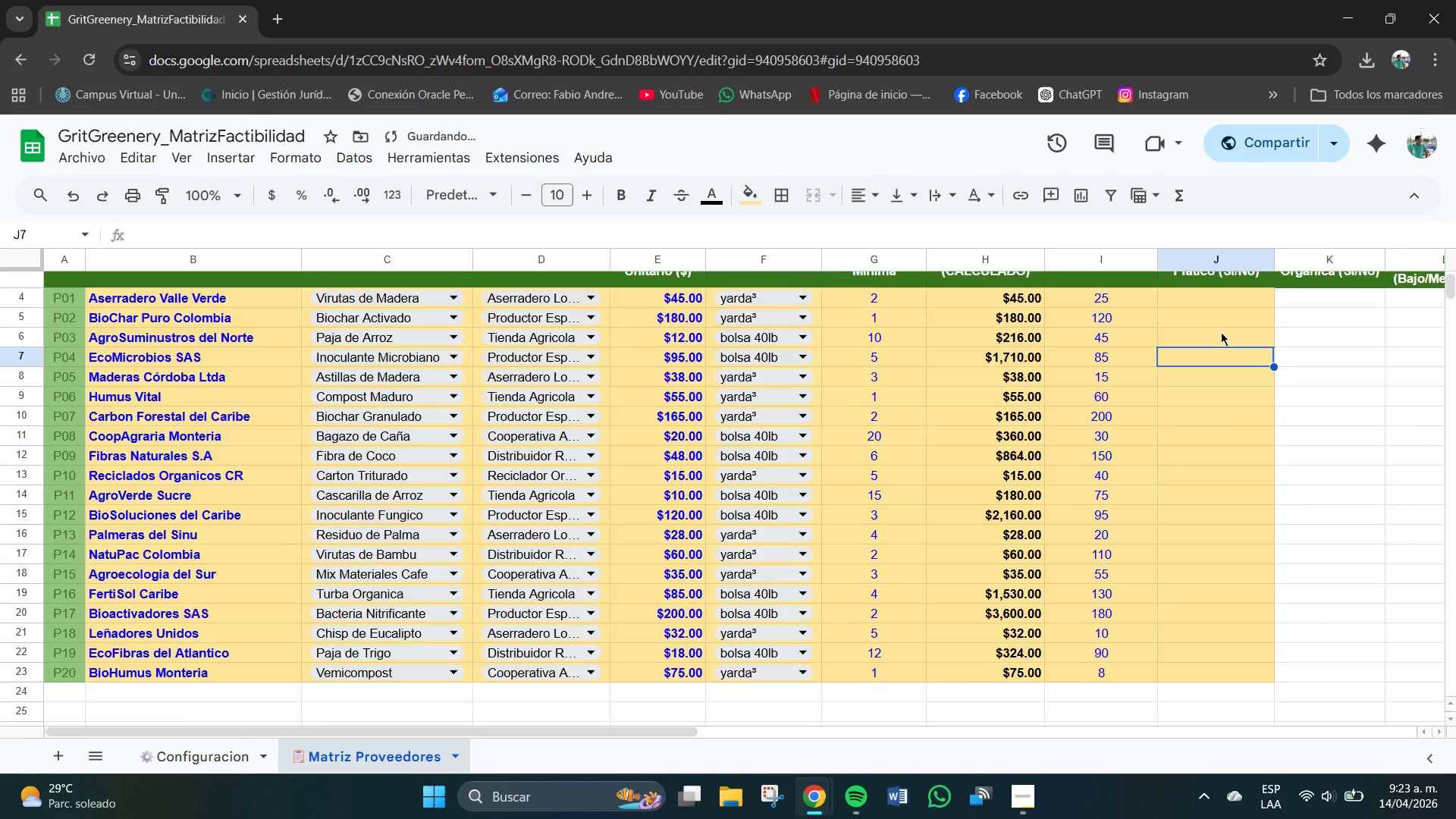 
scroll: coordinate [1220, 332], scroll_direction: up, amount: 1.0
 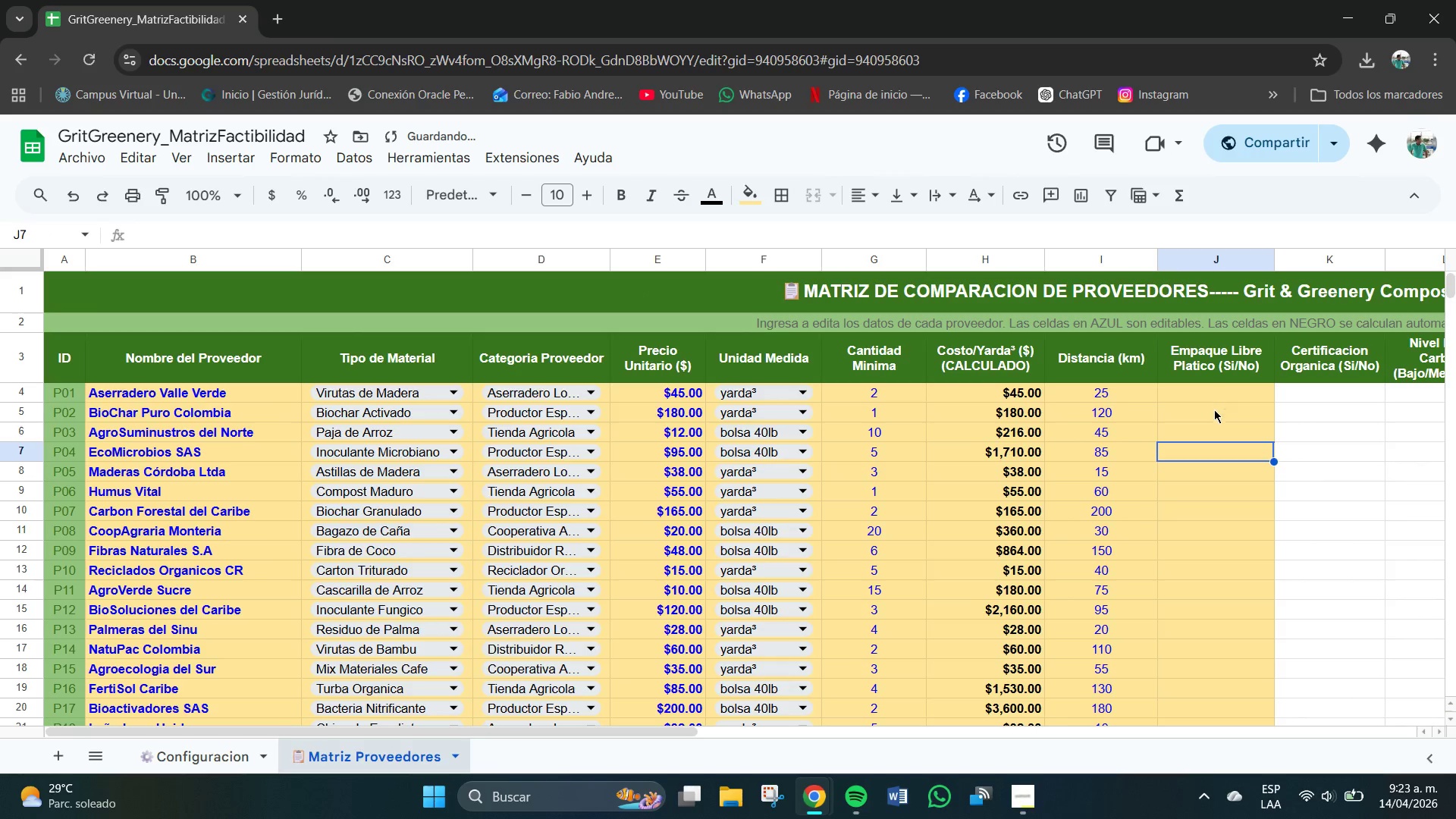 
left_click([1210, 391])
 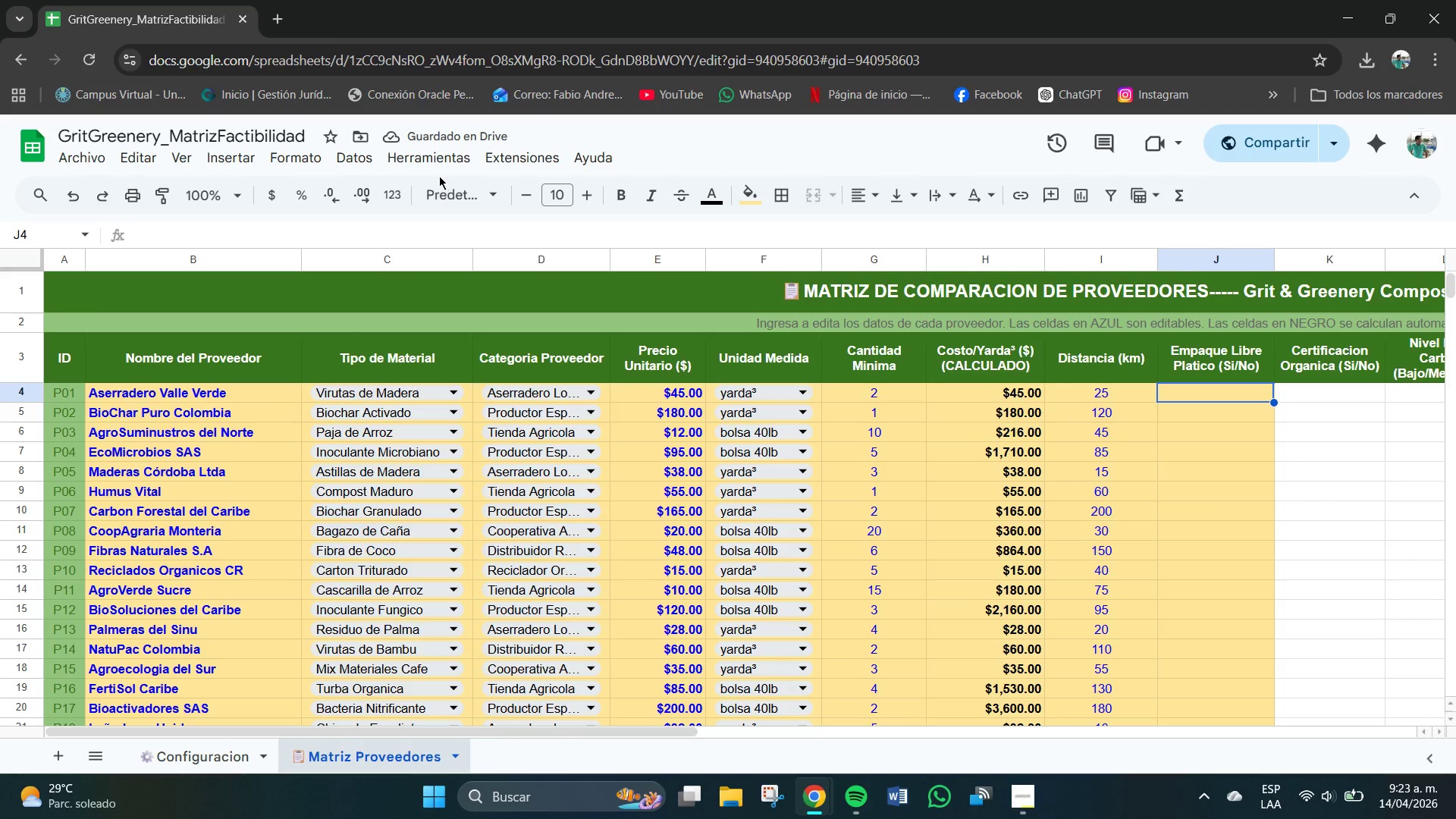 
left_click([363, 158])
 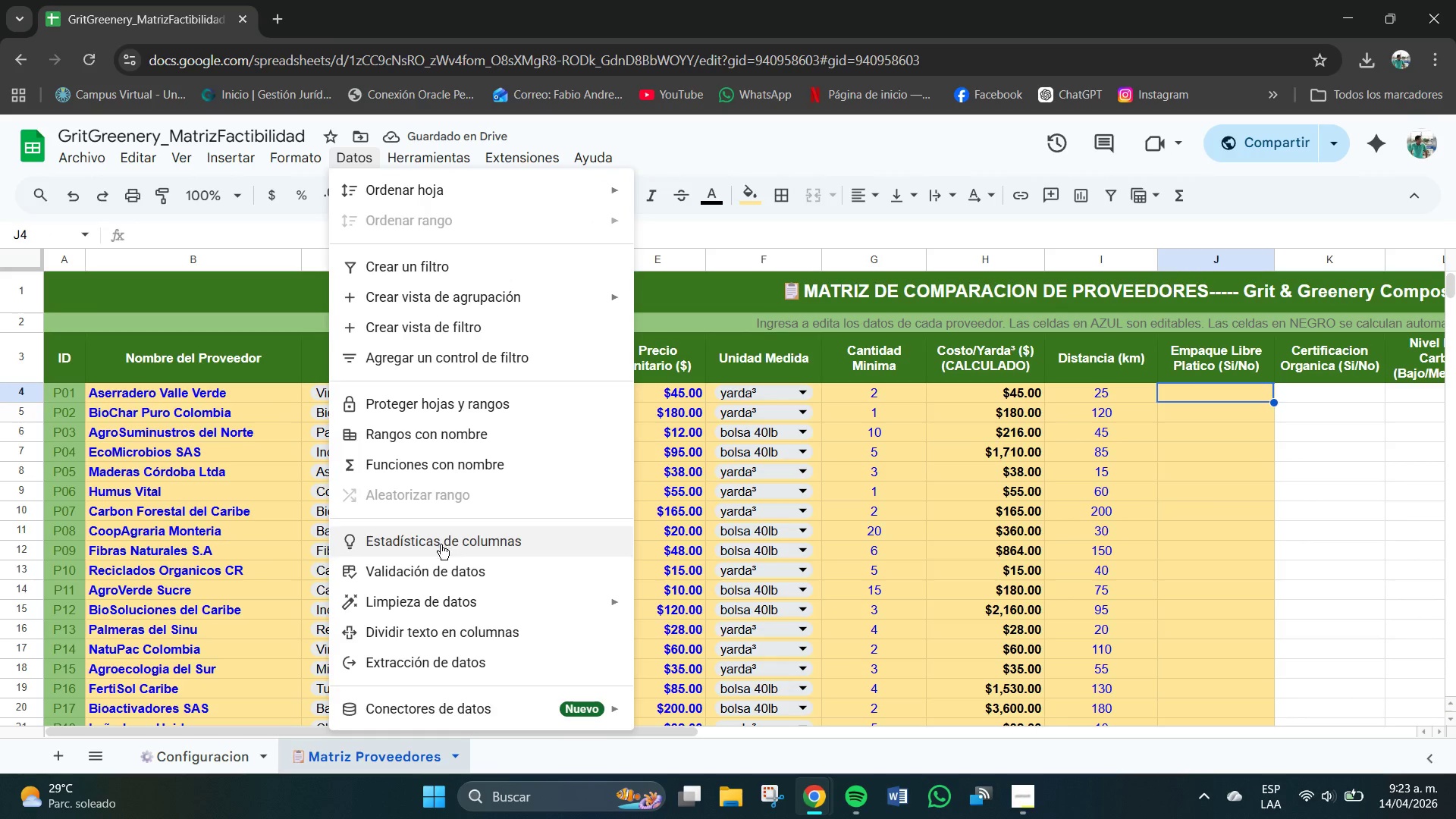 
left_click([430, 566])
 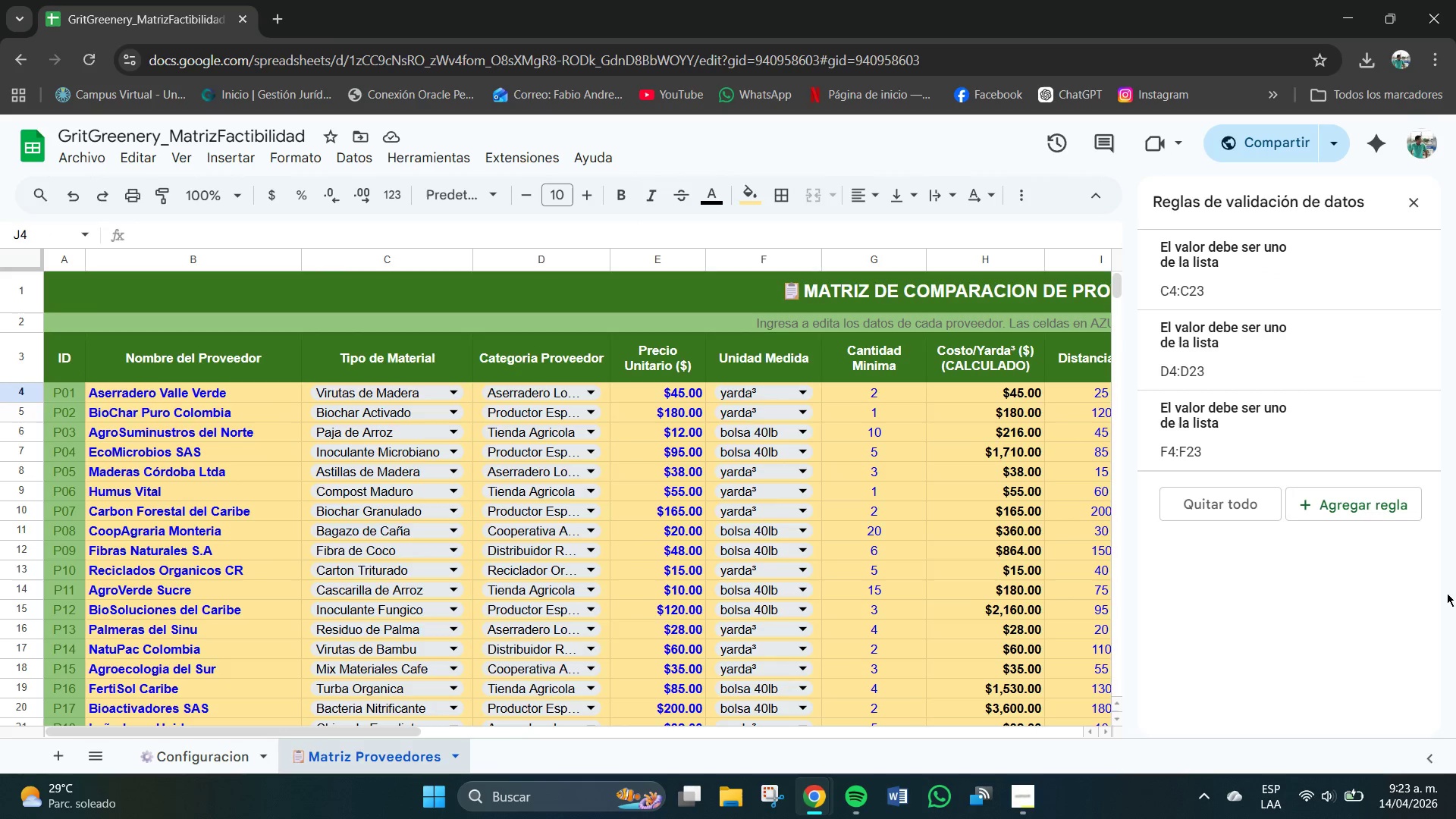 
left_click([1360, 504])
 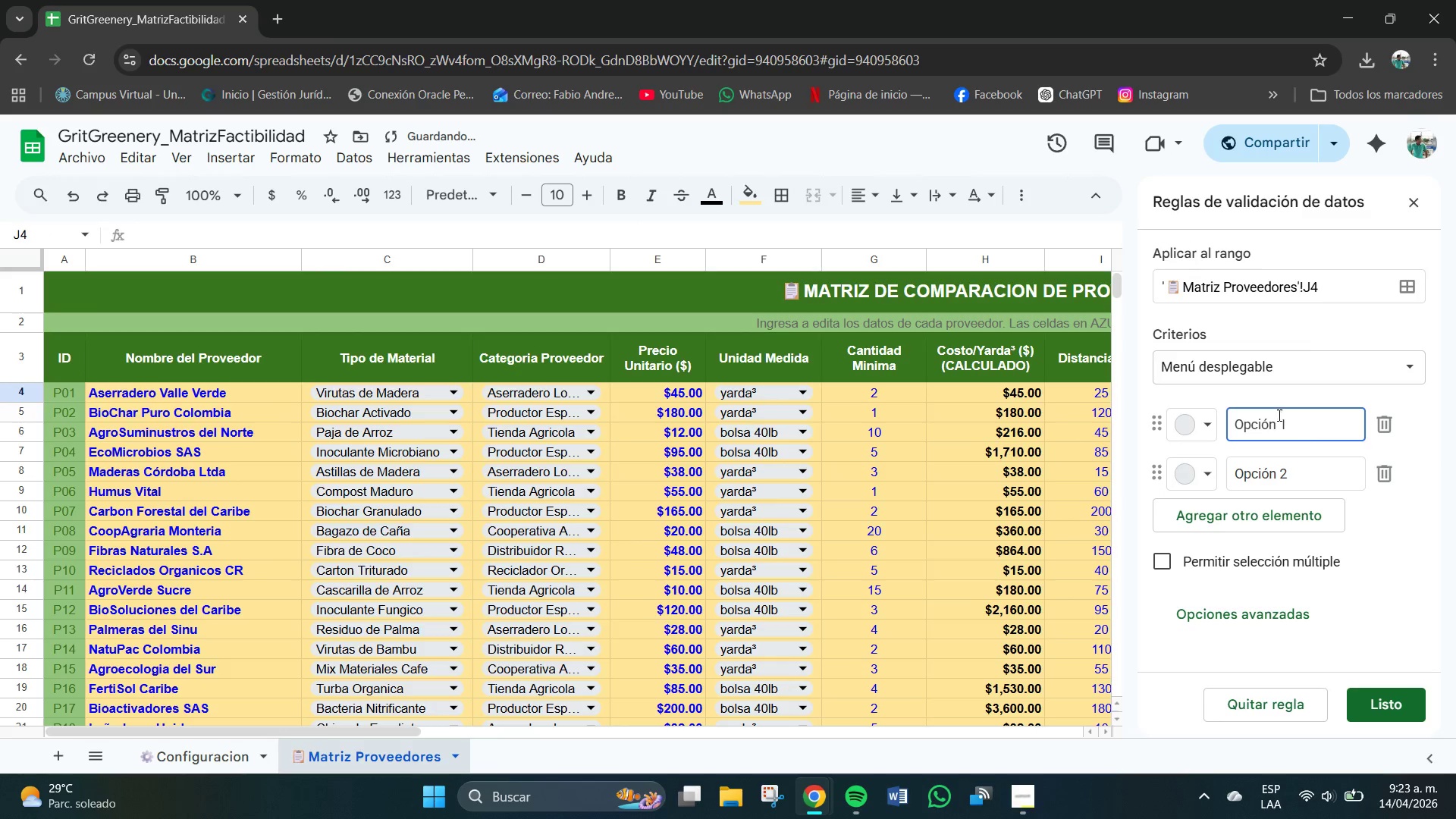 
left_click_drag(start_coordinate=[1286, 417], to_coordinate=[1234, 425])
 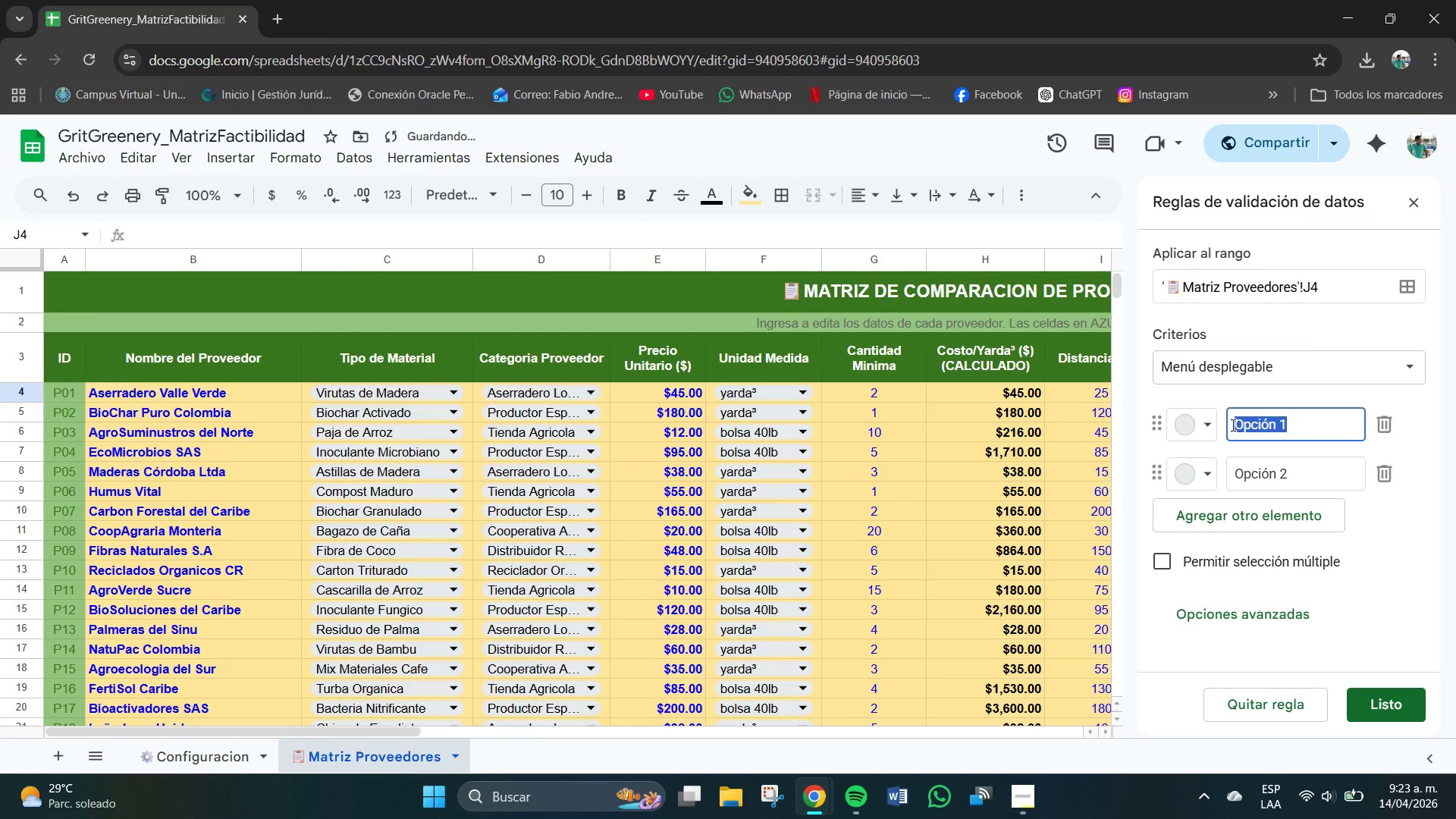 
key(Backspace)
 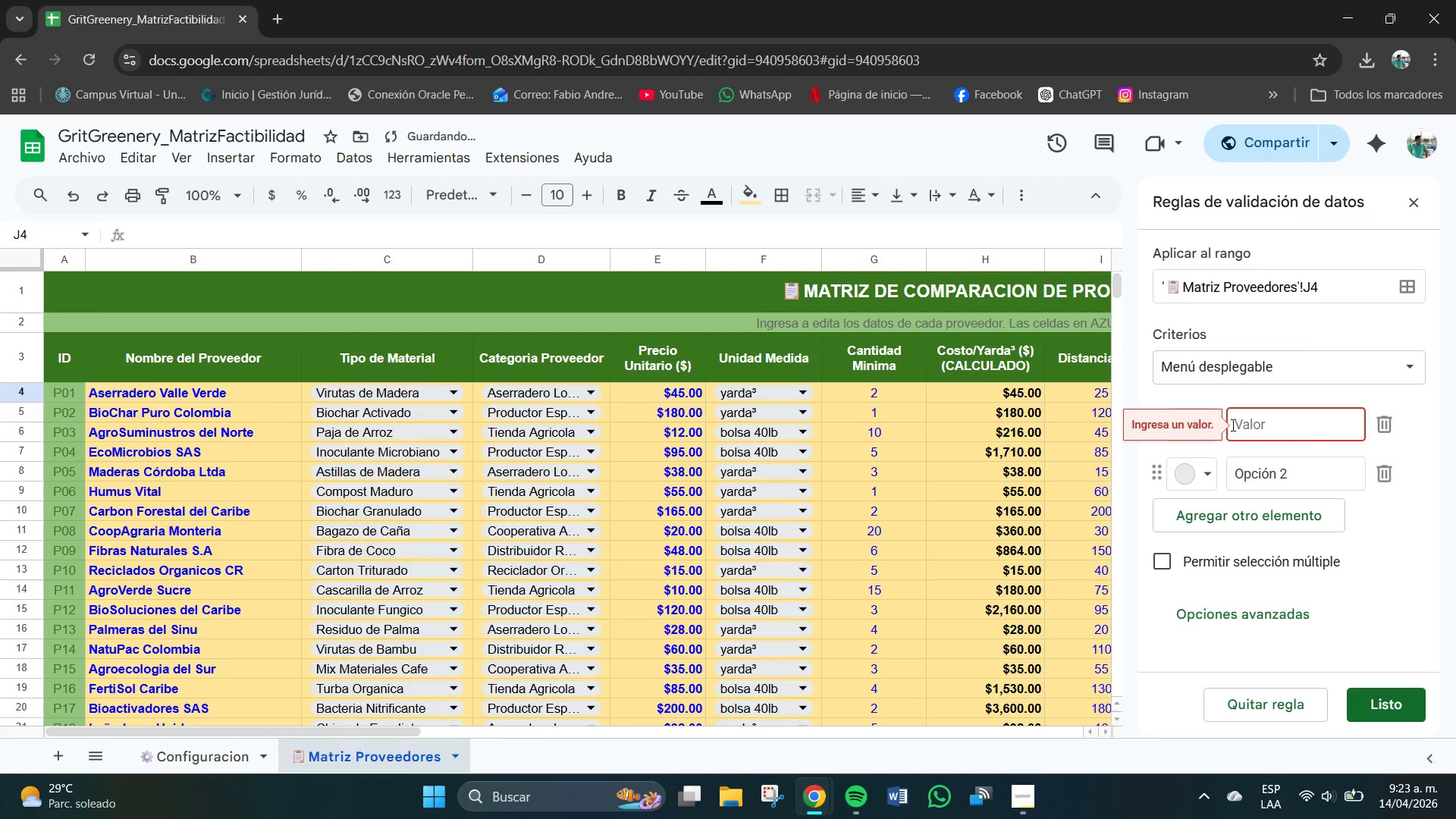 
key(CapsLock)
 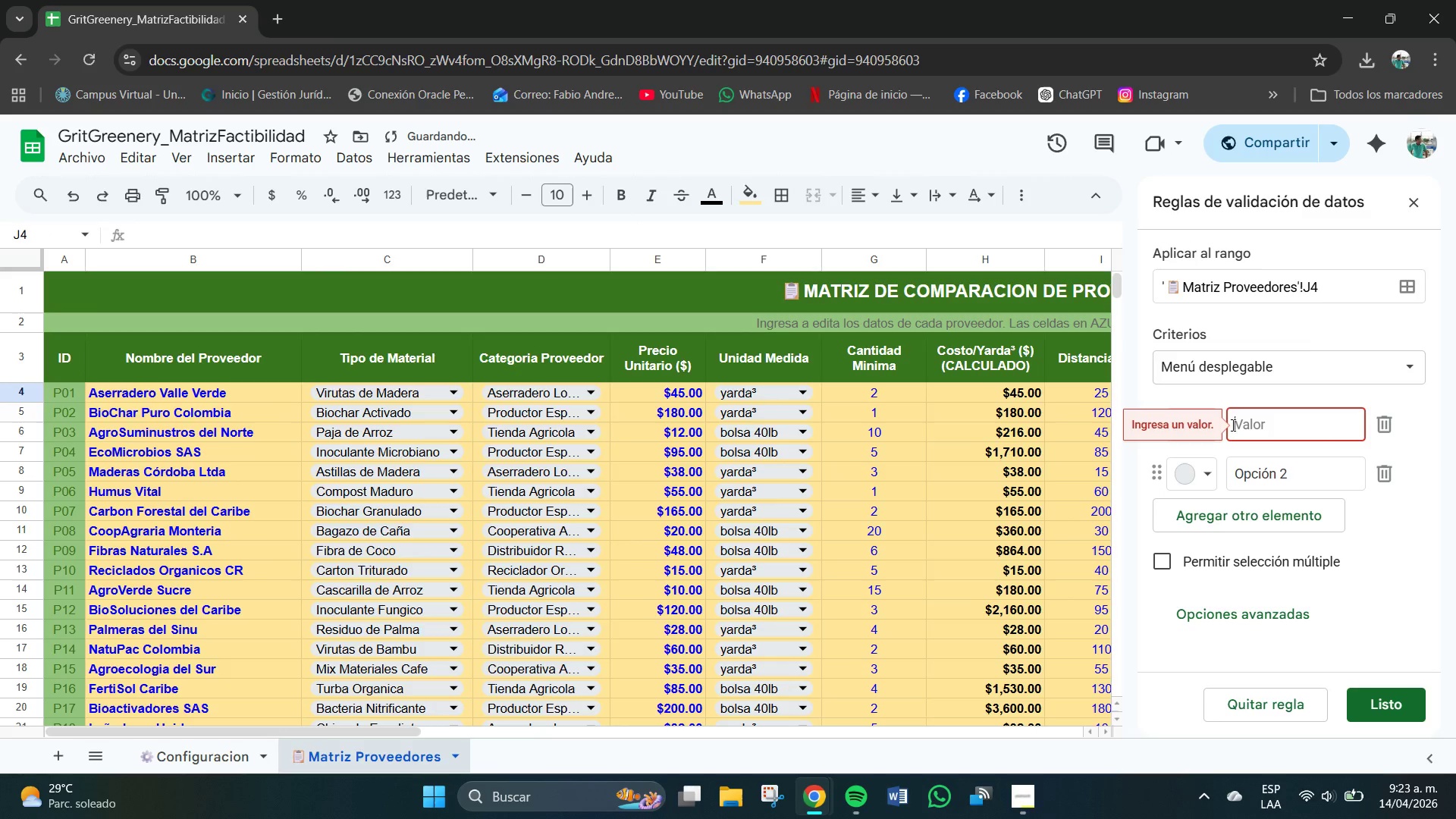 
key(CapsLock)
 